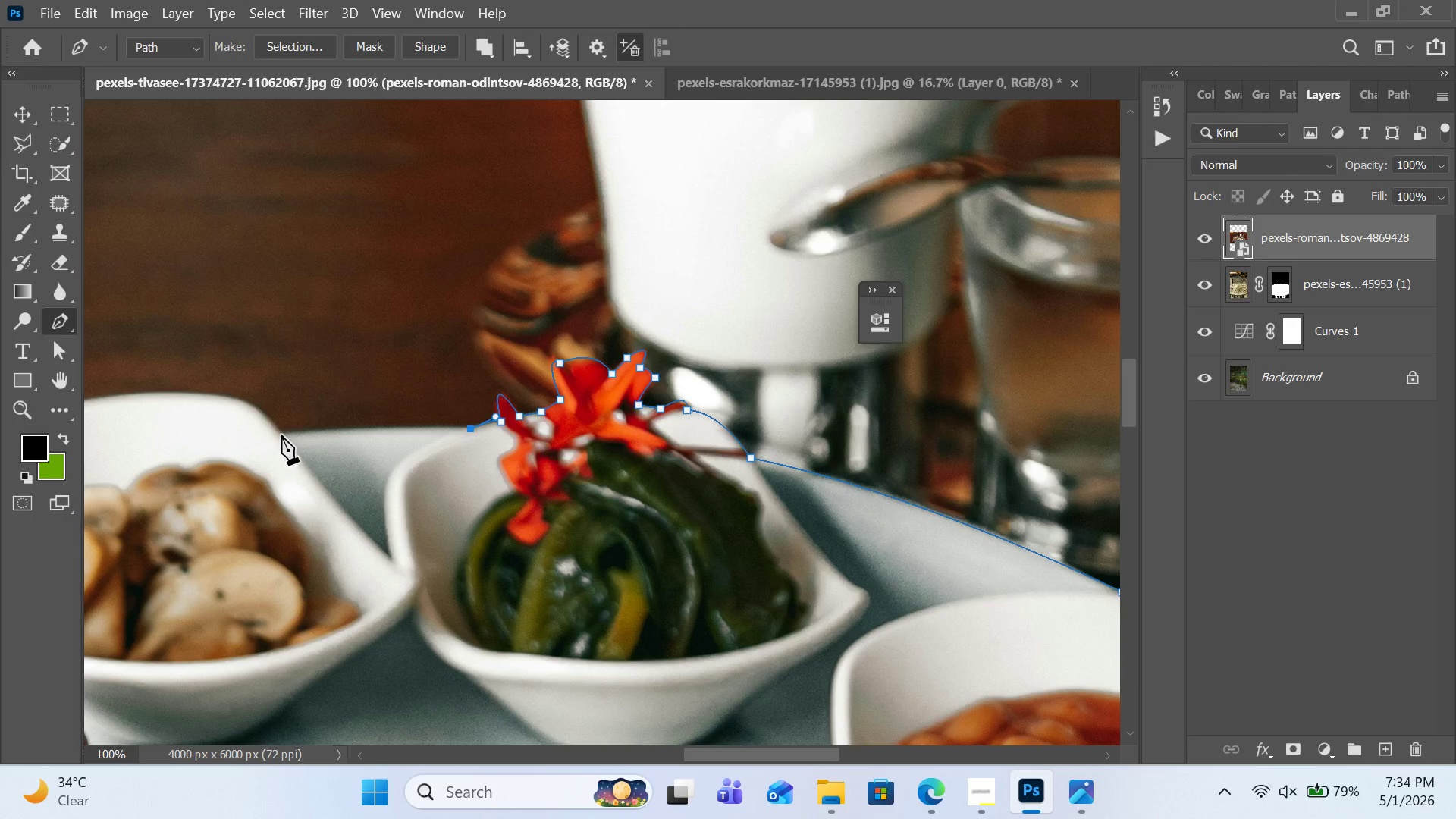 
left_click_drag(start_coordinate=[281, 435], to_coordinate=[228, 441])
 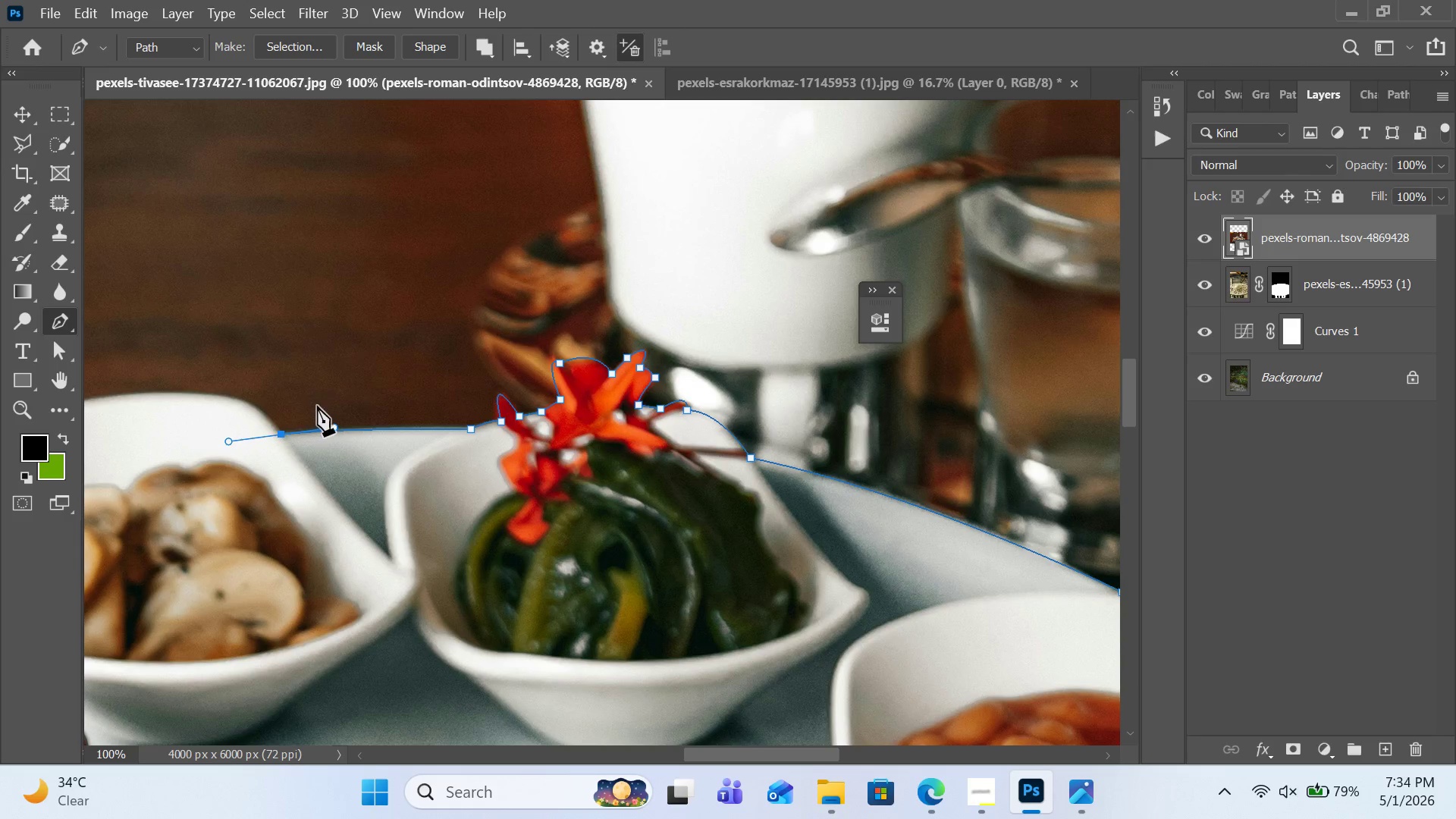 
hold_key(key=Space, duration=1.02)
 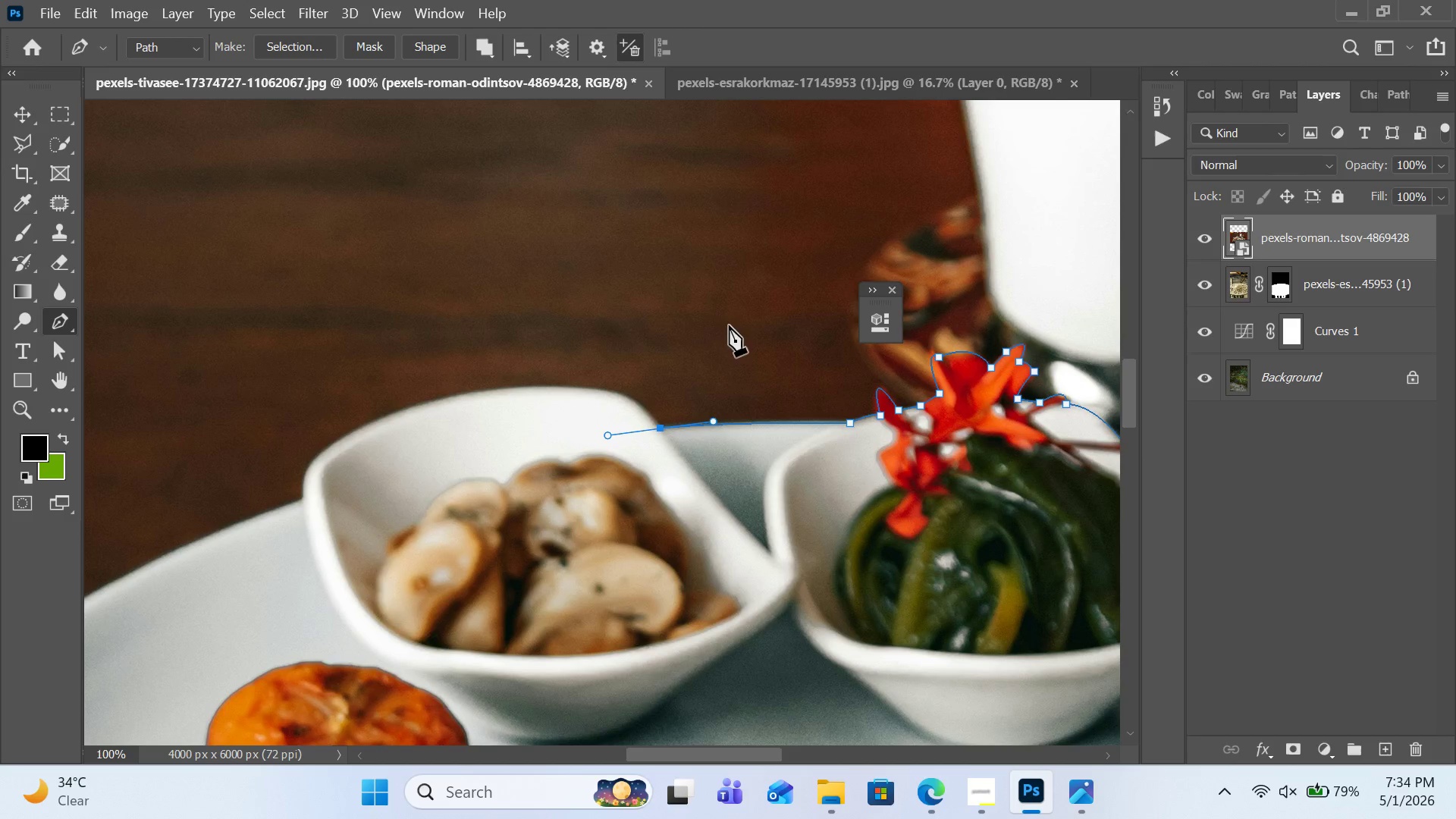 
left_click_drag(start_coordinate=[350, 331], to_coordinate=[729, 325])
 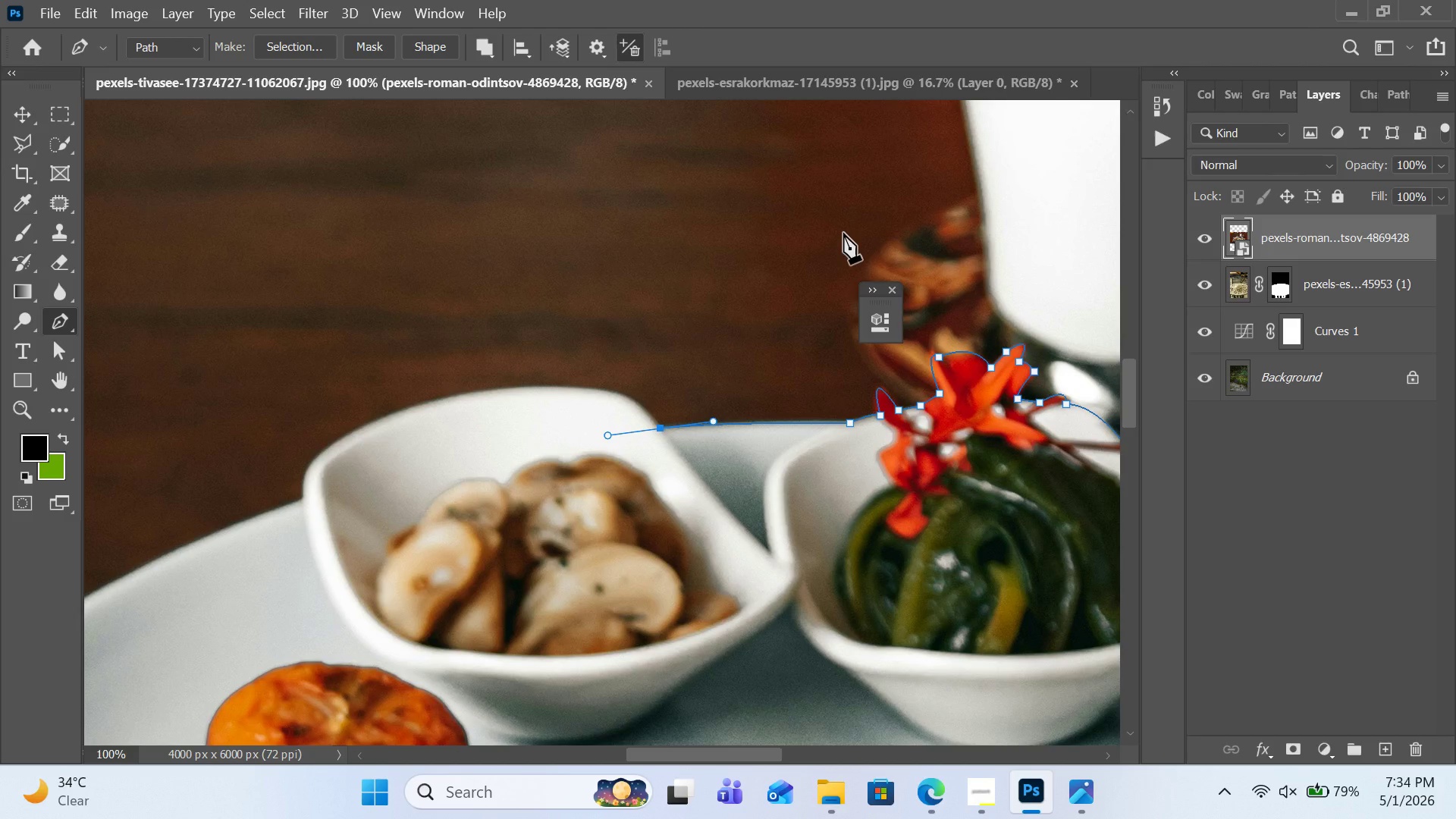 
wait(9.59)
 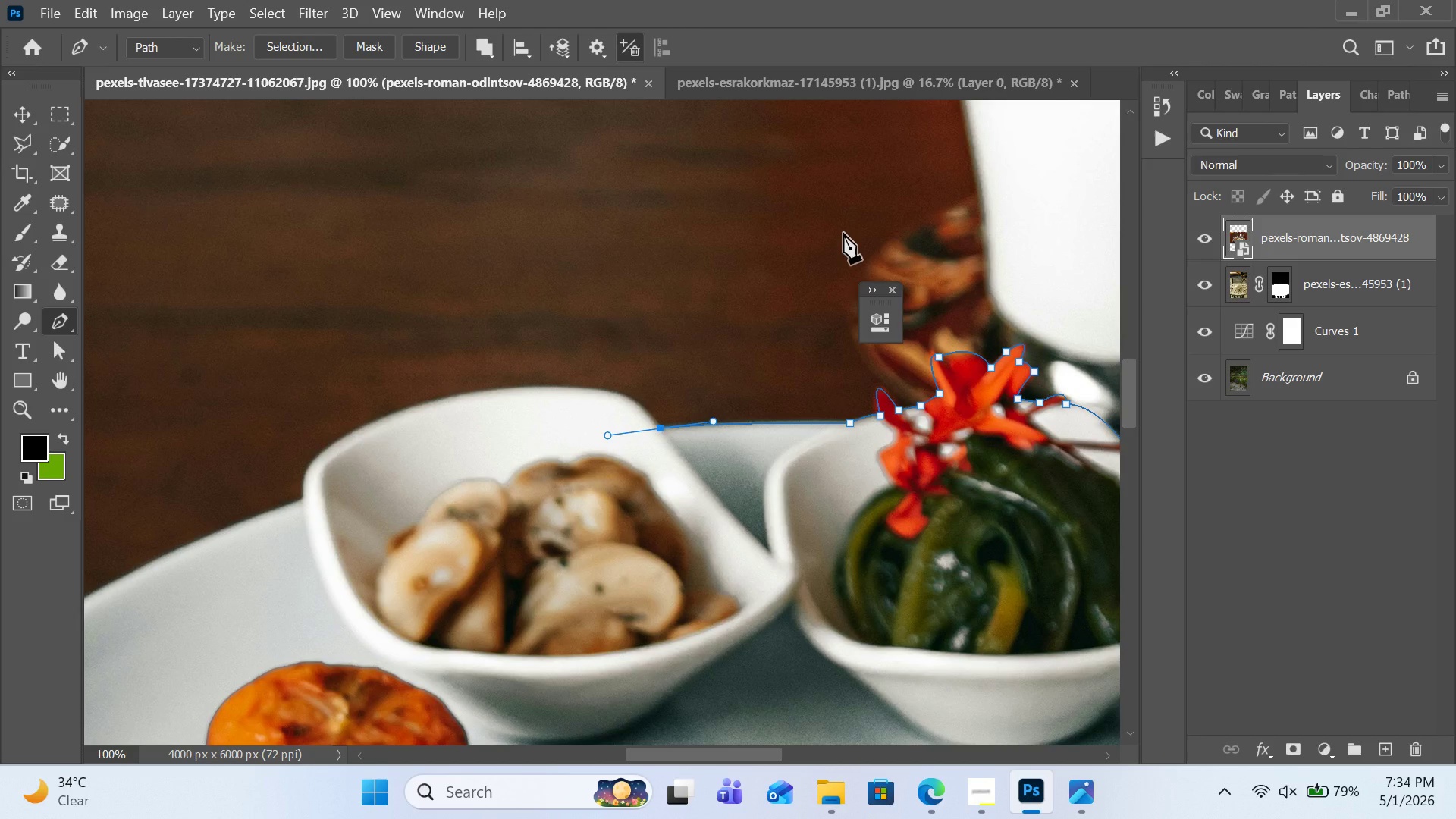 
left_click_drag(start_coordinate=[614, 394], to_coordinate=[548, 391])
 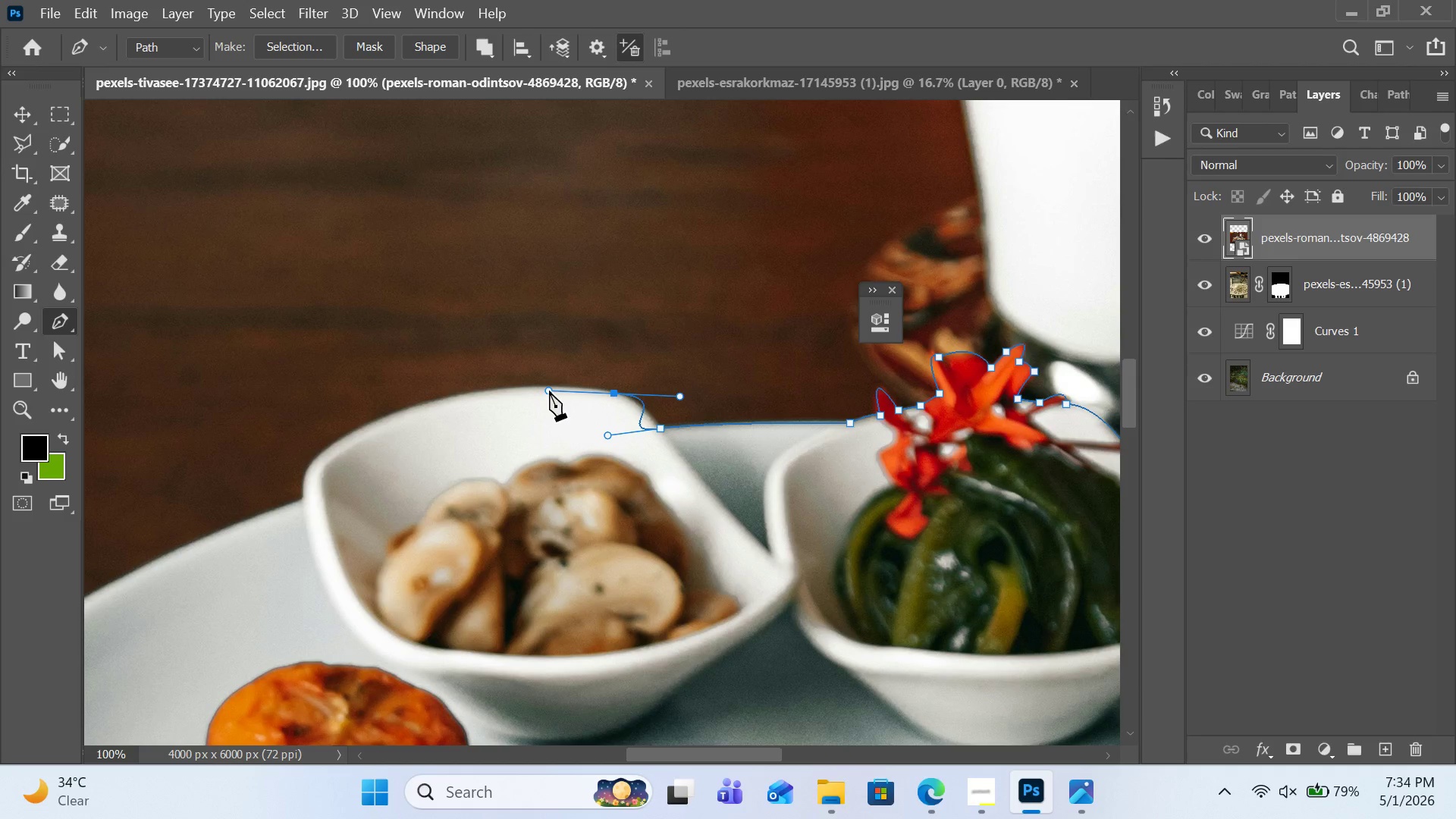 
key(Control+Z)
 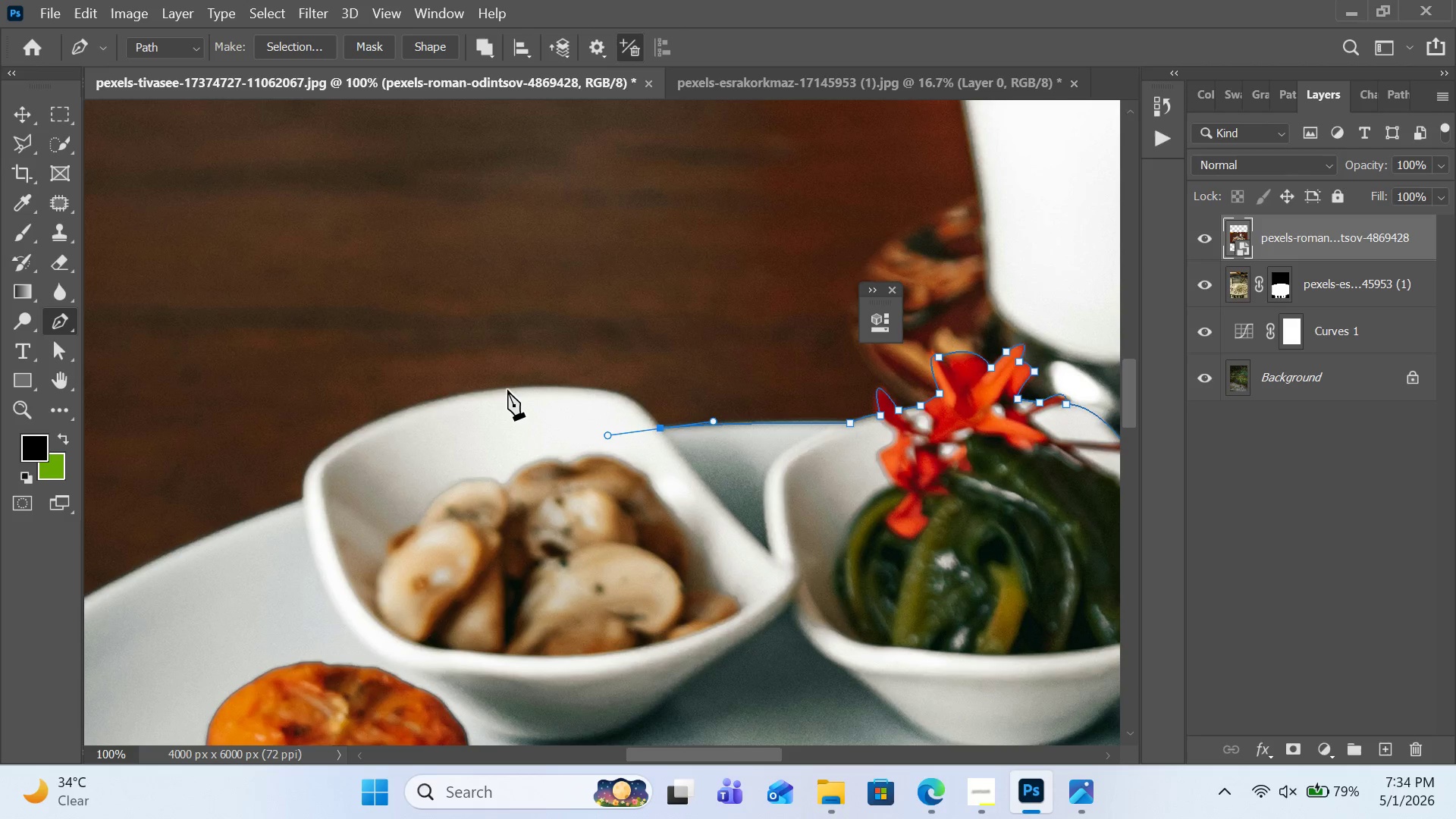 
left_click_drag(start_coordinate=[507, 388], to_coordinate=[312, 413])
 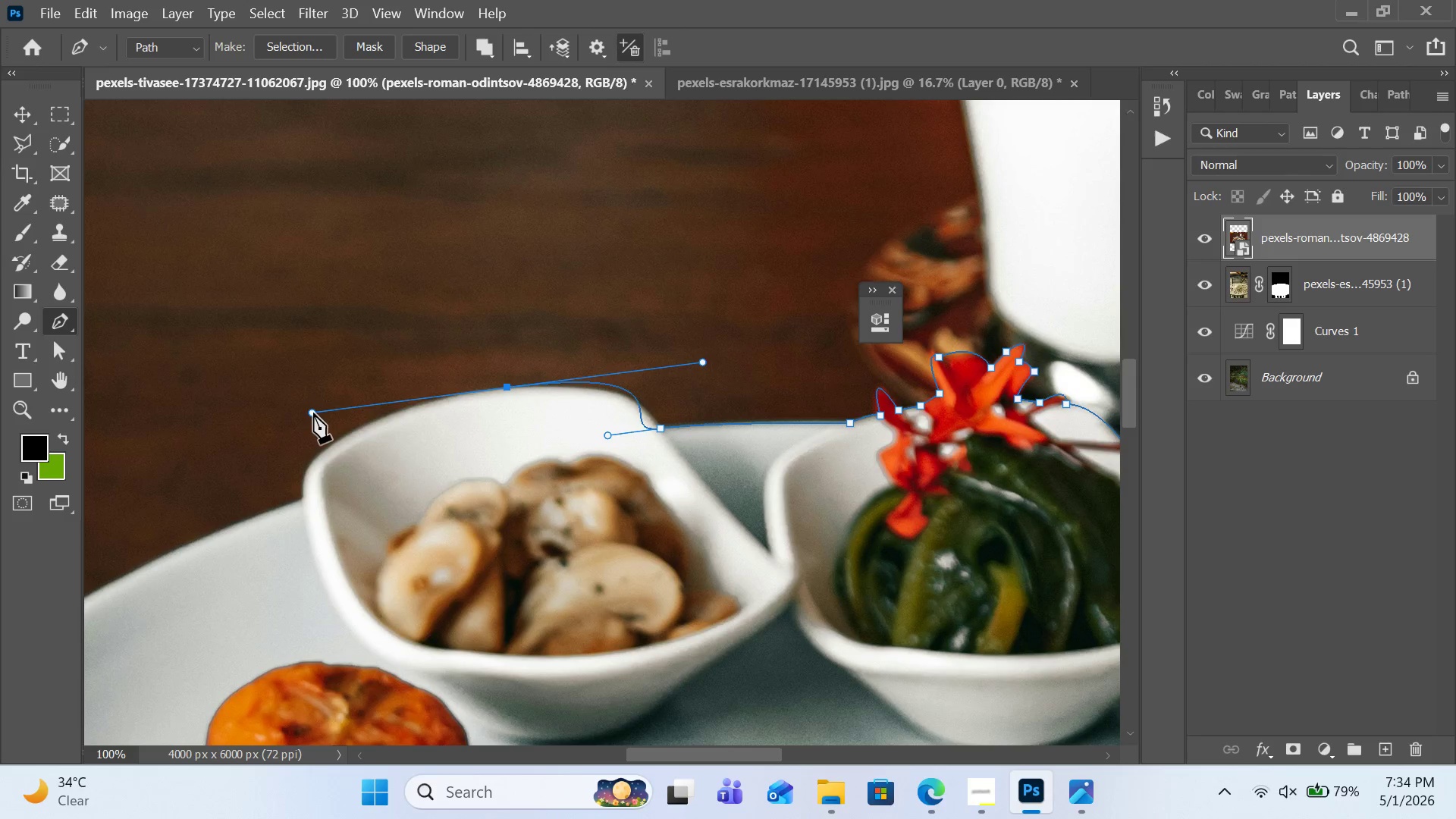 
key(Control+ControlLeft)
 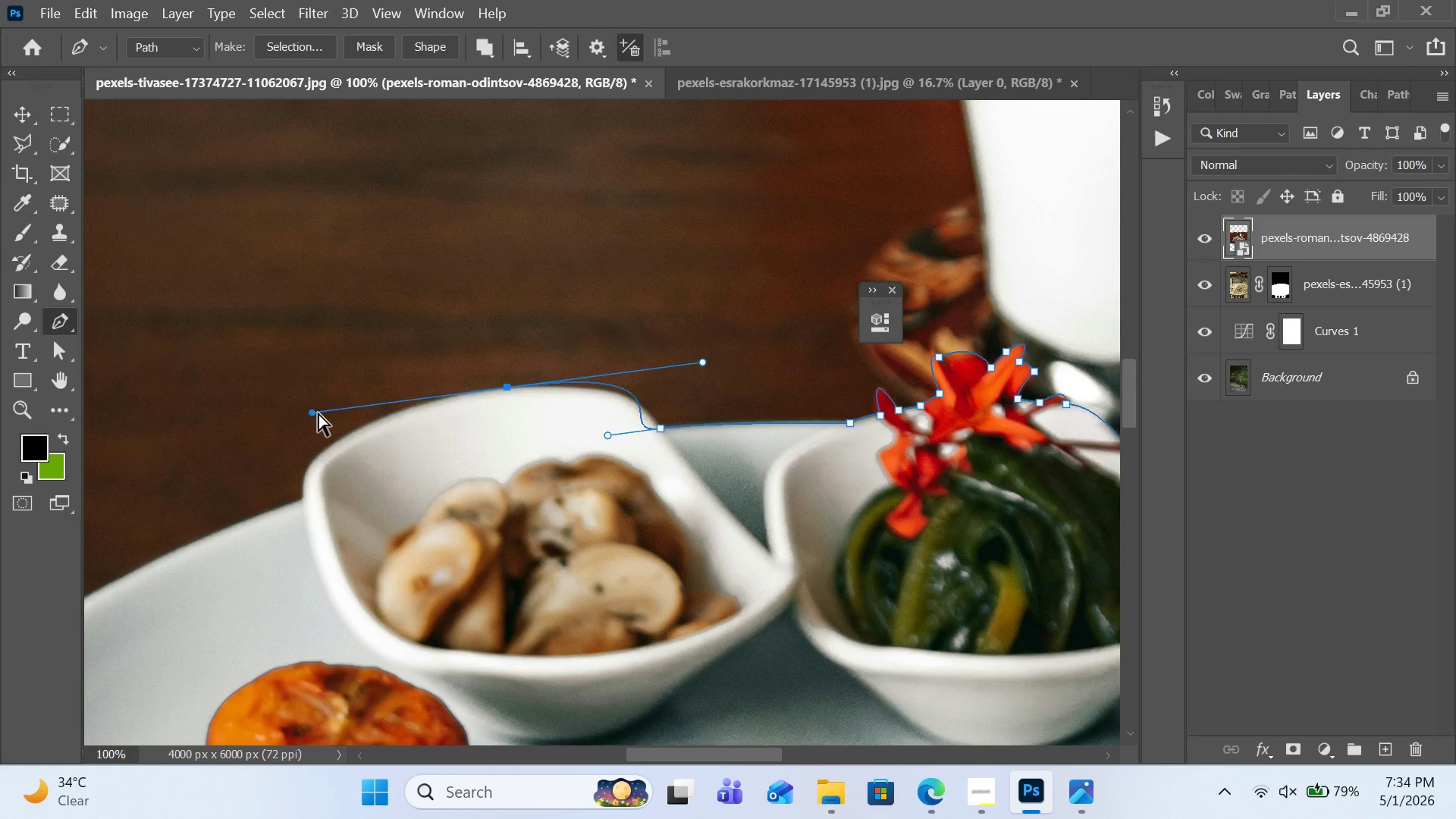 
key(Control+Z)
 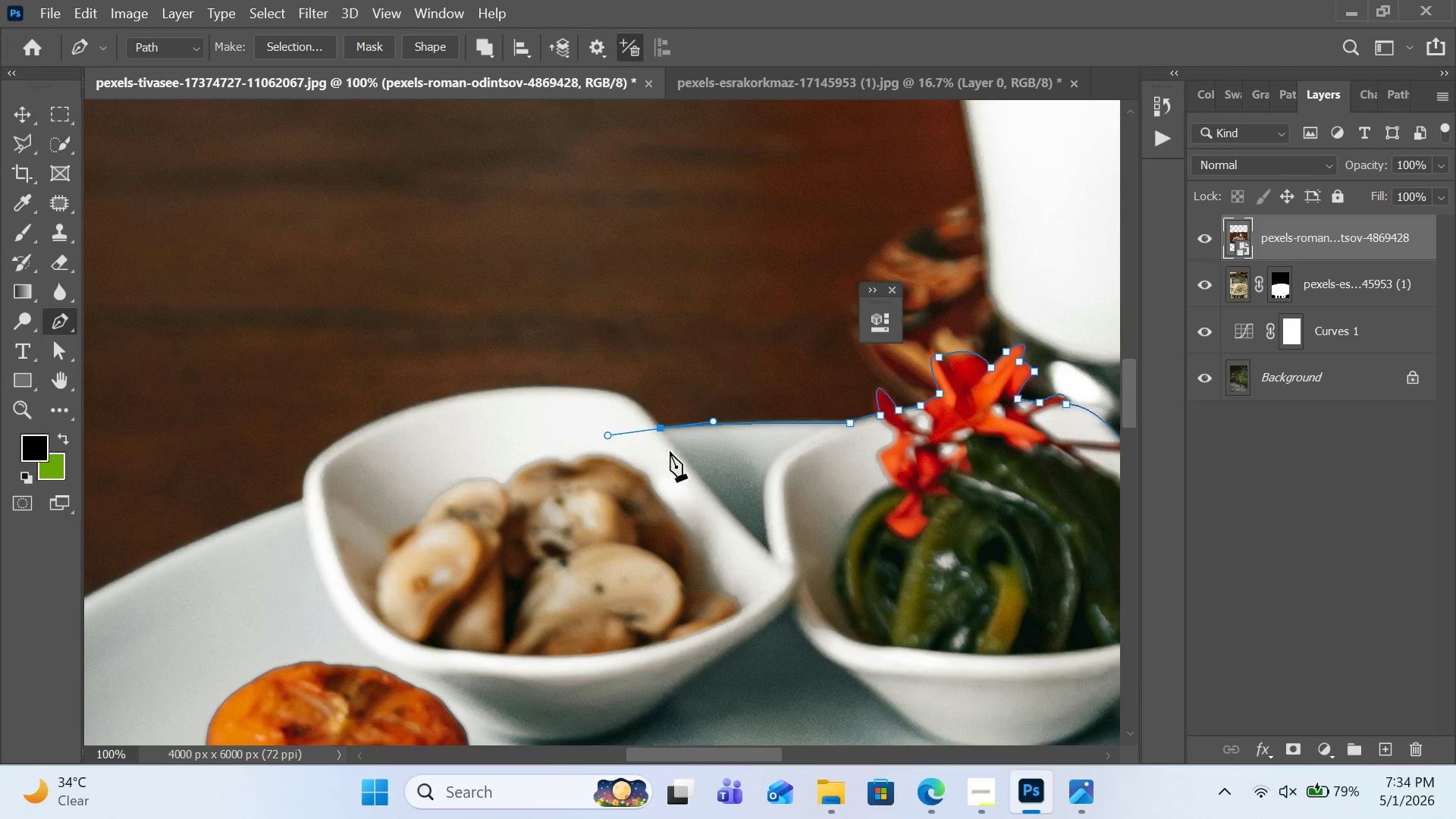 
hold_key(key=AltLeft, duration=1.09)
left_click([659, 431])
 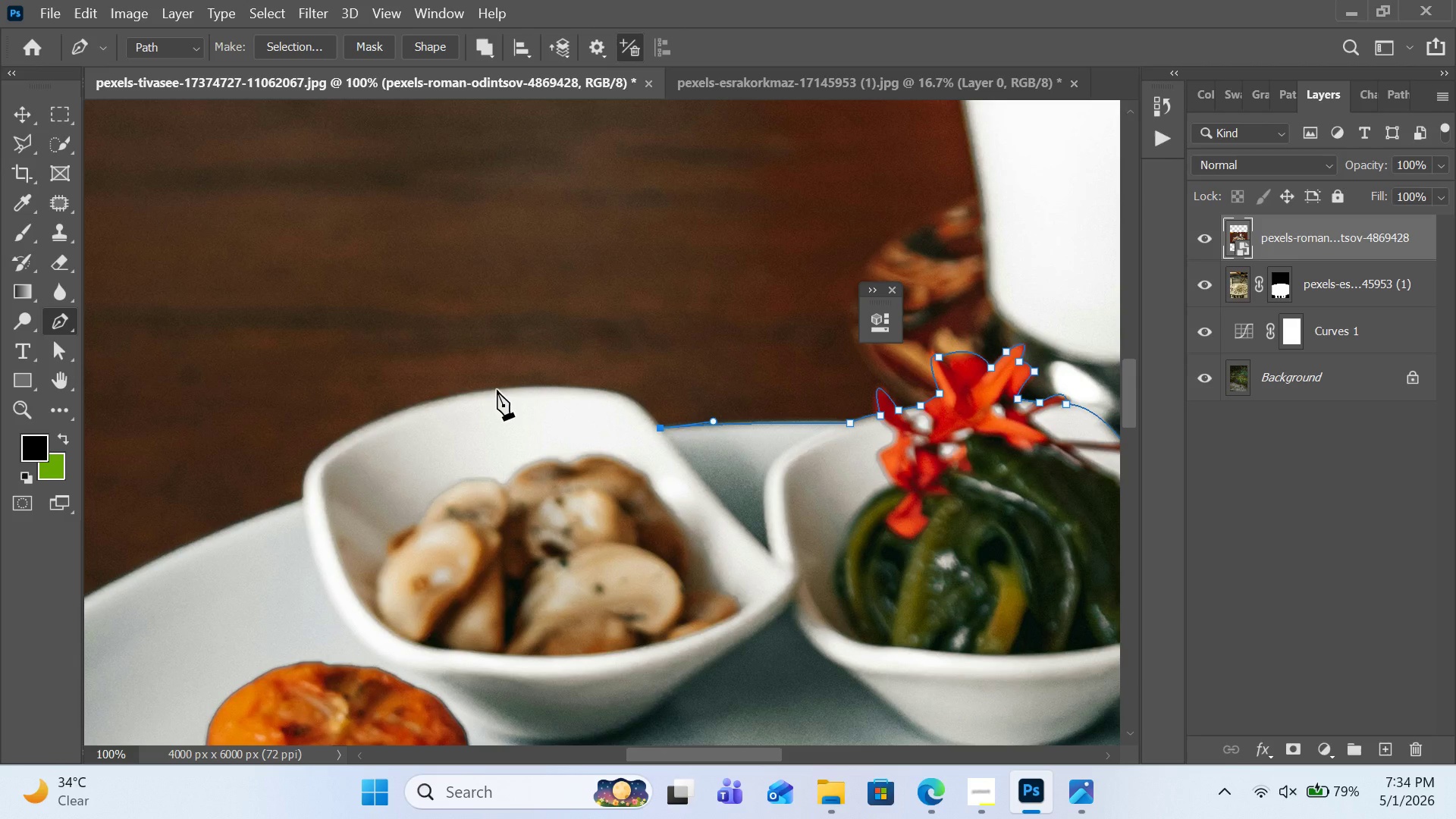 
left_click_drag(start_coordinate=[497, 390], to_coordinate=[351, 410])
 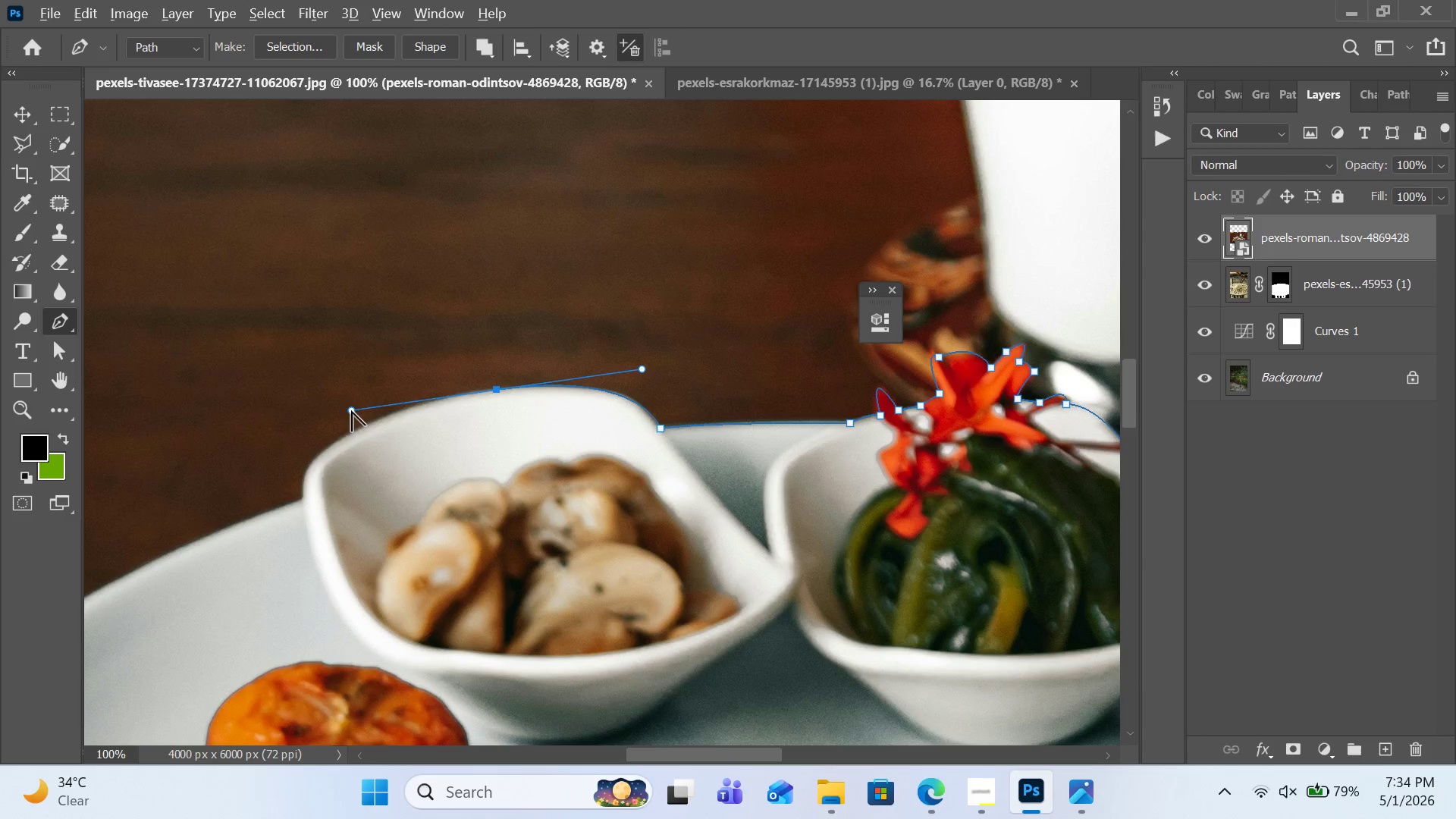 
hold_key(key=AltLeft, duration=0.83)
 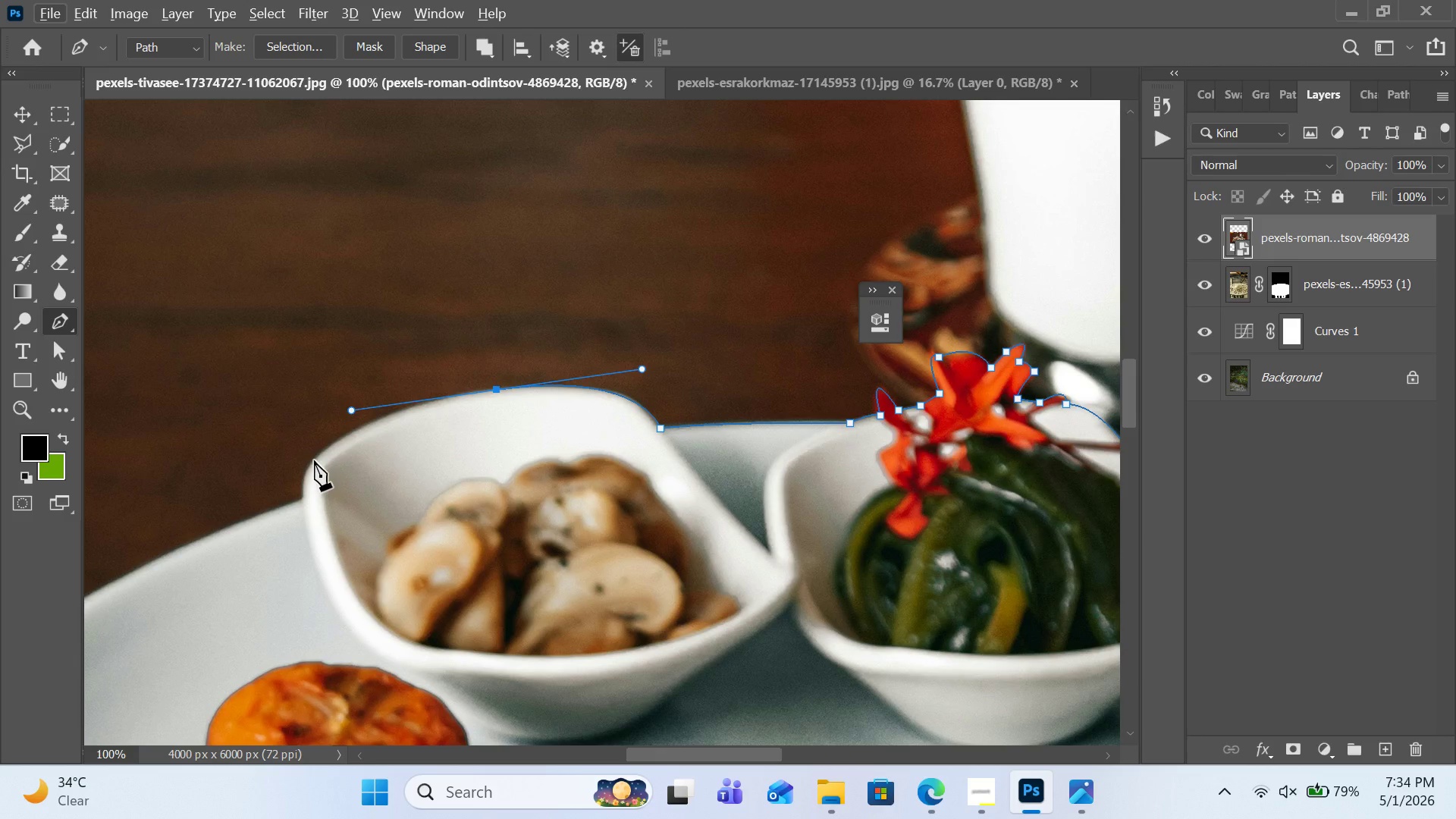 
left_click_drag(start_coordinate=[314, 460], to_coordinate=[308, 464])
 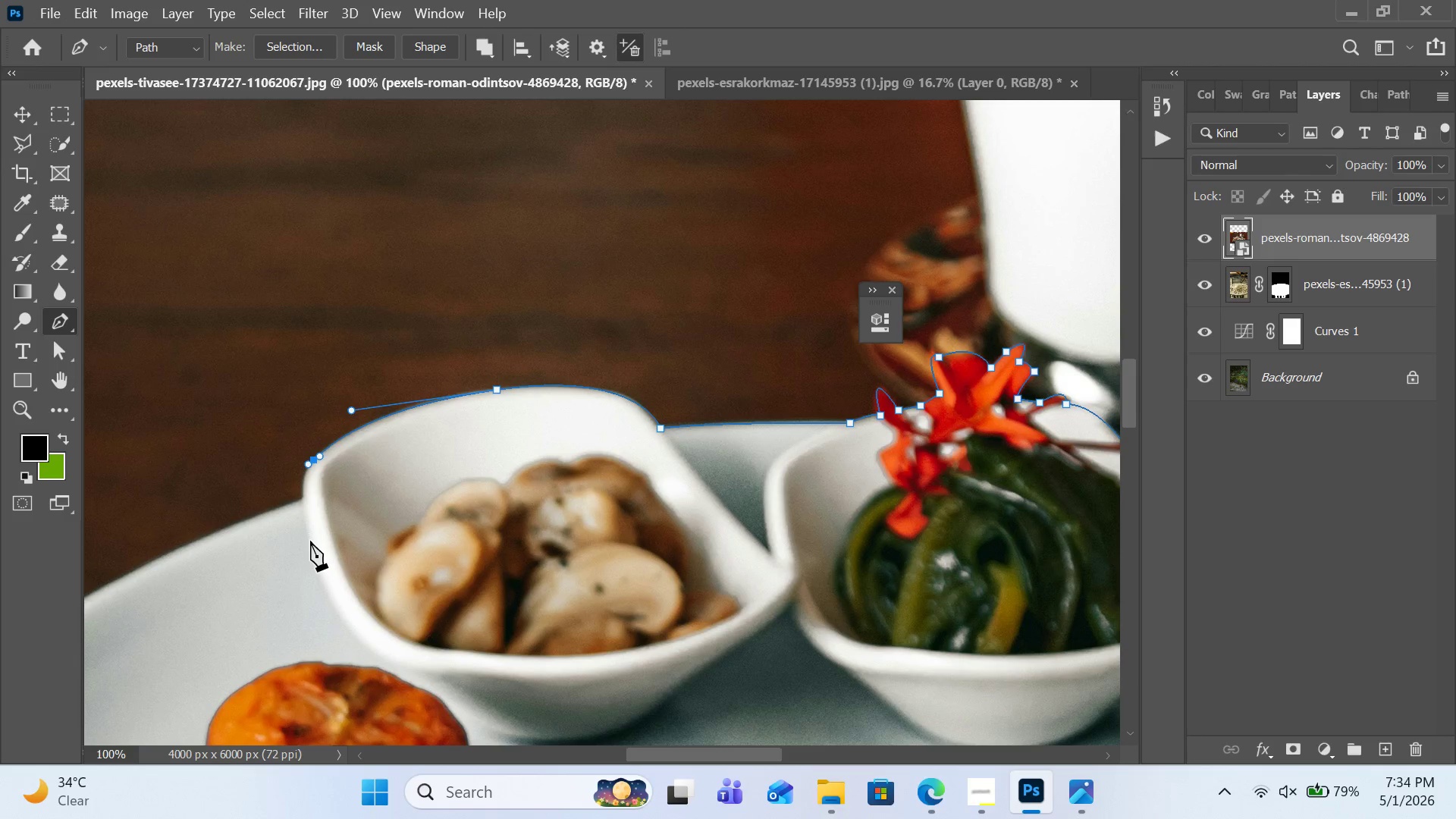 
left_click_drag(start_coordinate=[310, 541], to_coordinate=[328, 571])
 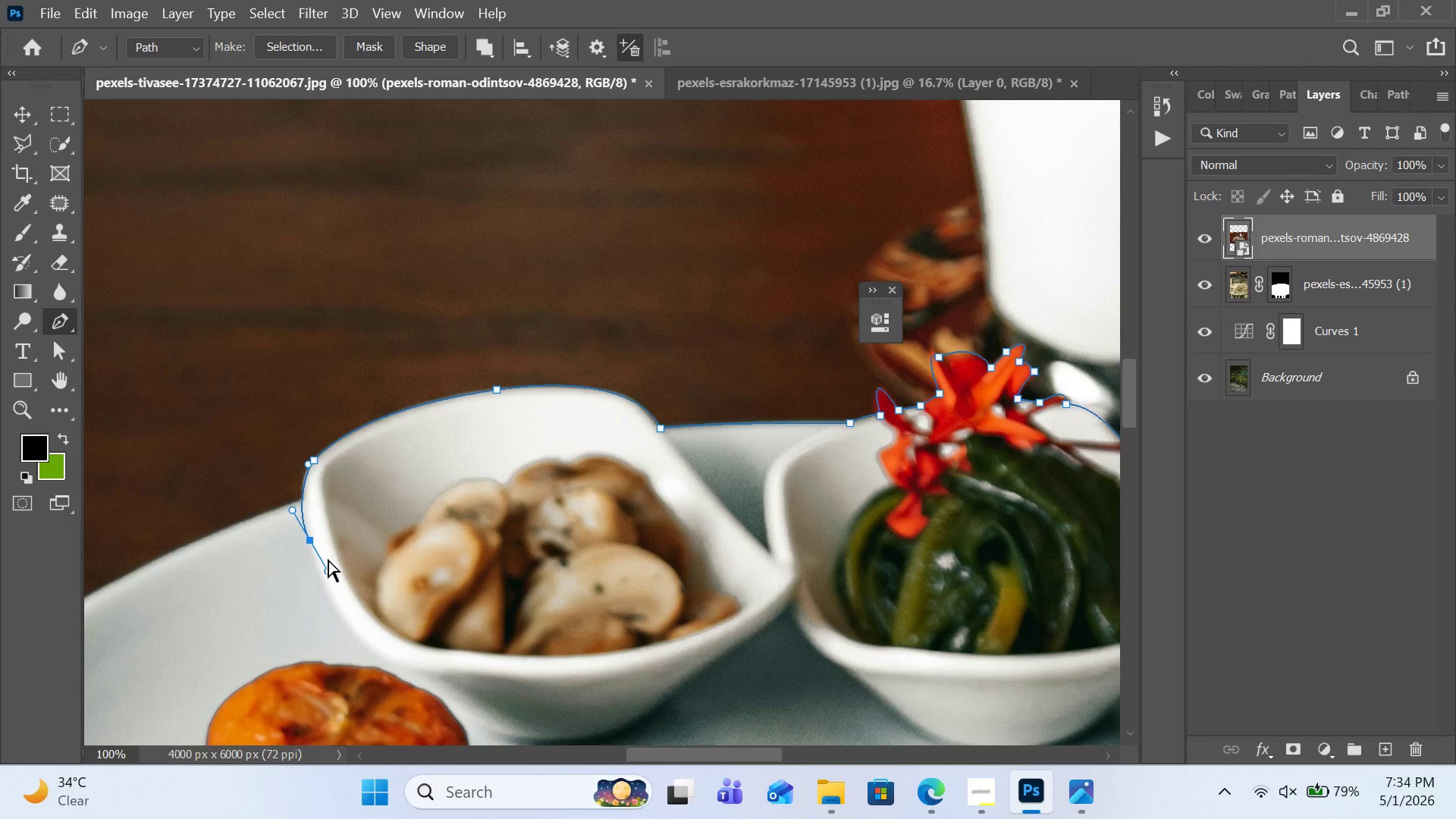 
key(Control+Z)
 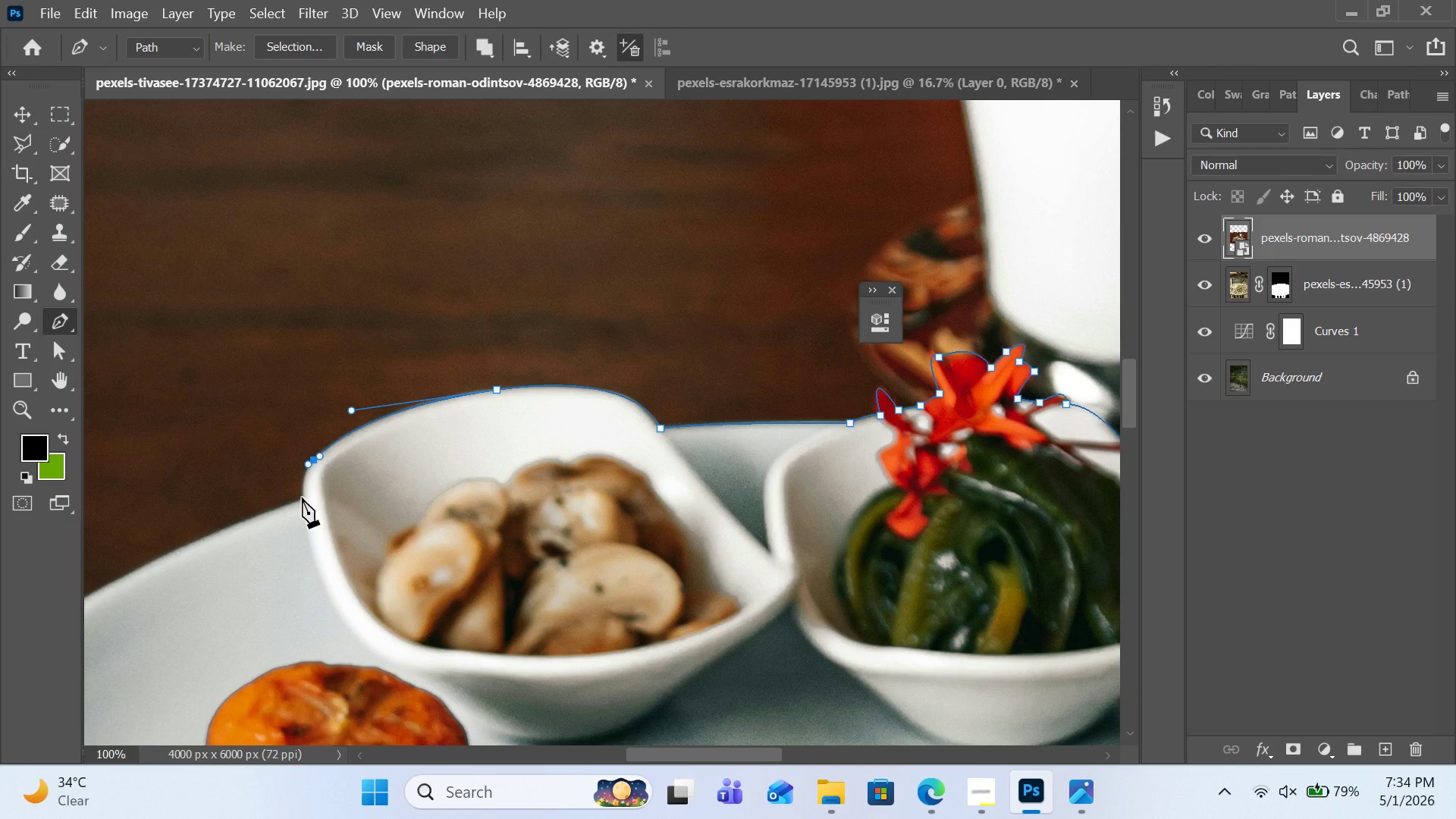 
left_click([302, 497])
 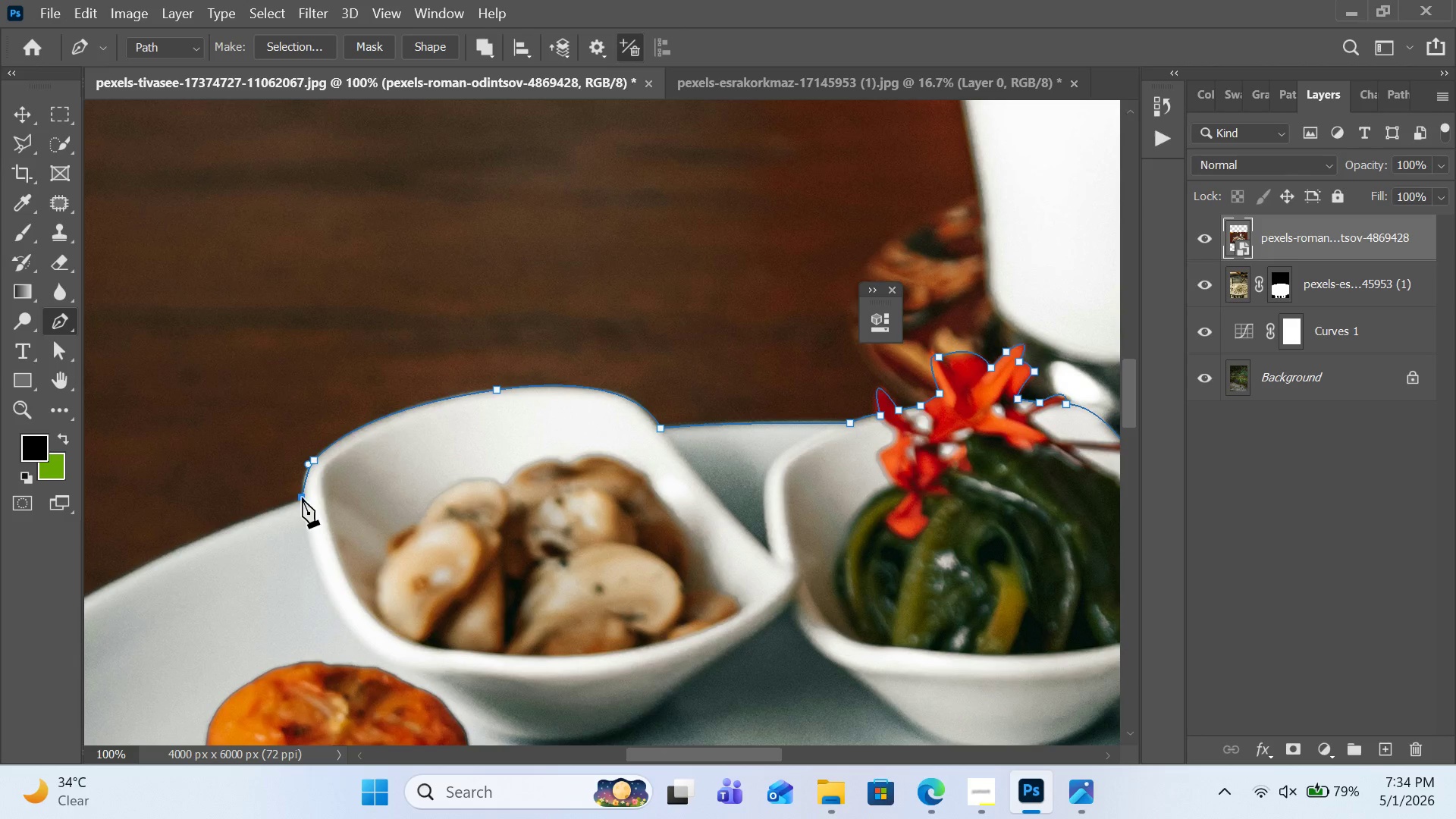 
key(Control+Z)
 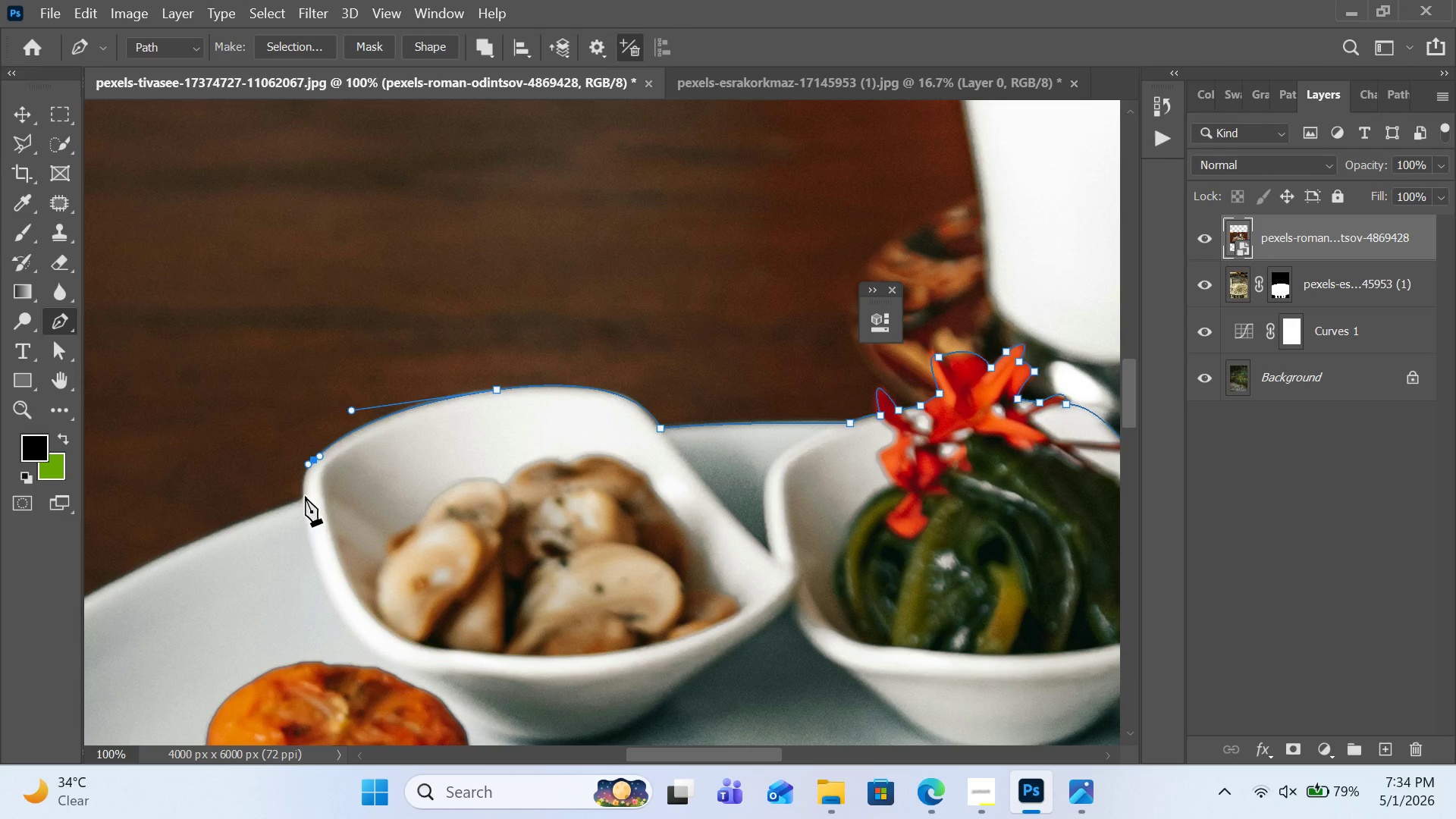 
left_click([303, 494])
 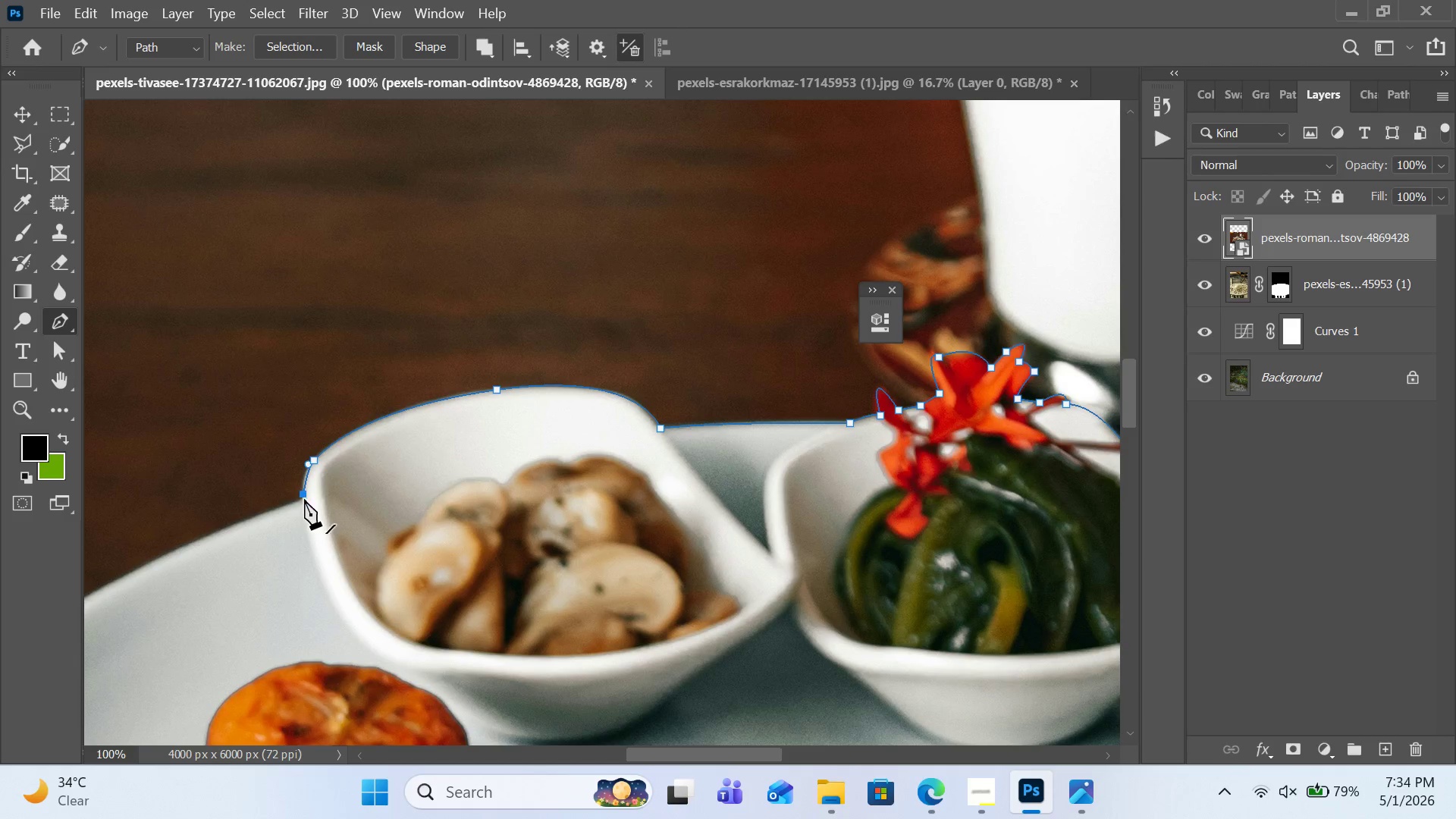 
left_click_drag(start_coordinate=[303, 495], to_coordinate=[305, 500])
 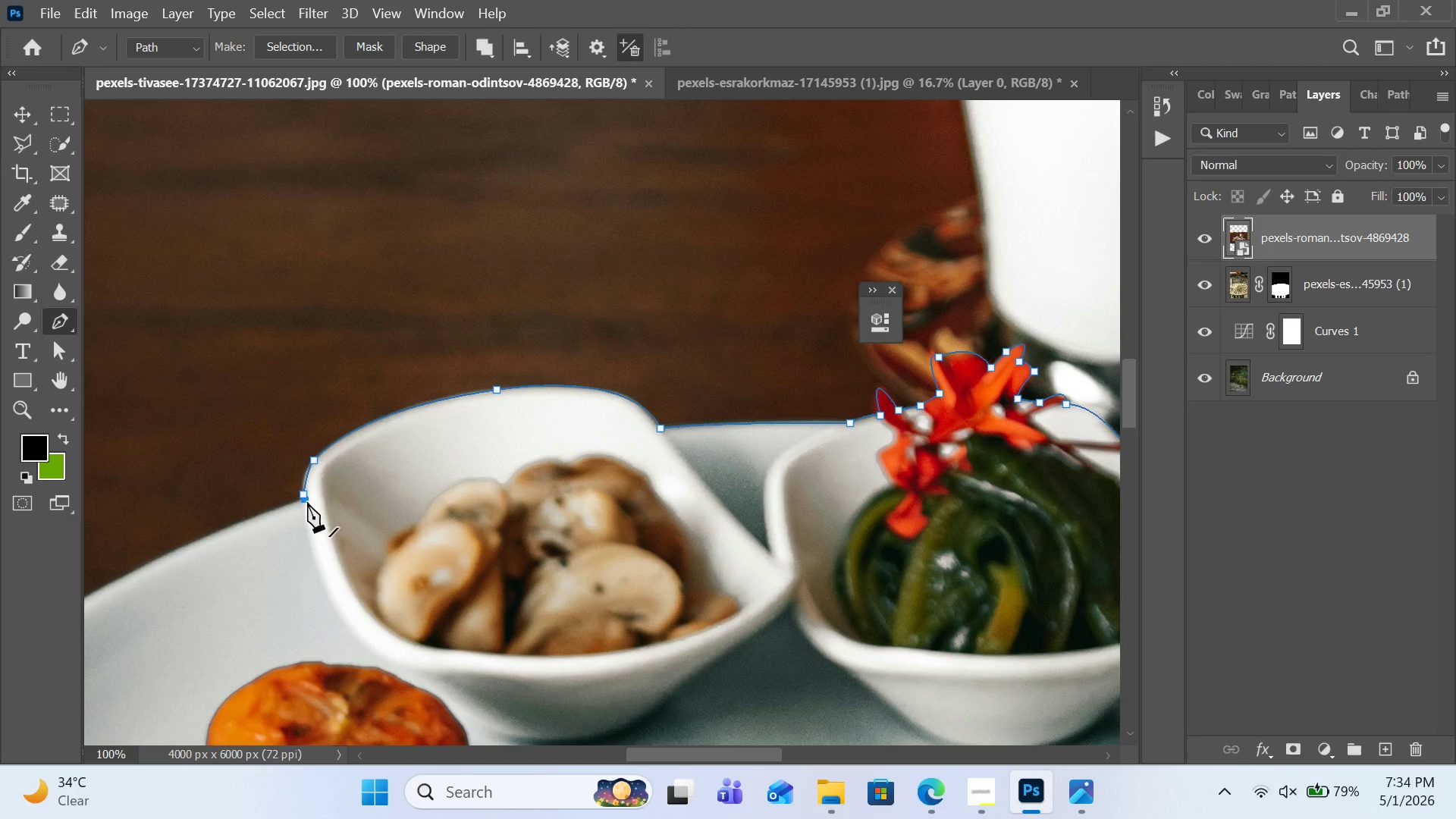 
key(Control+Z)
 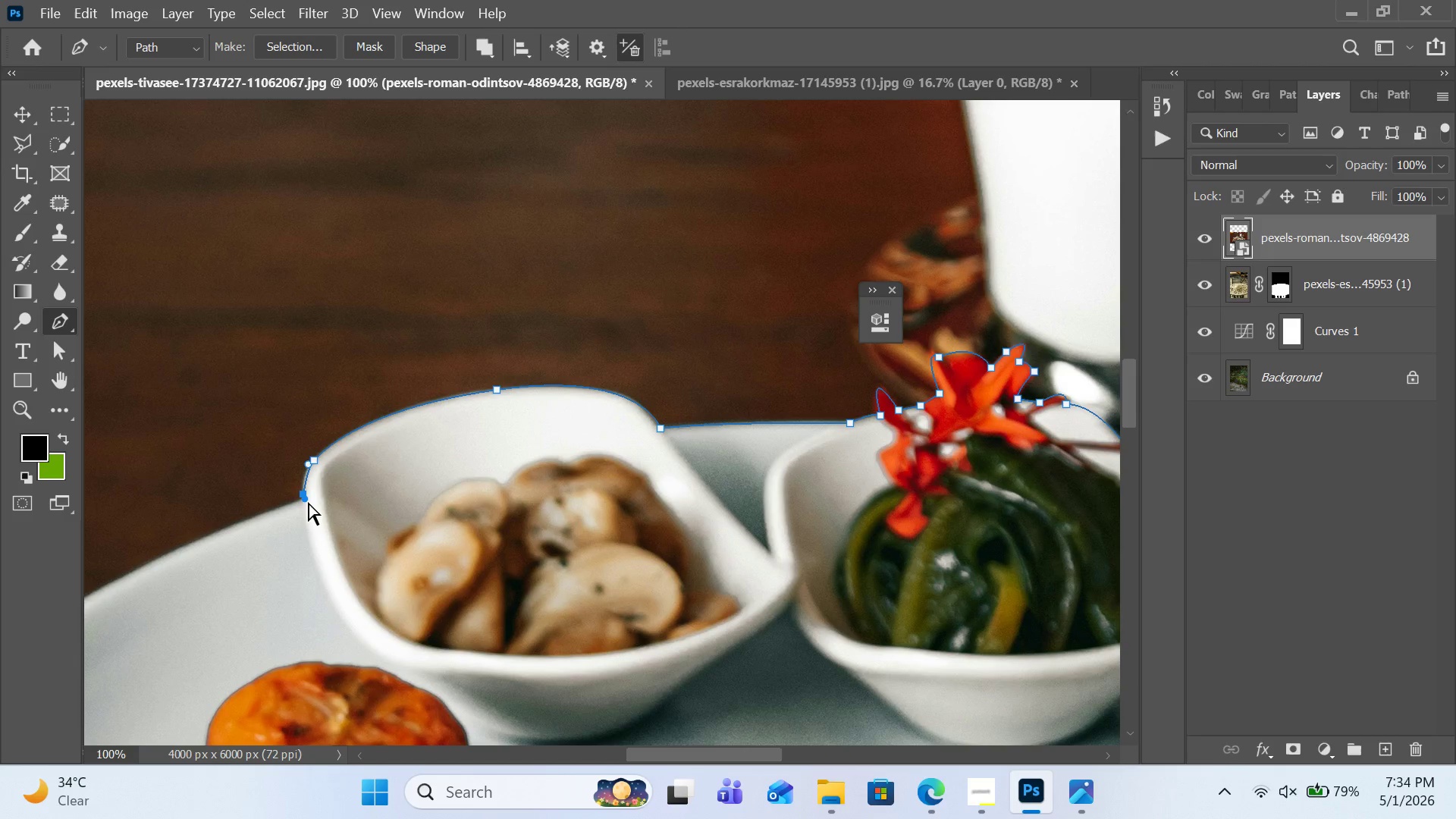 
key(Control+Z)
 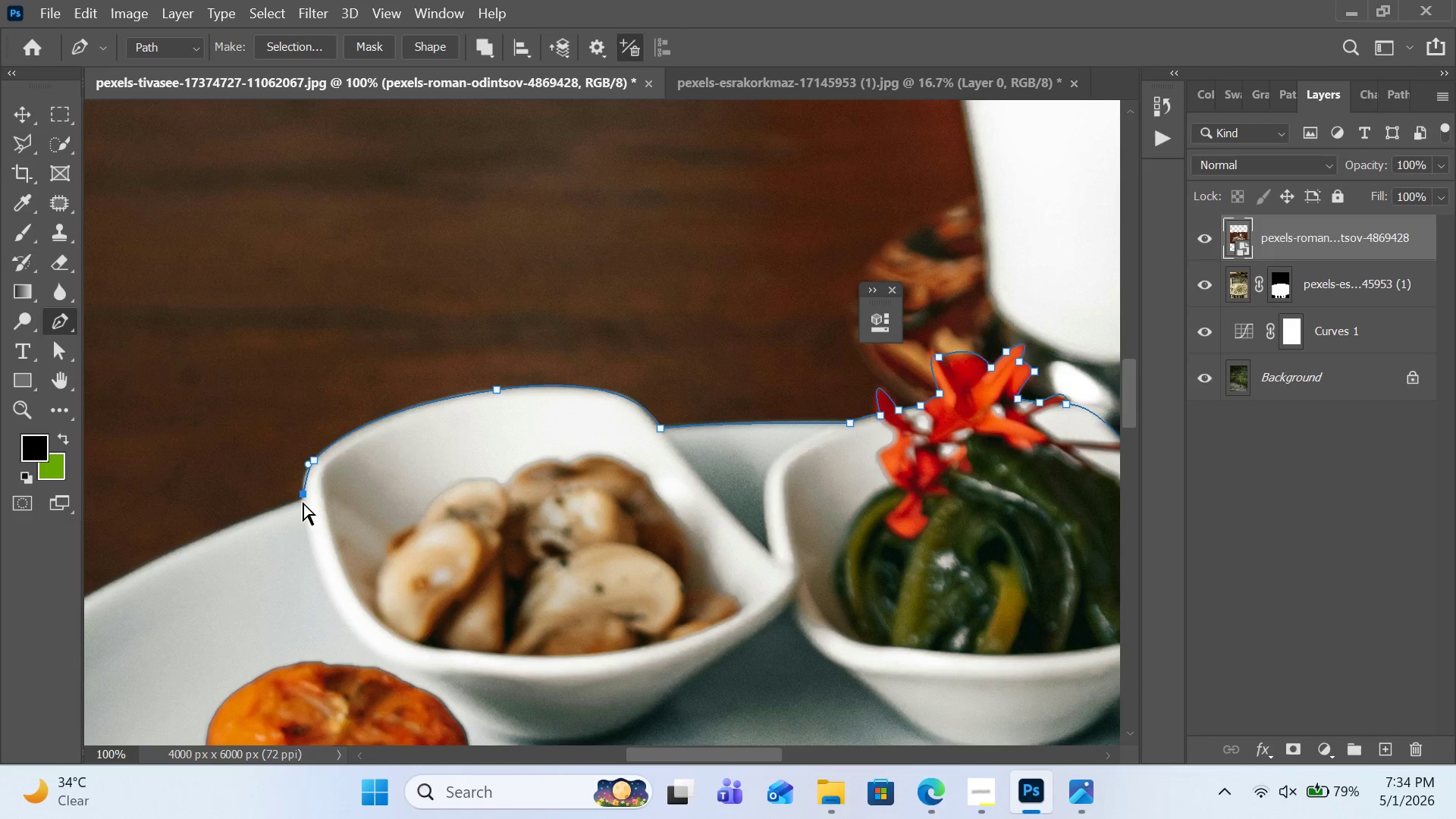 
key(Control+Z)
 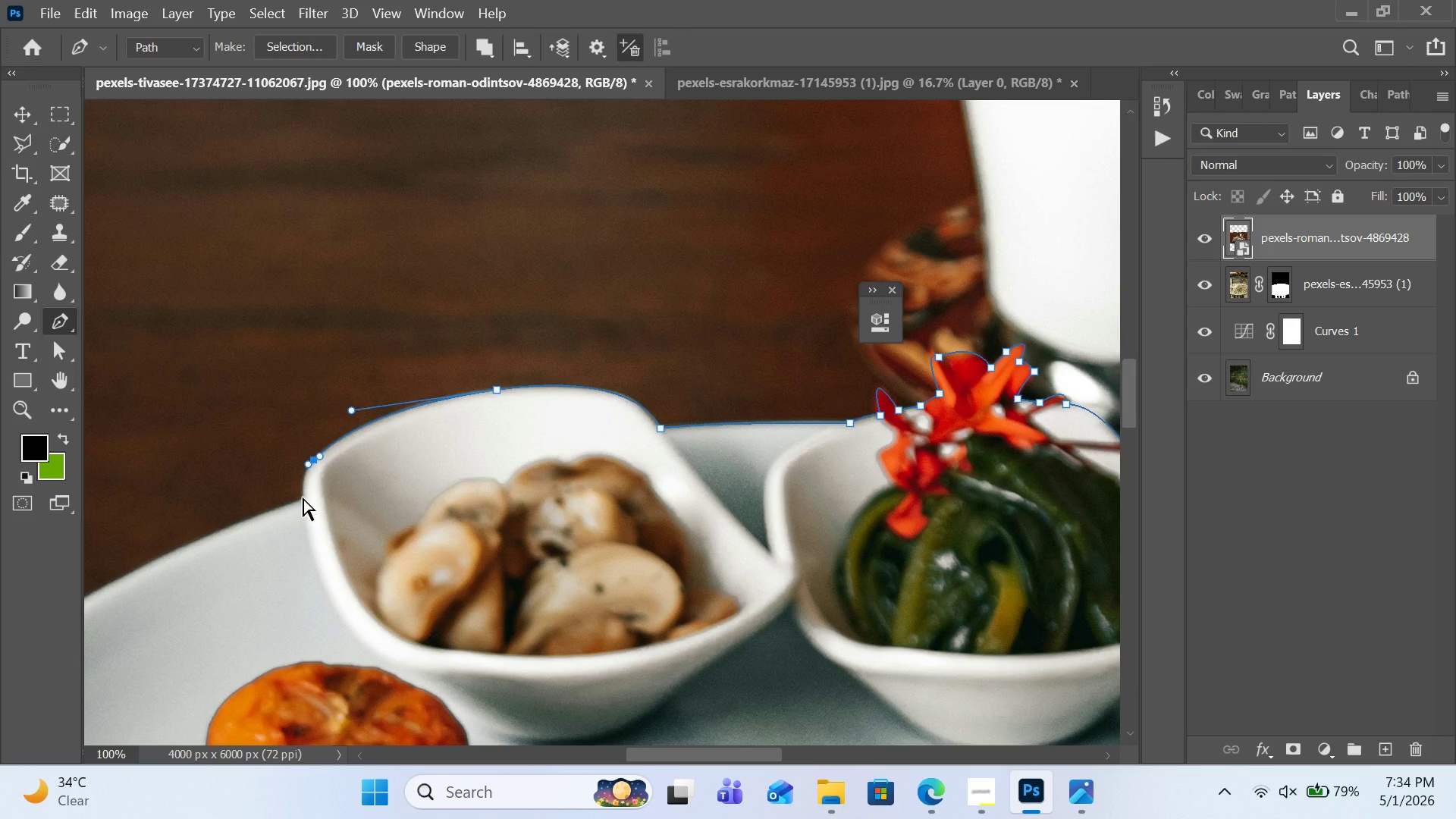 
left_click_drag(start_coordinate=[303, 497], to_coordinate=[304, 502])
 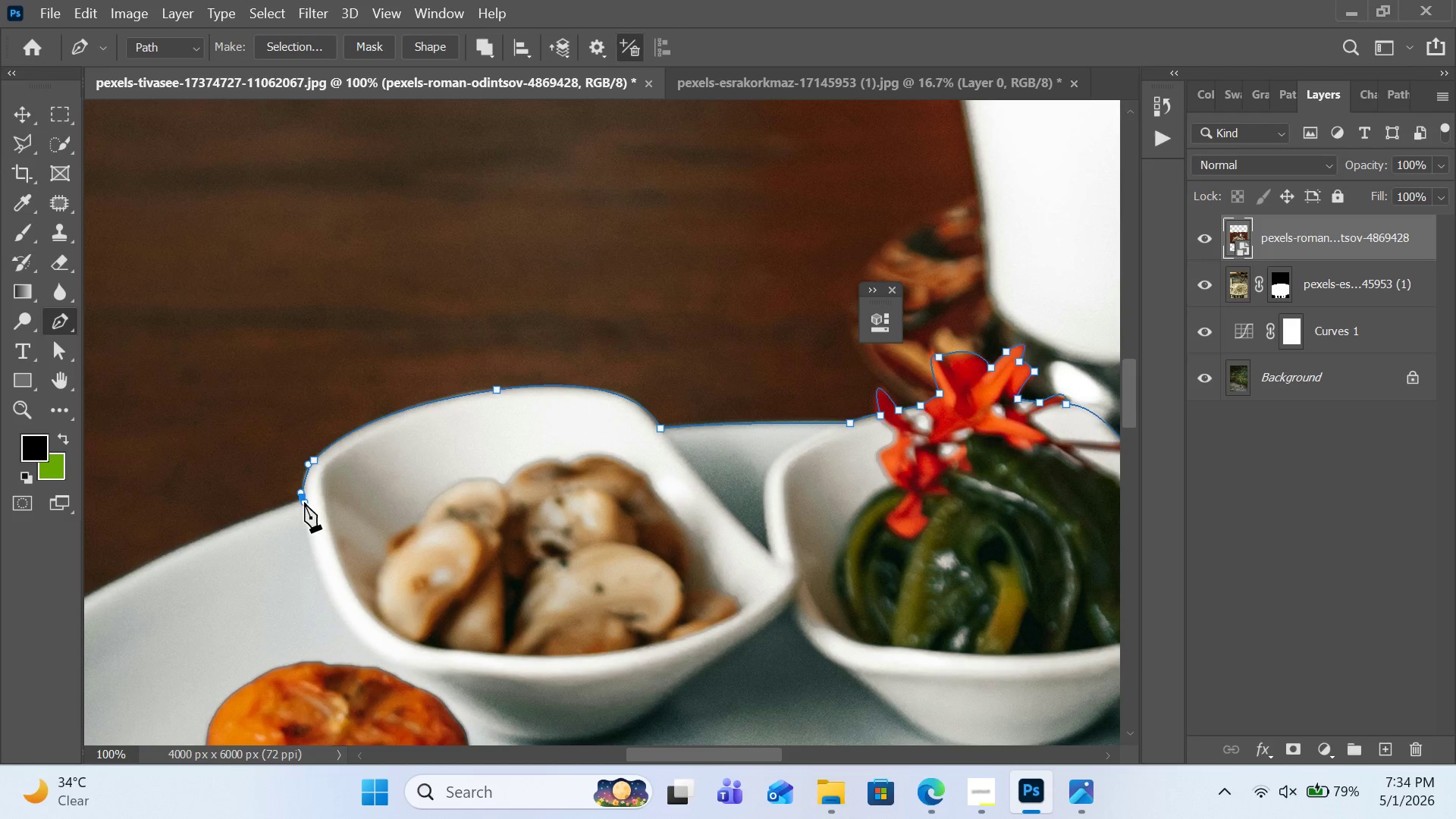 
hold_key(key=AltLeft, duration=0.84)
left_click([304, 497])
 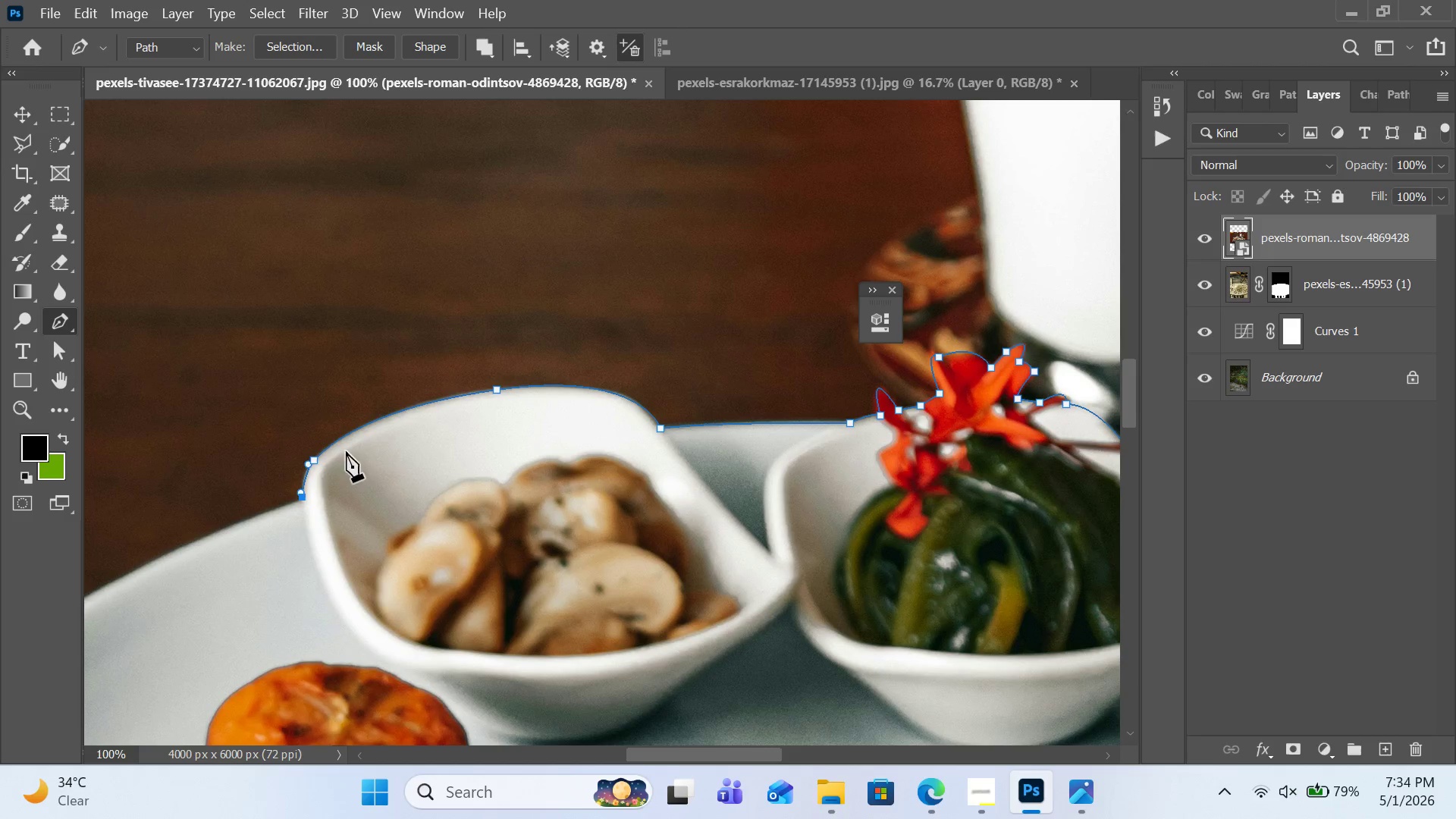 
hold_key(key=Space, duration=1.0)
 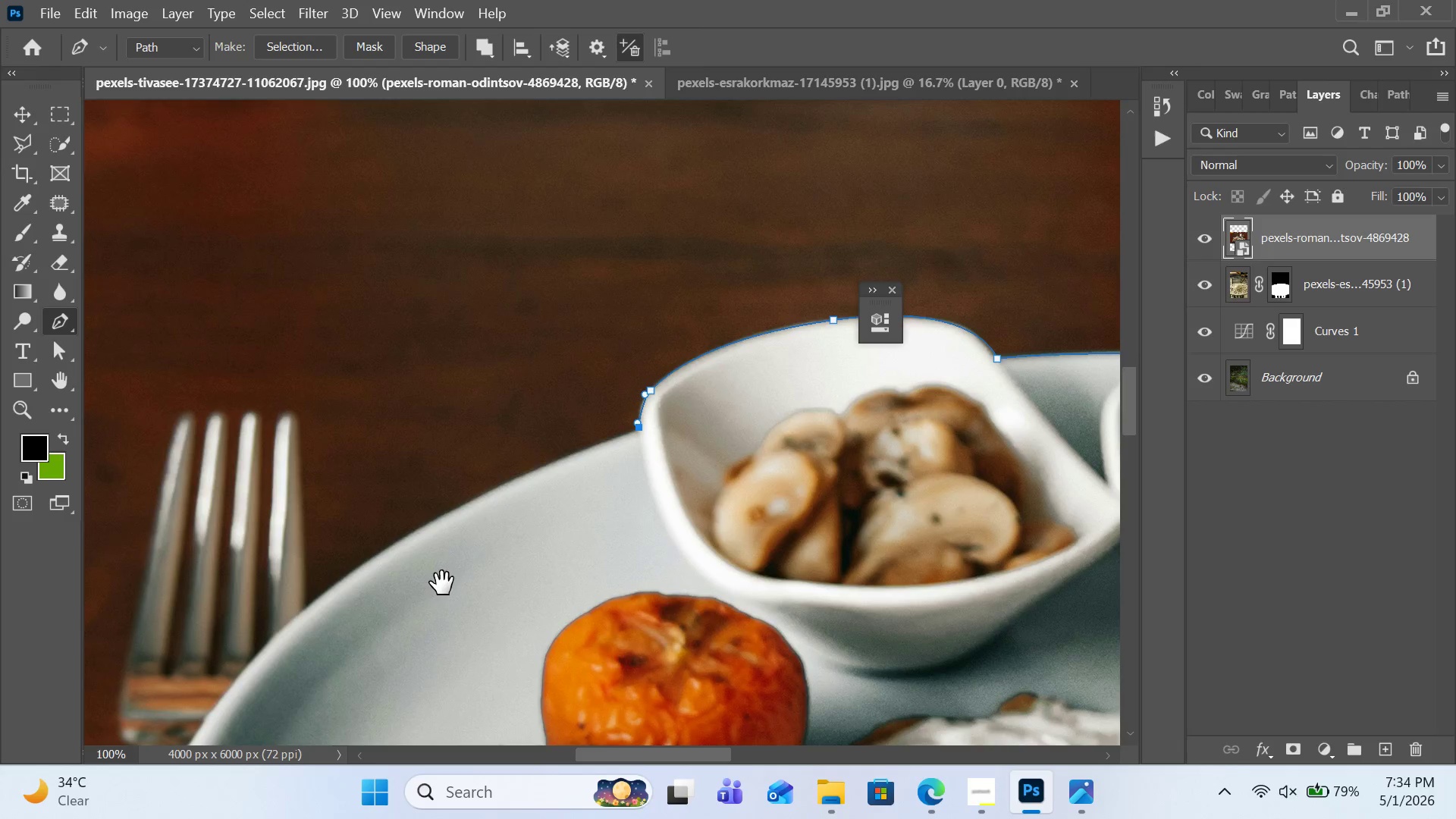 
left_click_drag(start_coordinate=[384, 438], to_coordinate=[720, 368])
 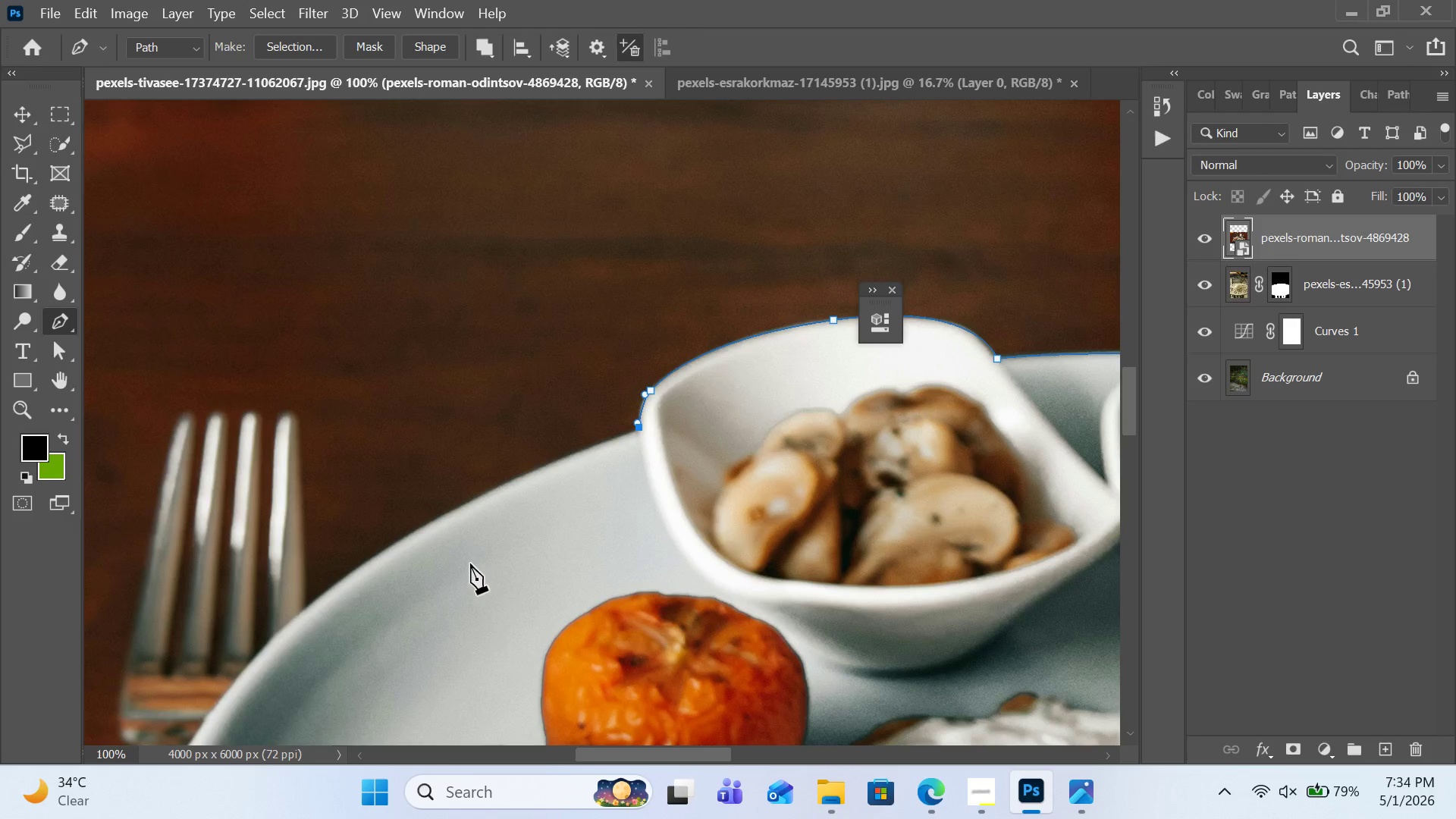 
hold_key(key=Space, duration=1.22)
 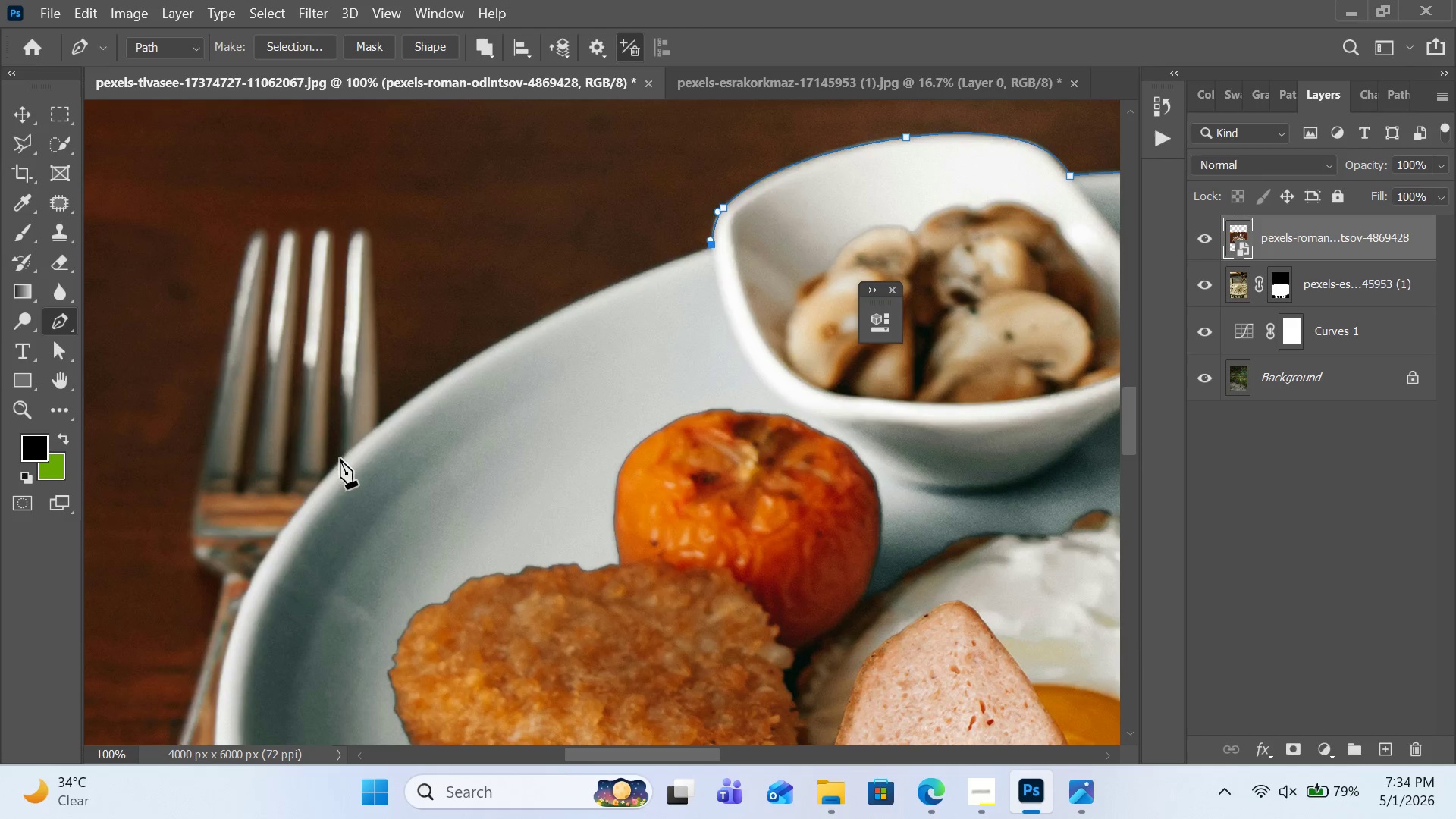 
left_click_drag(start_coordinate=[441, 585], to_coordinate=[442, 574])
 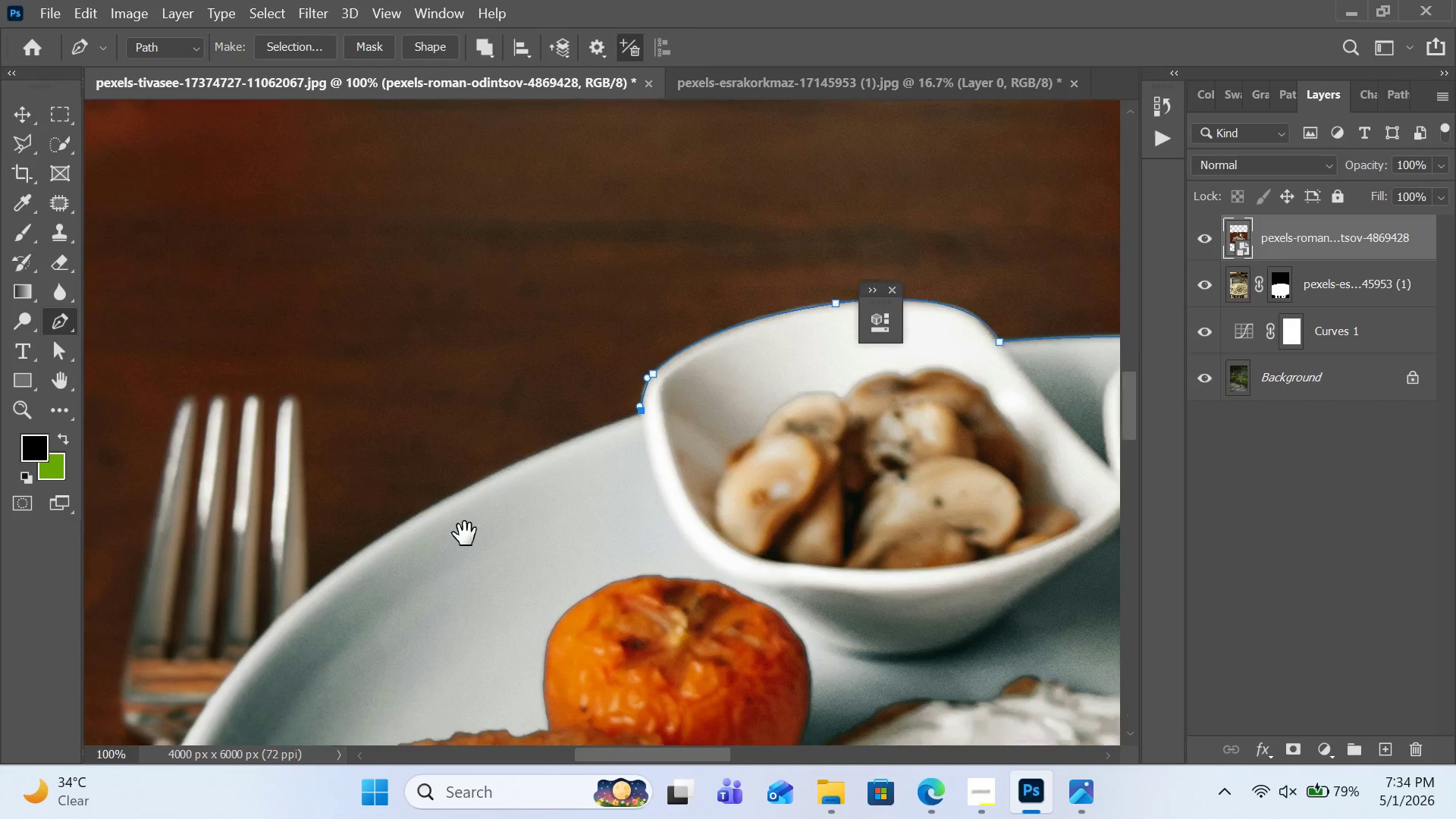 
left_click_drag(start_coordinate=[449, 555], to_coordinate=[516, 416])
 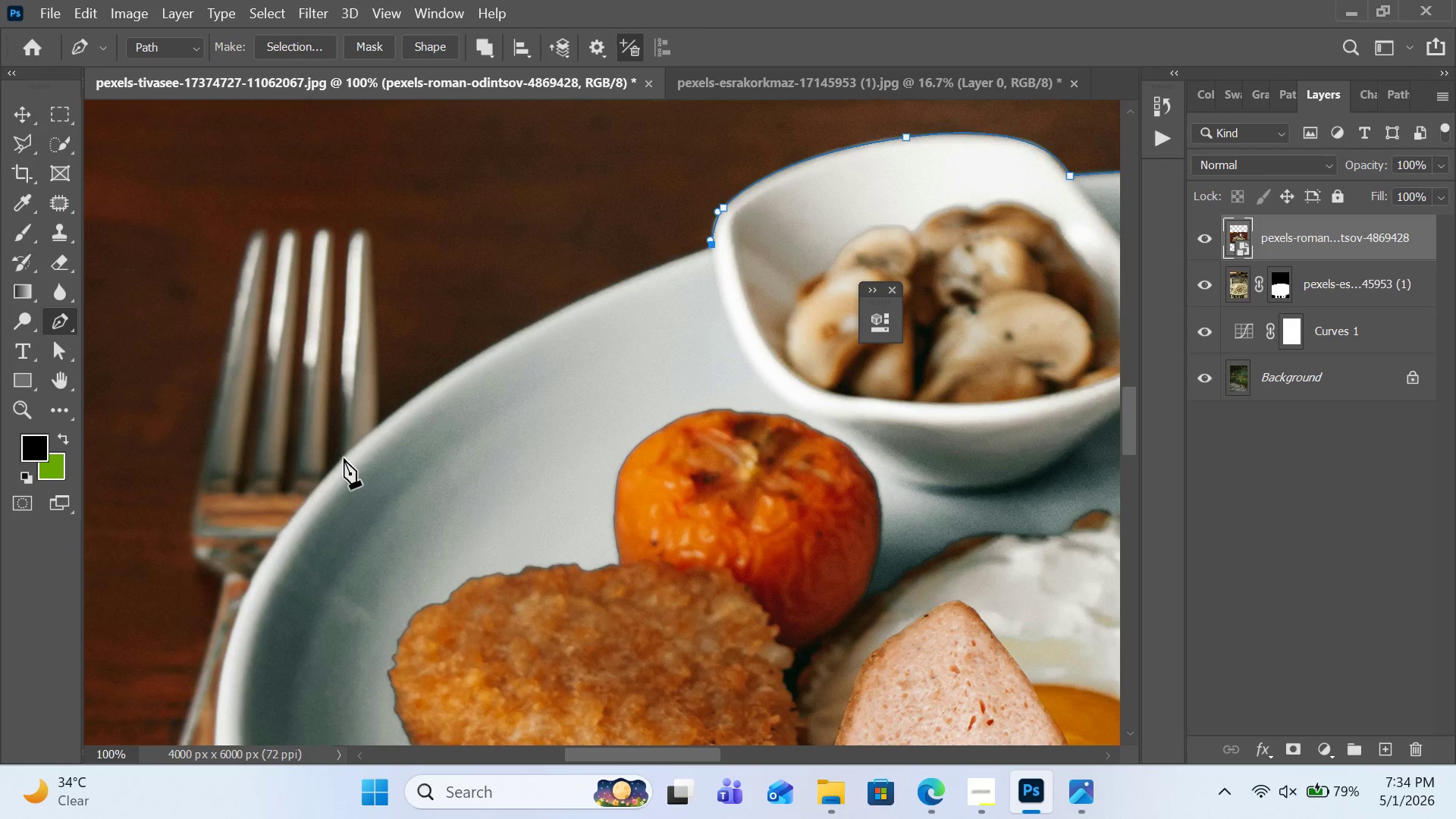 
left_click_drag(start_coordinate=[344, 458], to_coordinate=[237, 578])
 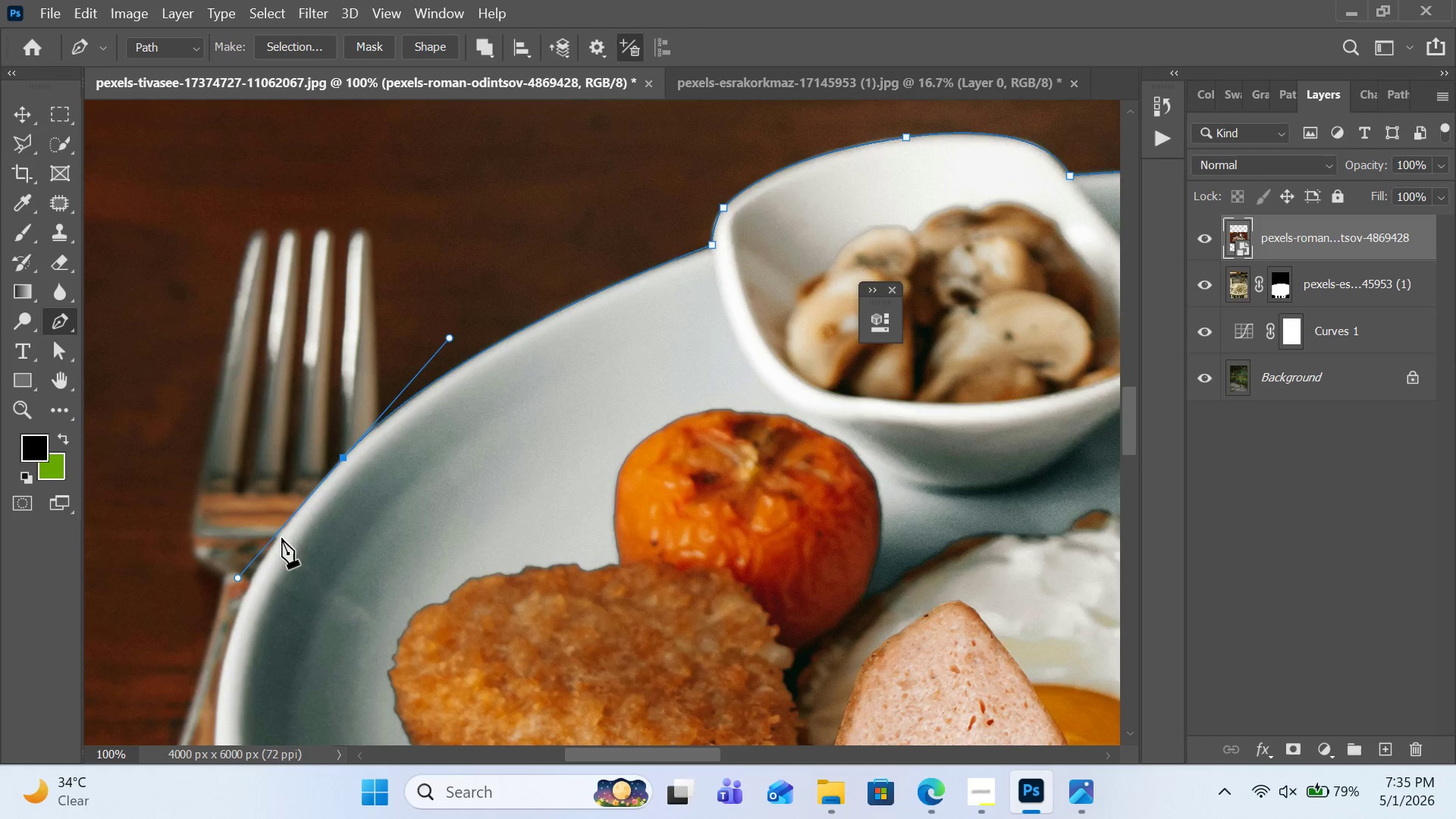 
hold_key(key=Space, duration=1.52)
 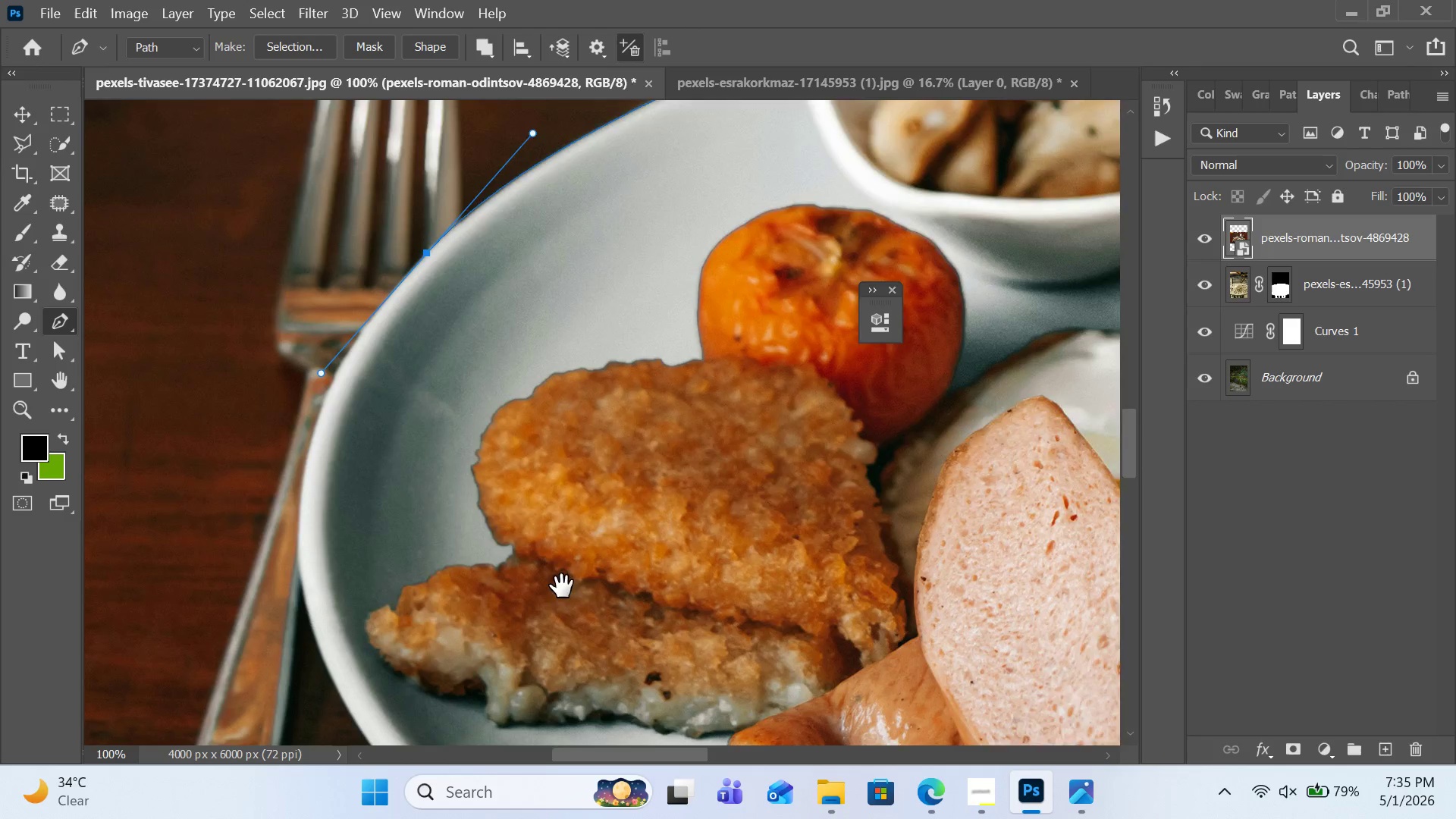 
left_click_drag(start_coordinate=[443, 453], to_coordinate=[526, 249])
 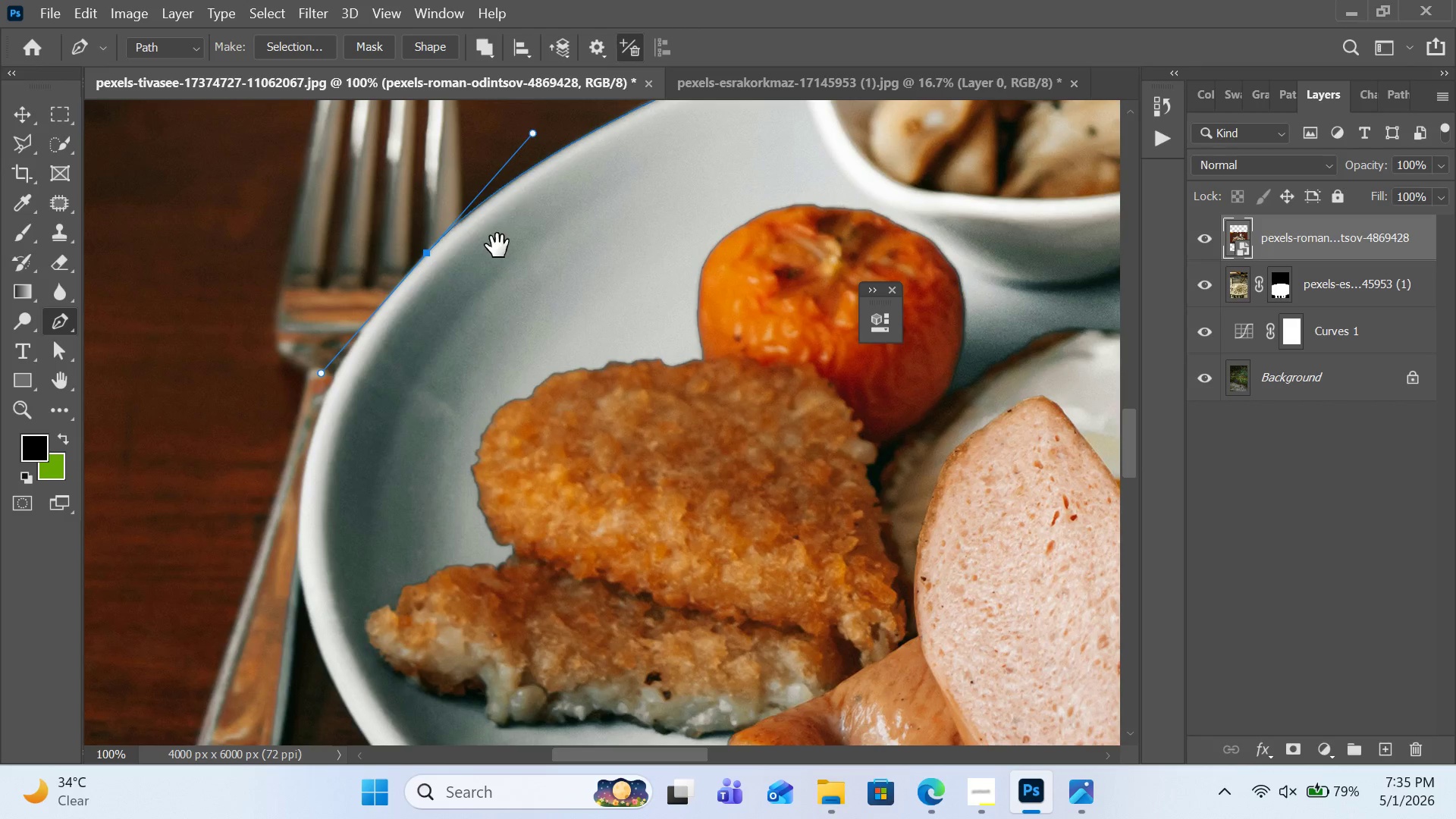 
hold_key(key=Space, duration=1.5)
 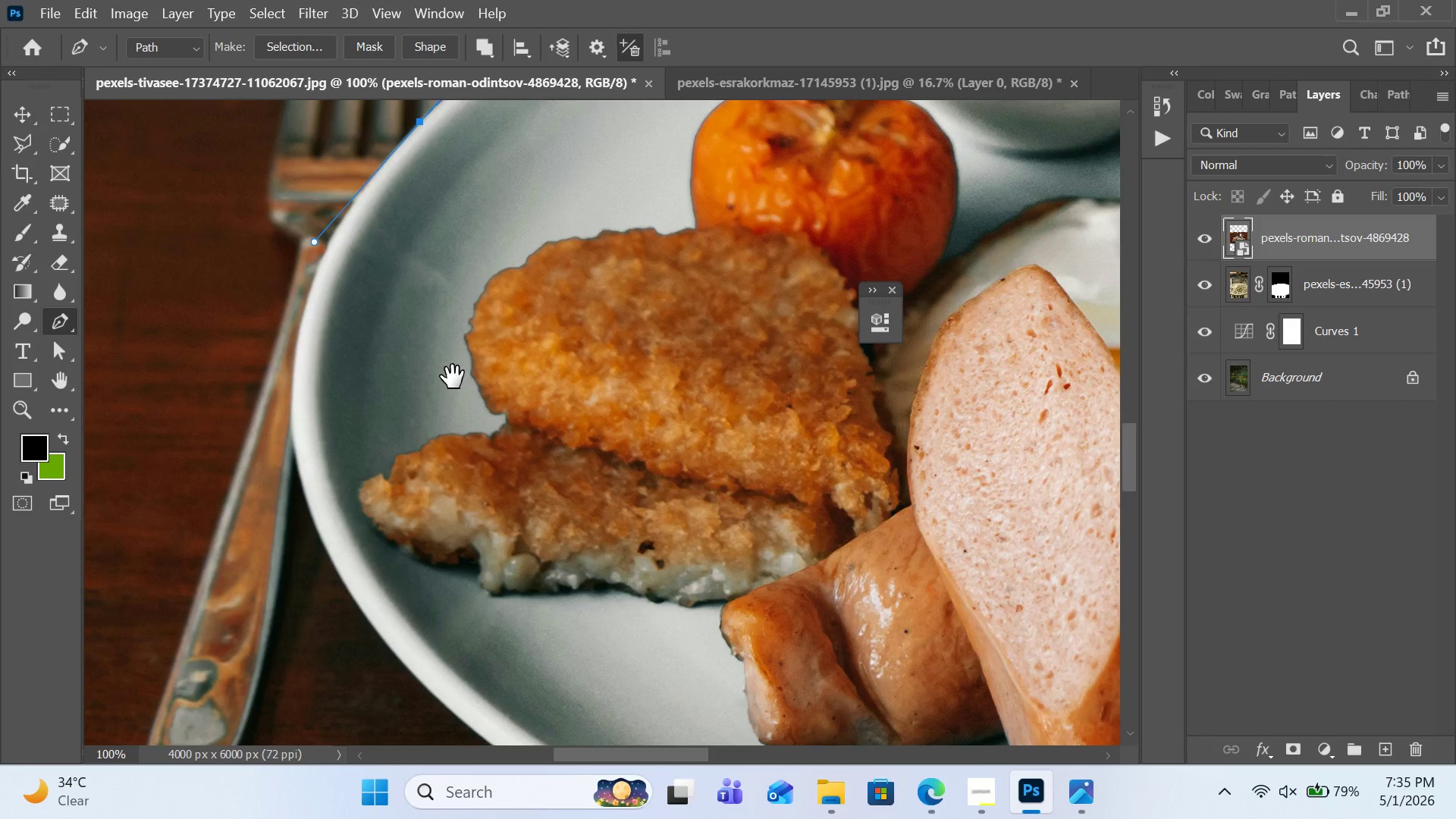 
left_click_drag(start_coordinate=[561, 602], to_coordinate=[562, 546])
 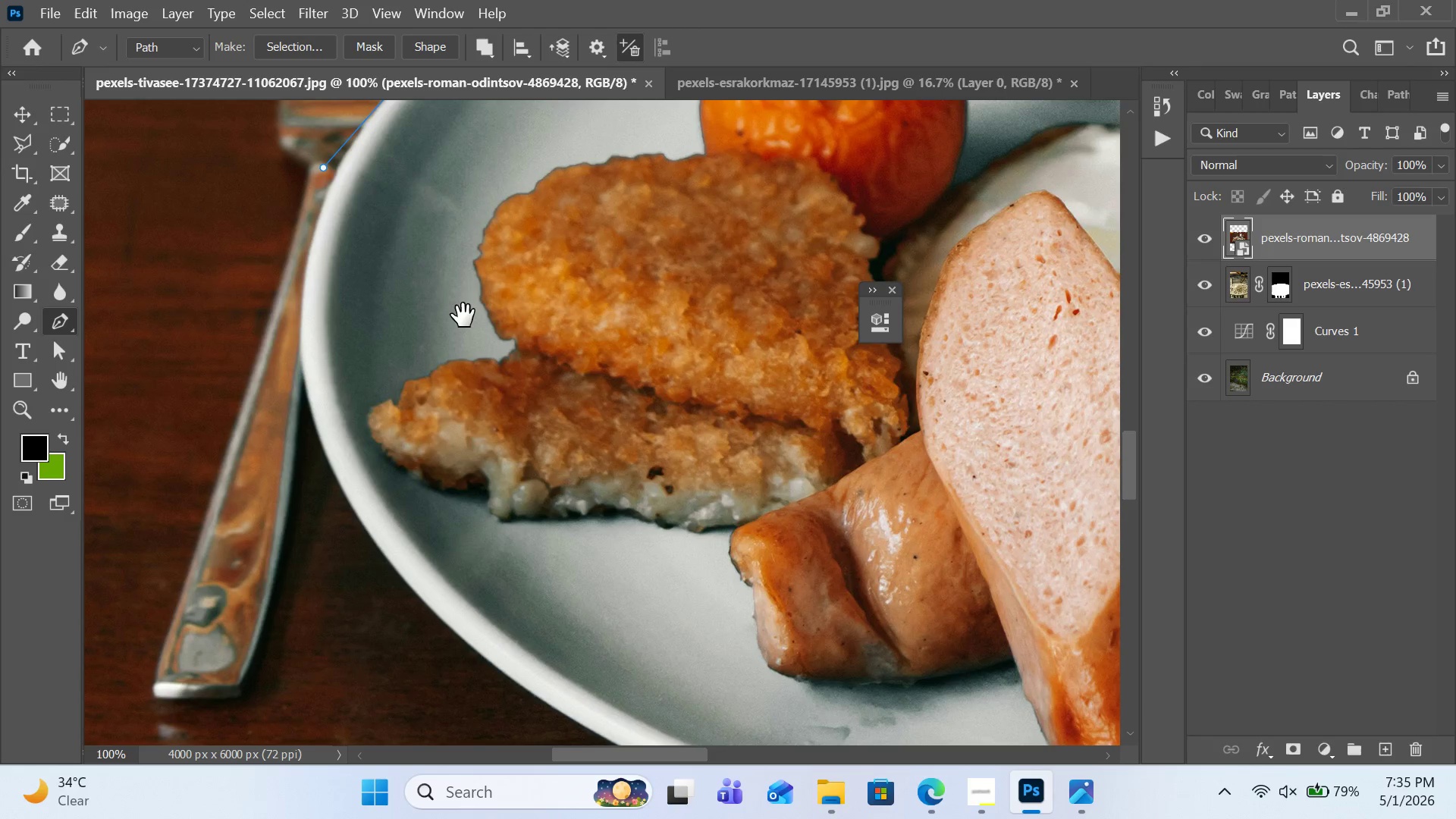 
hold_key(key=Space, duration=0.66)
 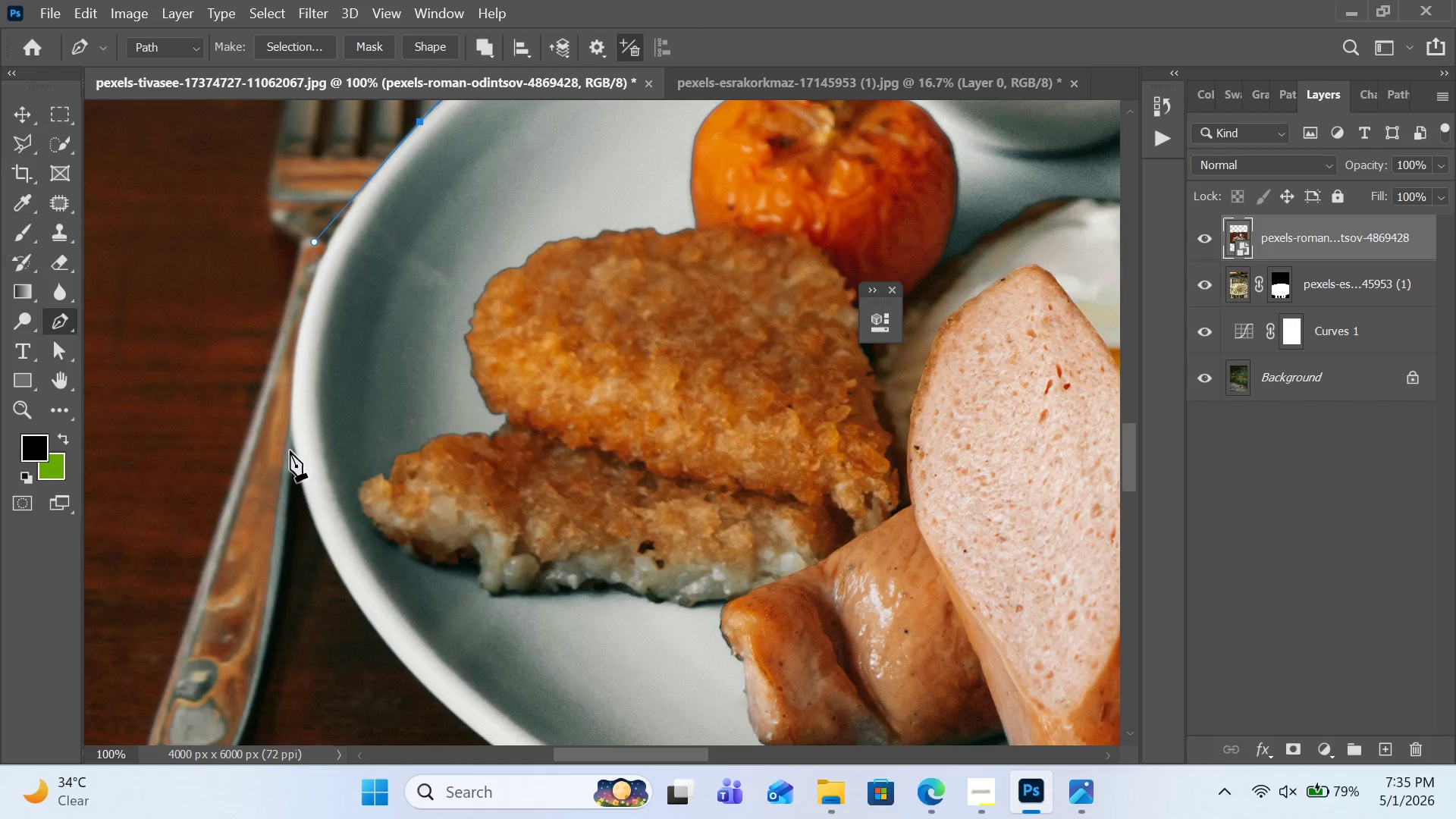 
left_click_drag(start_coordinate=[462, 303], to_coordinate=[453, 377])
 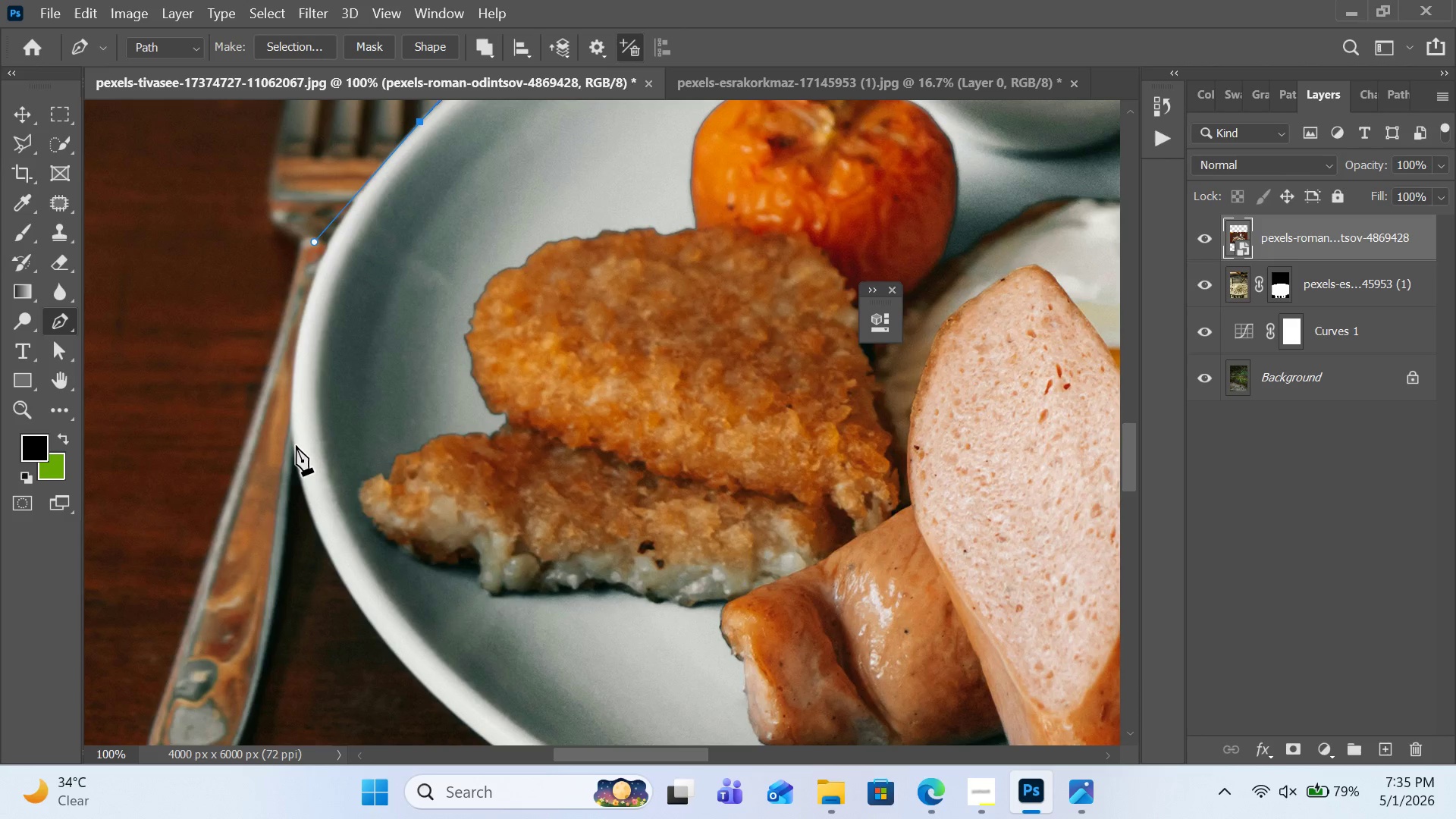 
left_click_drag(start_coordinate=[294, 448], to_coordinate=[301, 587])
 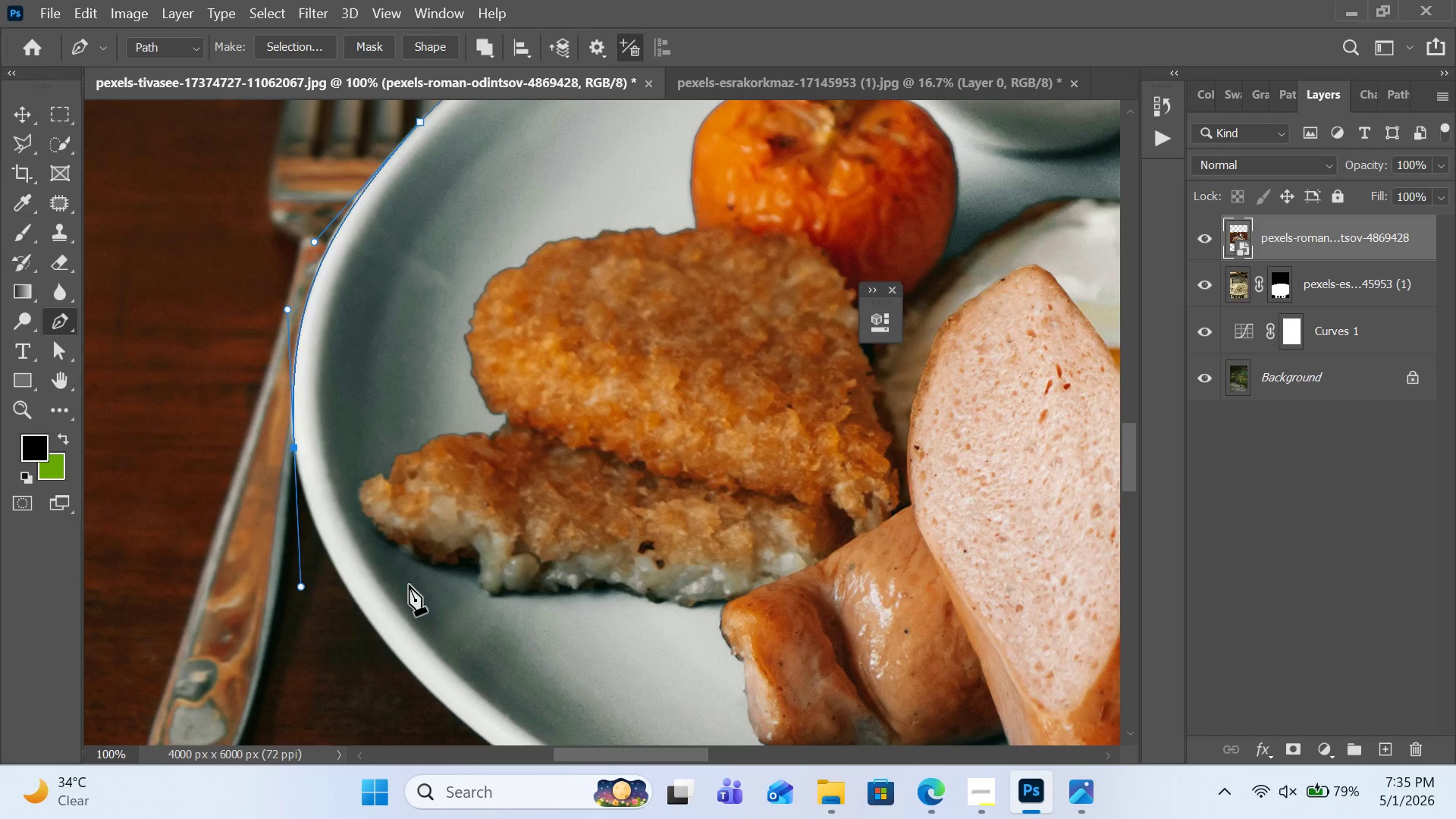 
hold_key(key=Space, duration=1.05)
 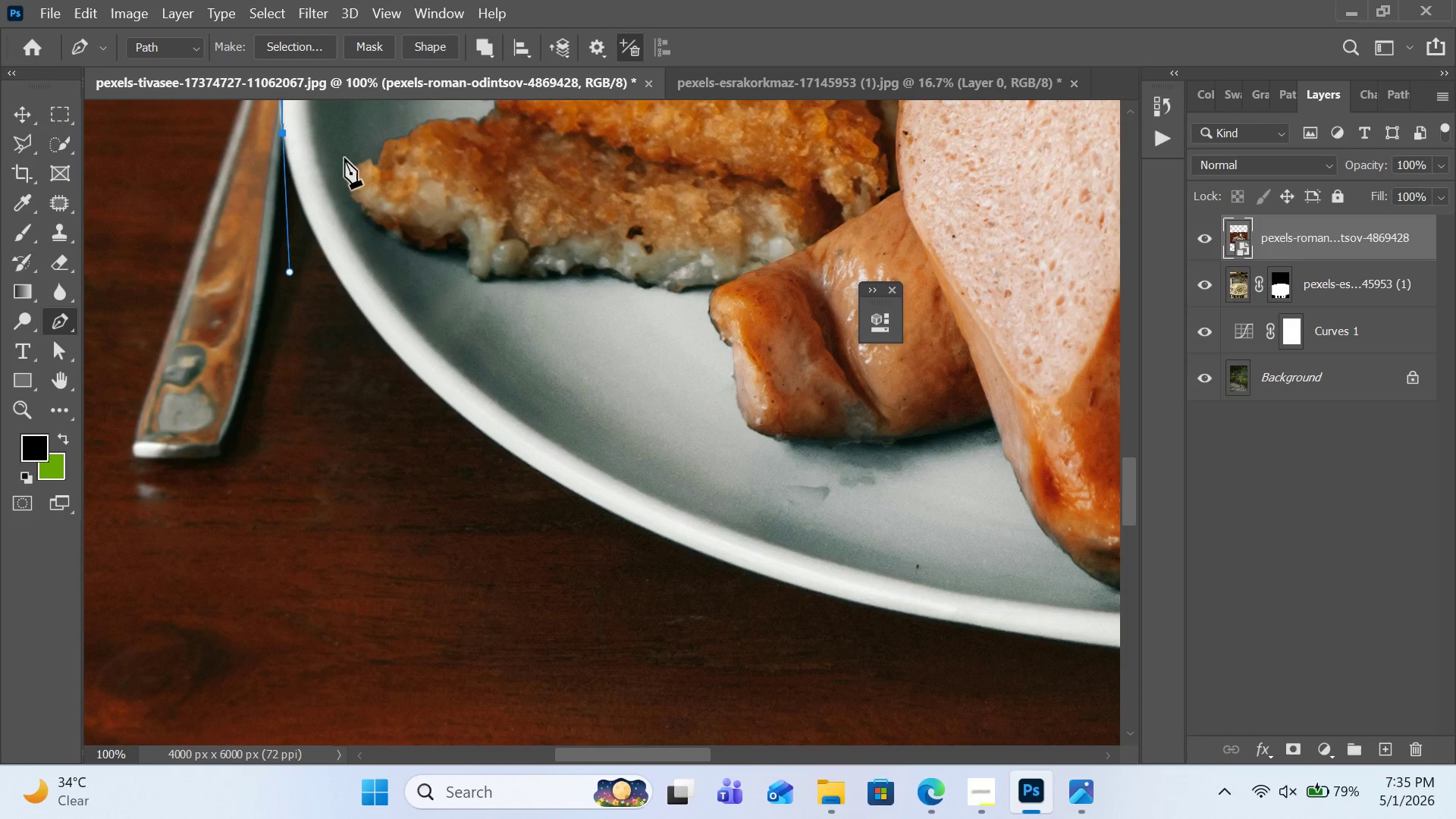 
left_click_drag(start_coordinate=[488, 509], to_coordinate=[488, 489])
 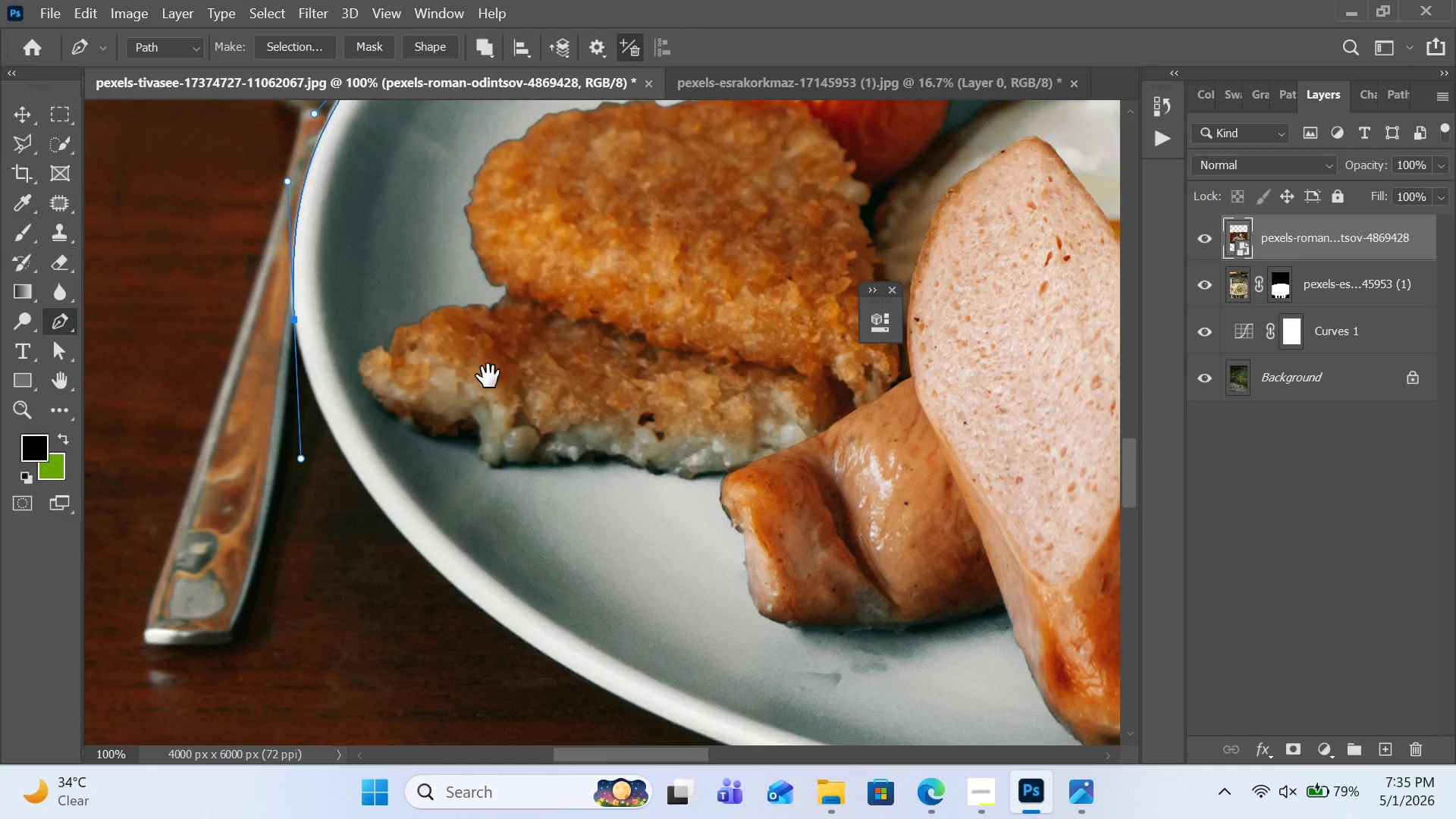 
left_click_drag(start_coordinate=[488, 355], to_coordinate=[477, 288])
 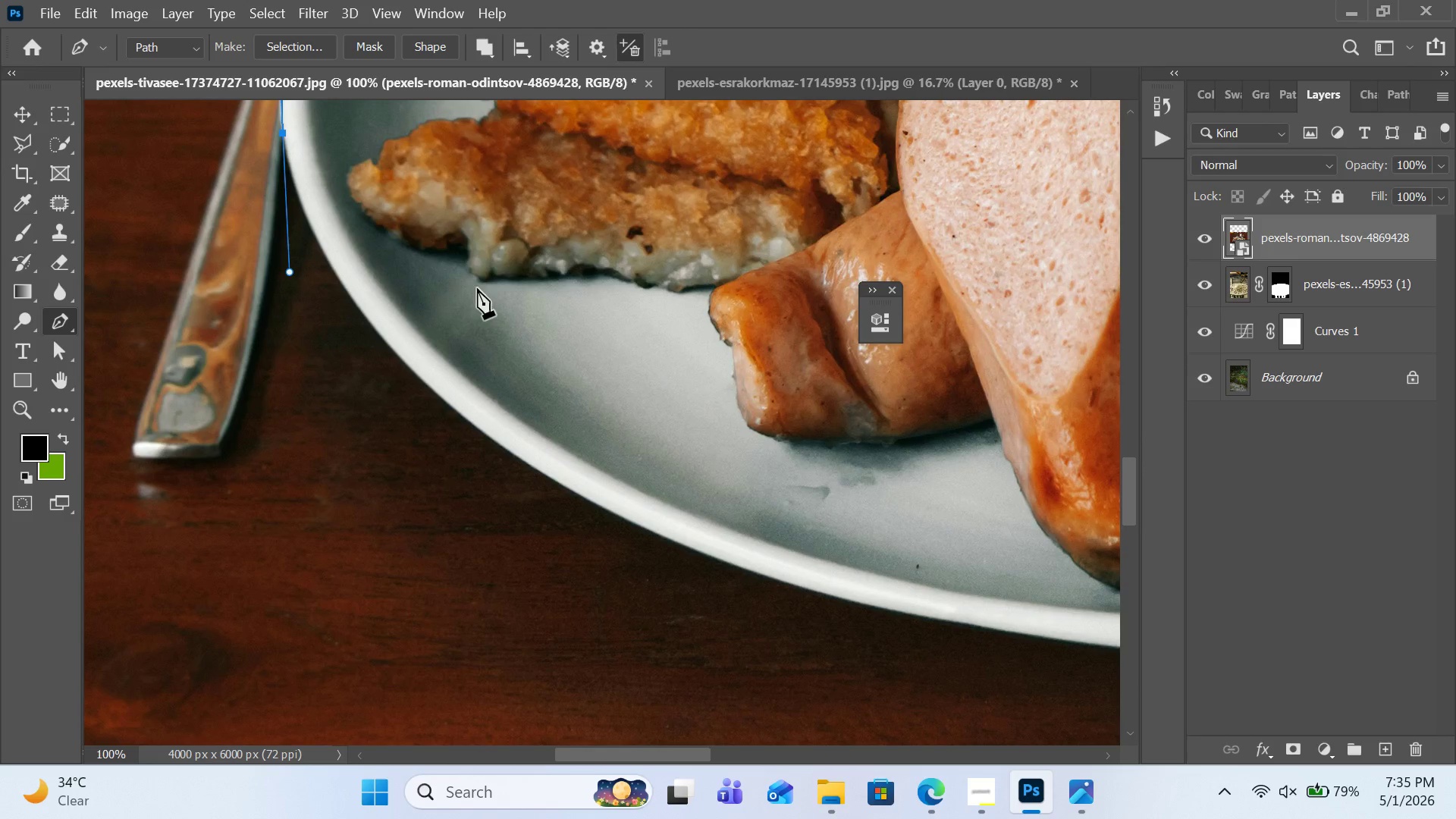 
hold_key(key=AltLeft, duration=0.91)
left_click([284, 132])
 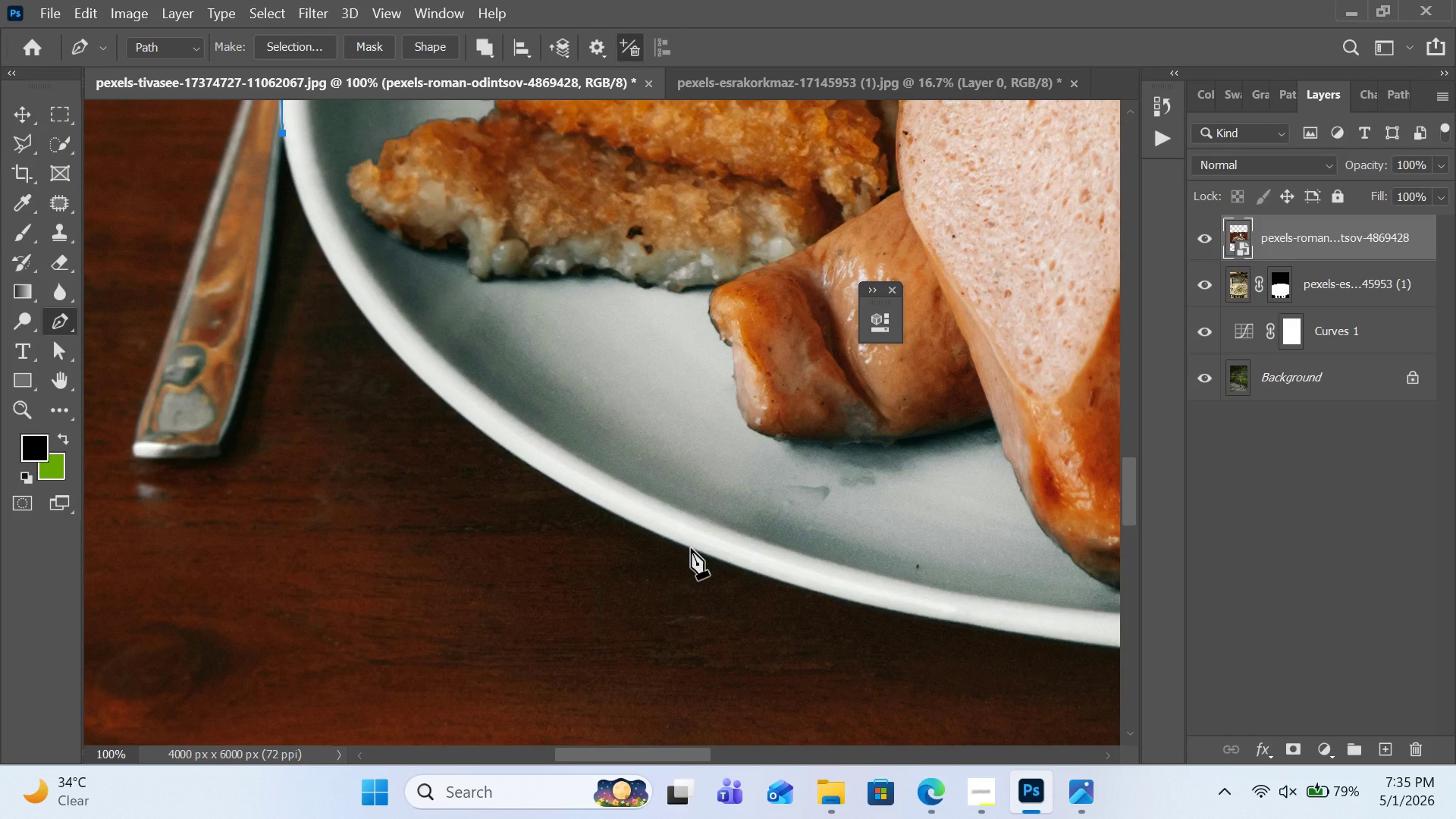 
left_click_drag(start_coordinate=[691, 548], to_coordinate=[1034, 671])
 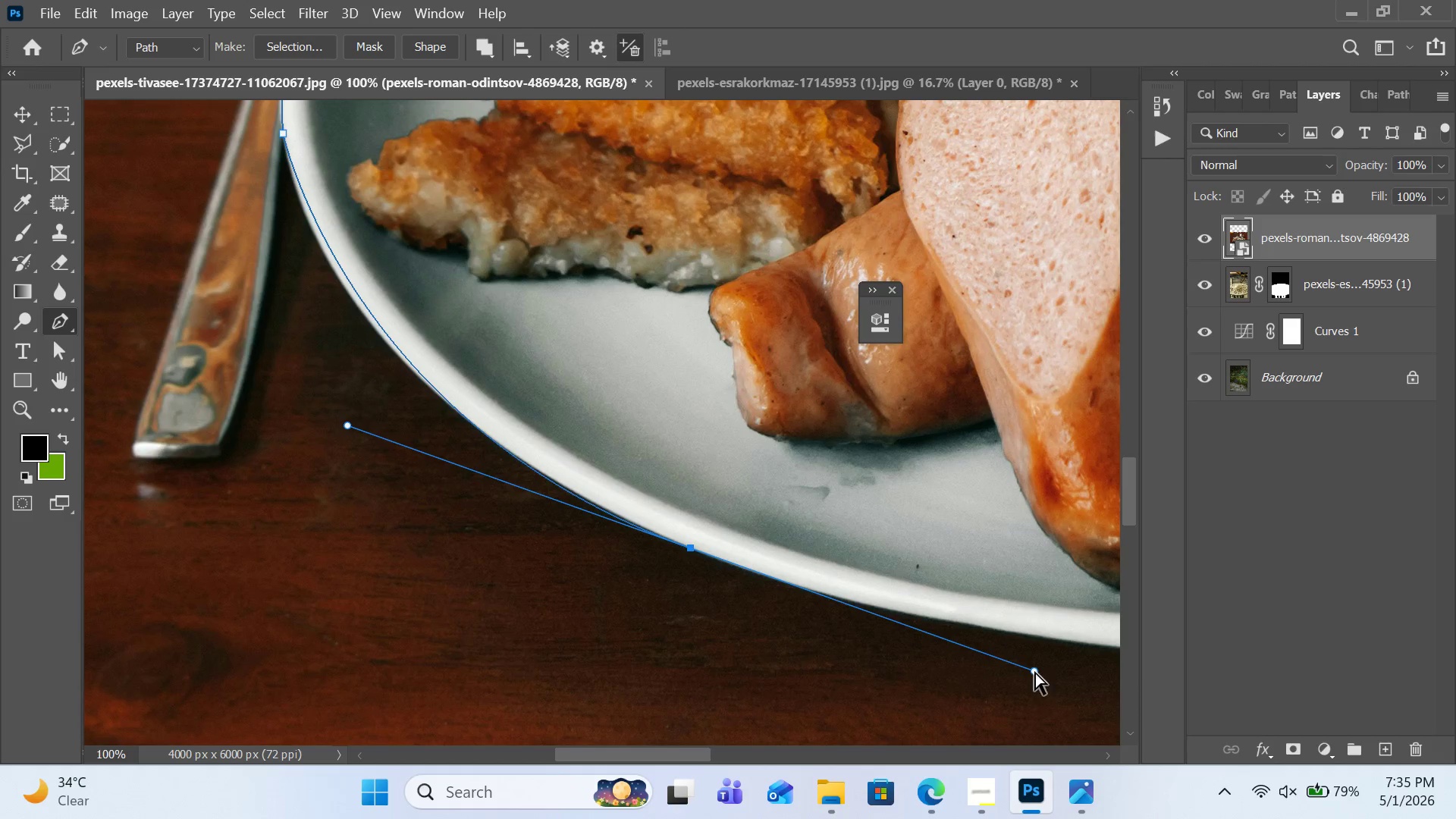 
key(Control+Z)
 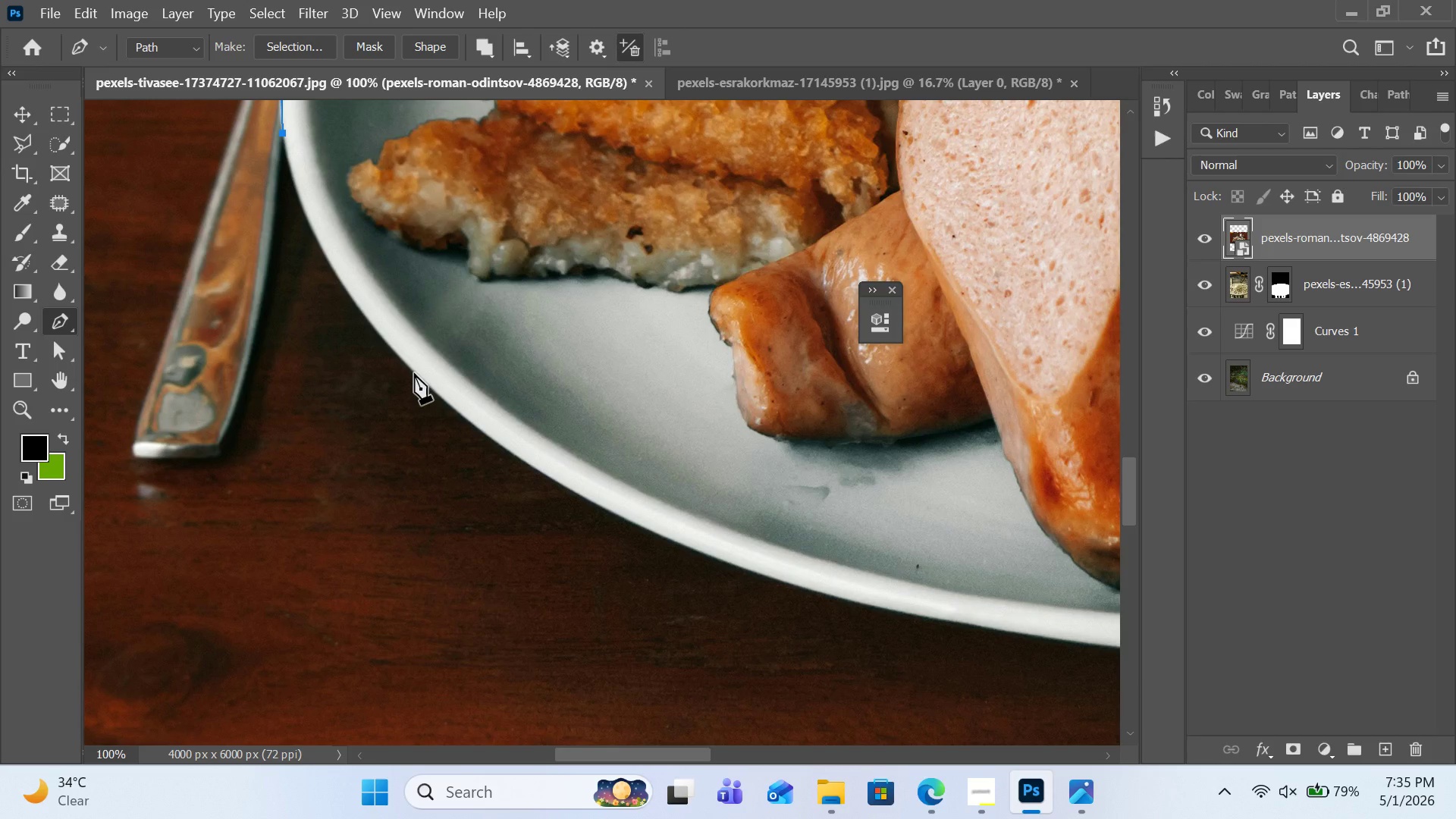 
left_click_drag(start_coordinate=[414, 373], to_coordinate=[500, 457])
 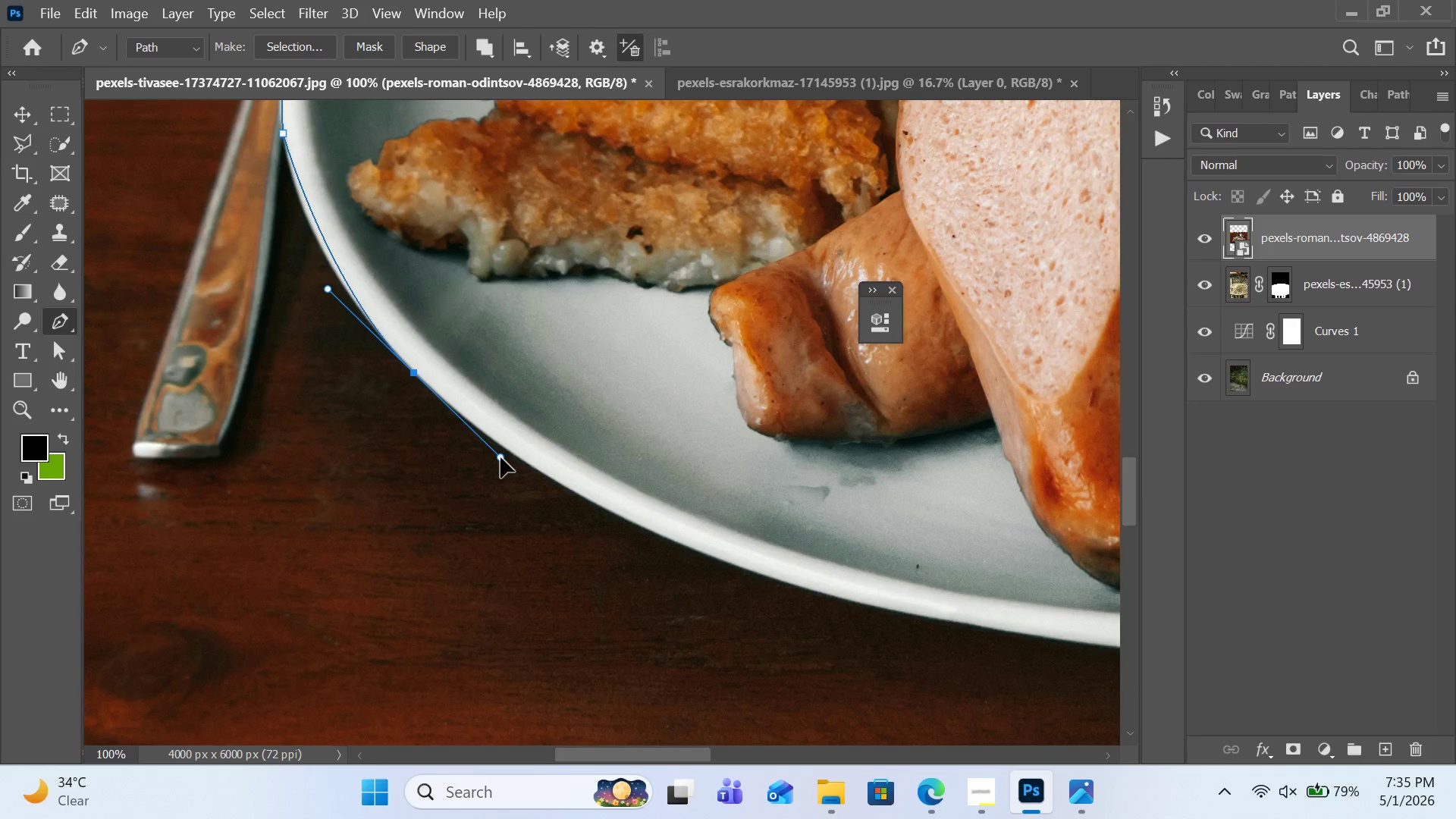 
key(Control+Z)
 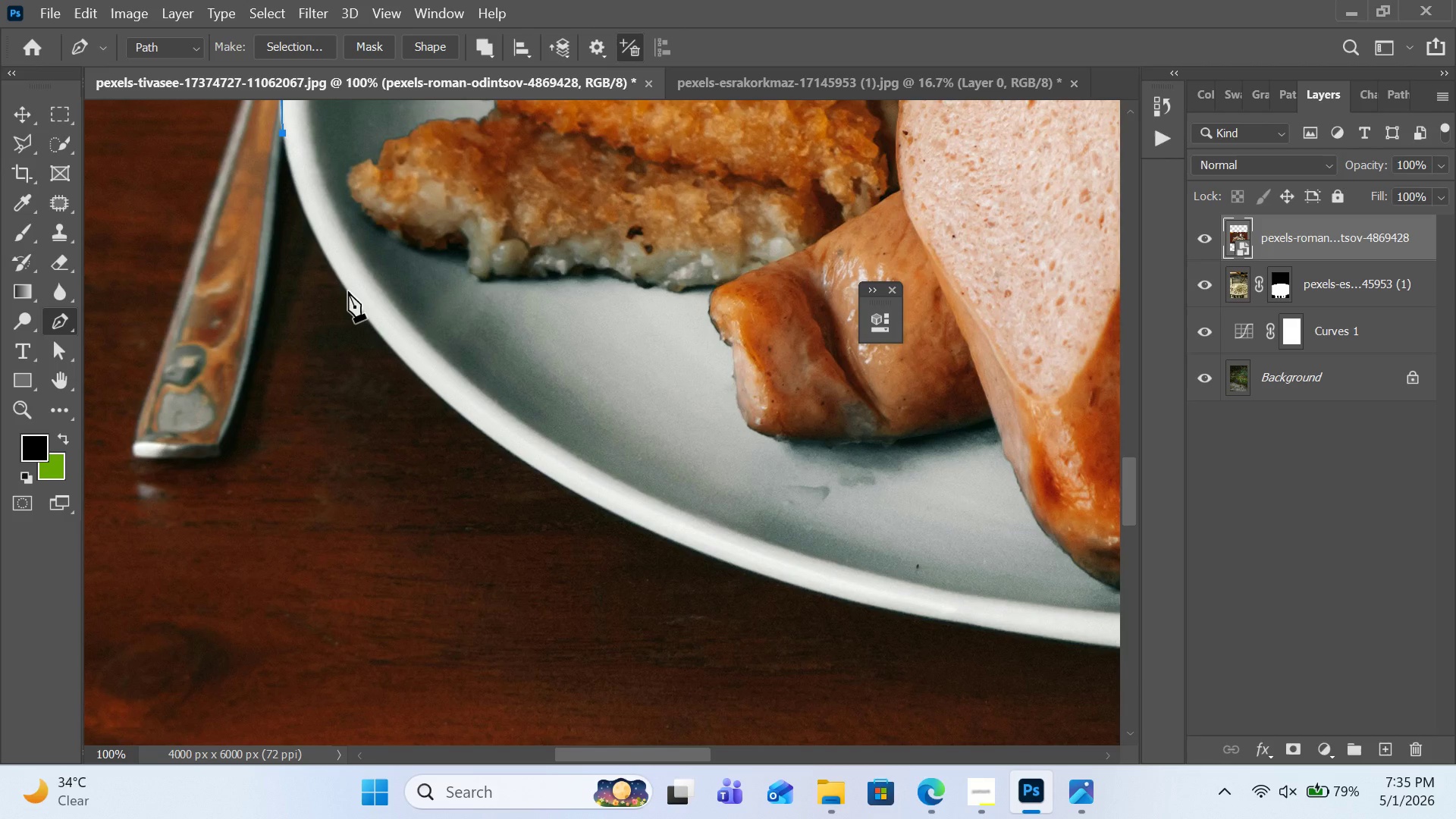 
left_click_drag(start_coordinate=[348, 291], to_coordinate=[388, 346])
 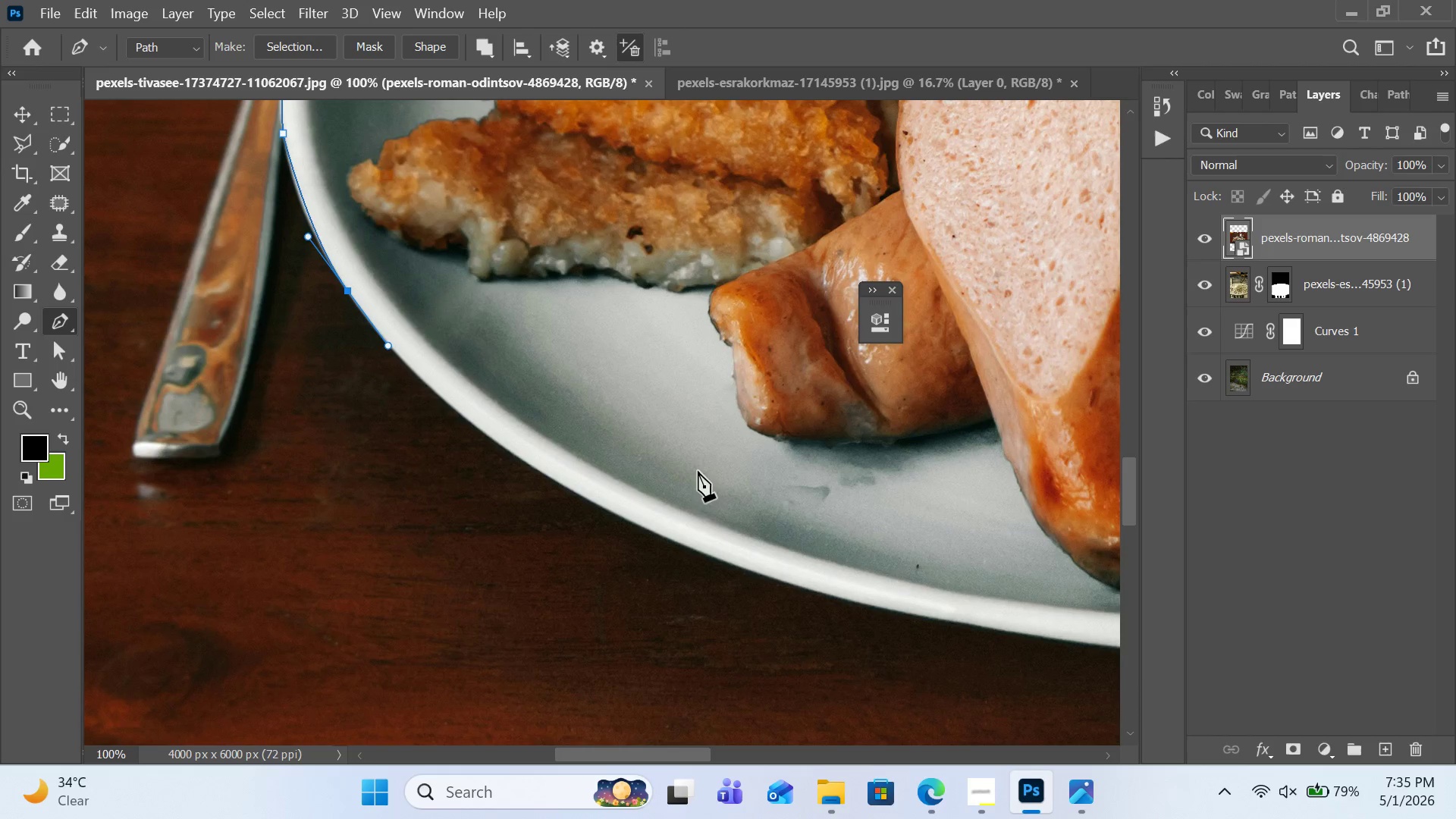 
left_click_drag(start_coordinate=[696, 551], to_coordinate=[820, 570])
 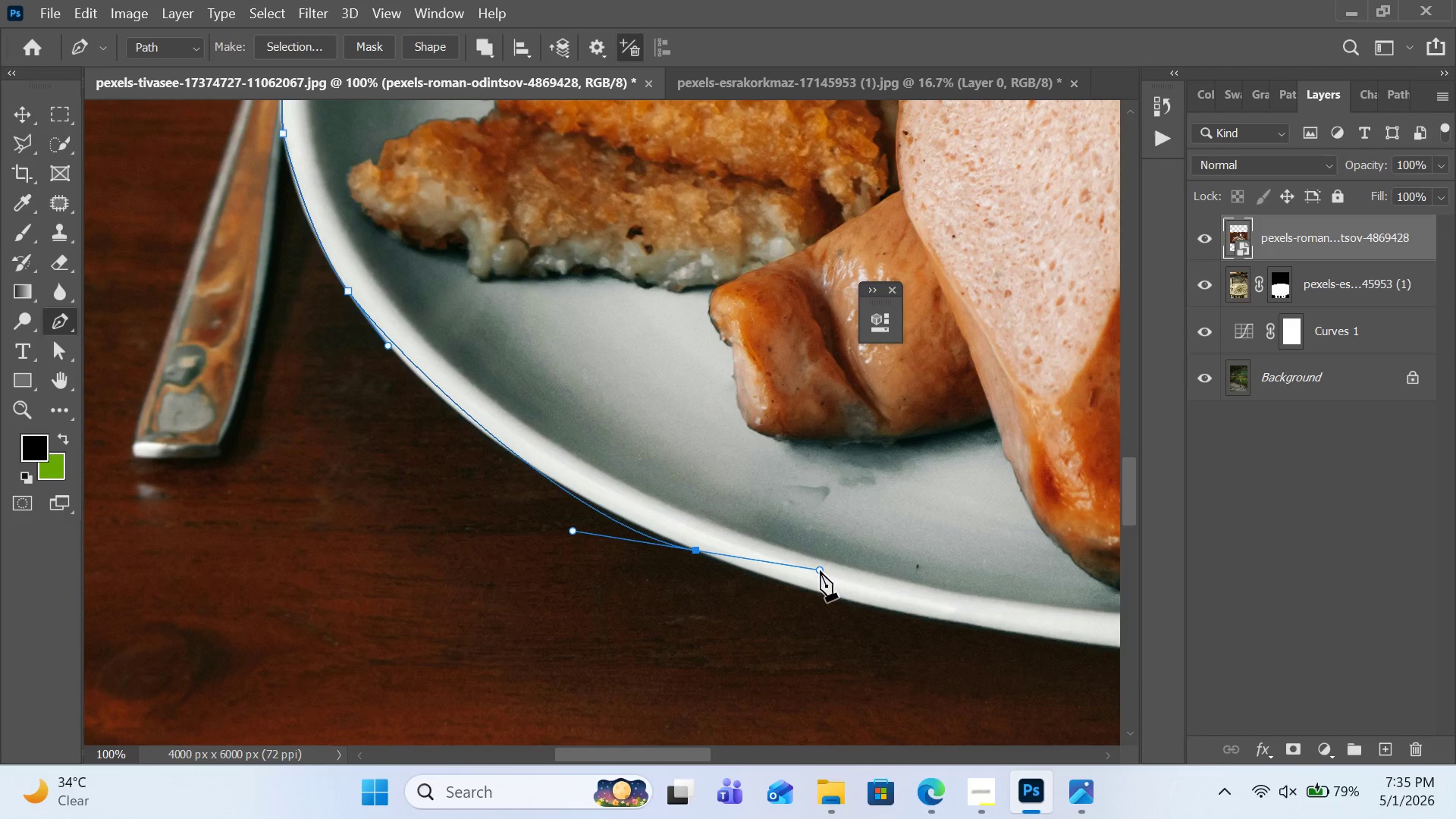 
key(Control+ControlLeft)
 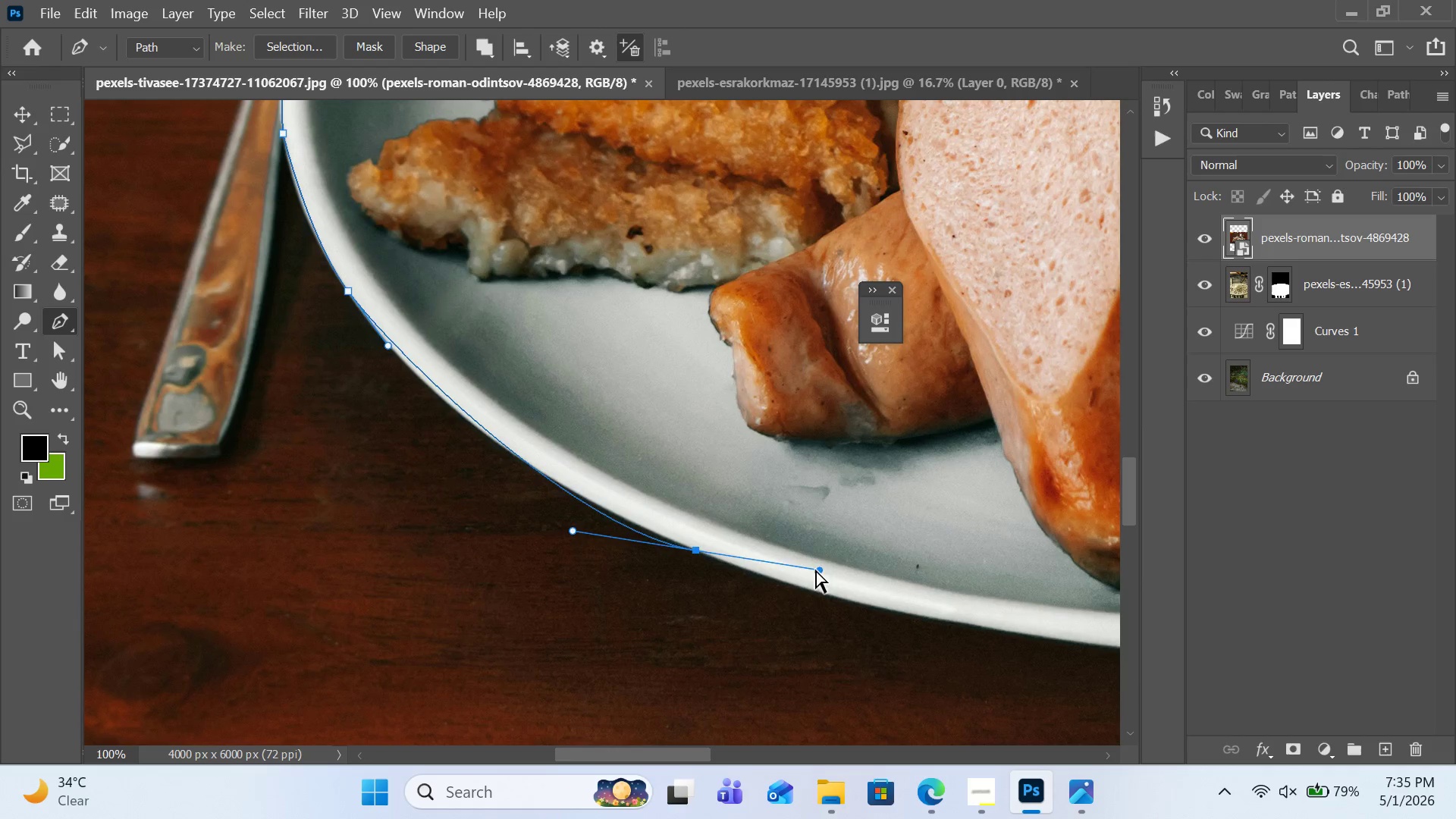 
key(Control+Z)
 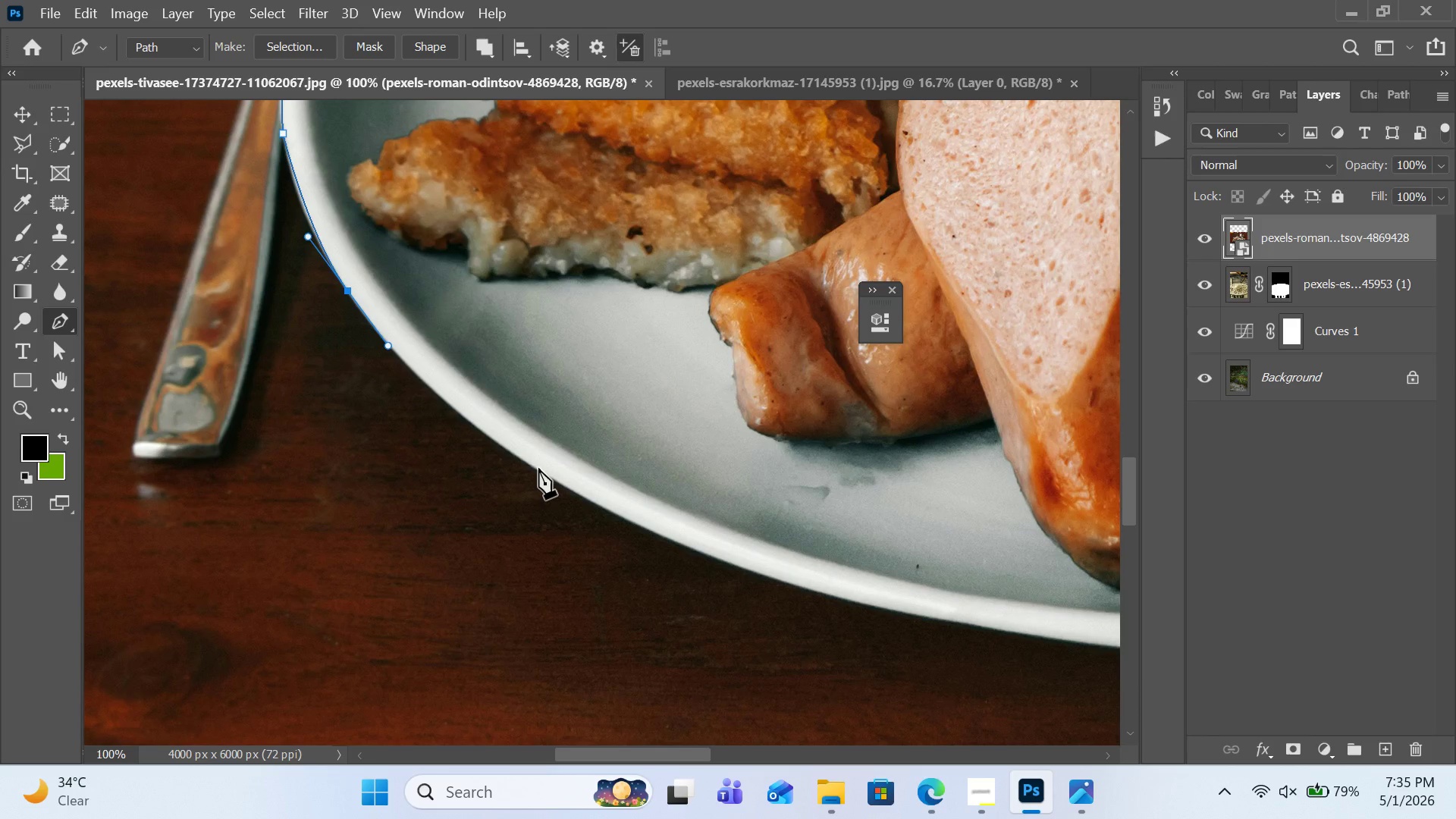 
left_click_drag(start_coordinate=[538, 468], to_coordinate=[595, 494])
 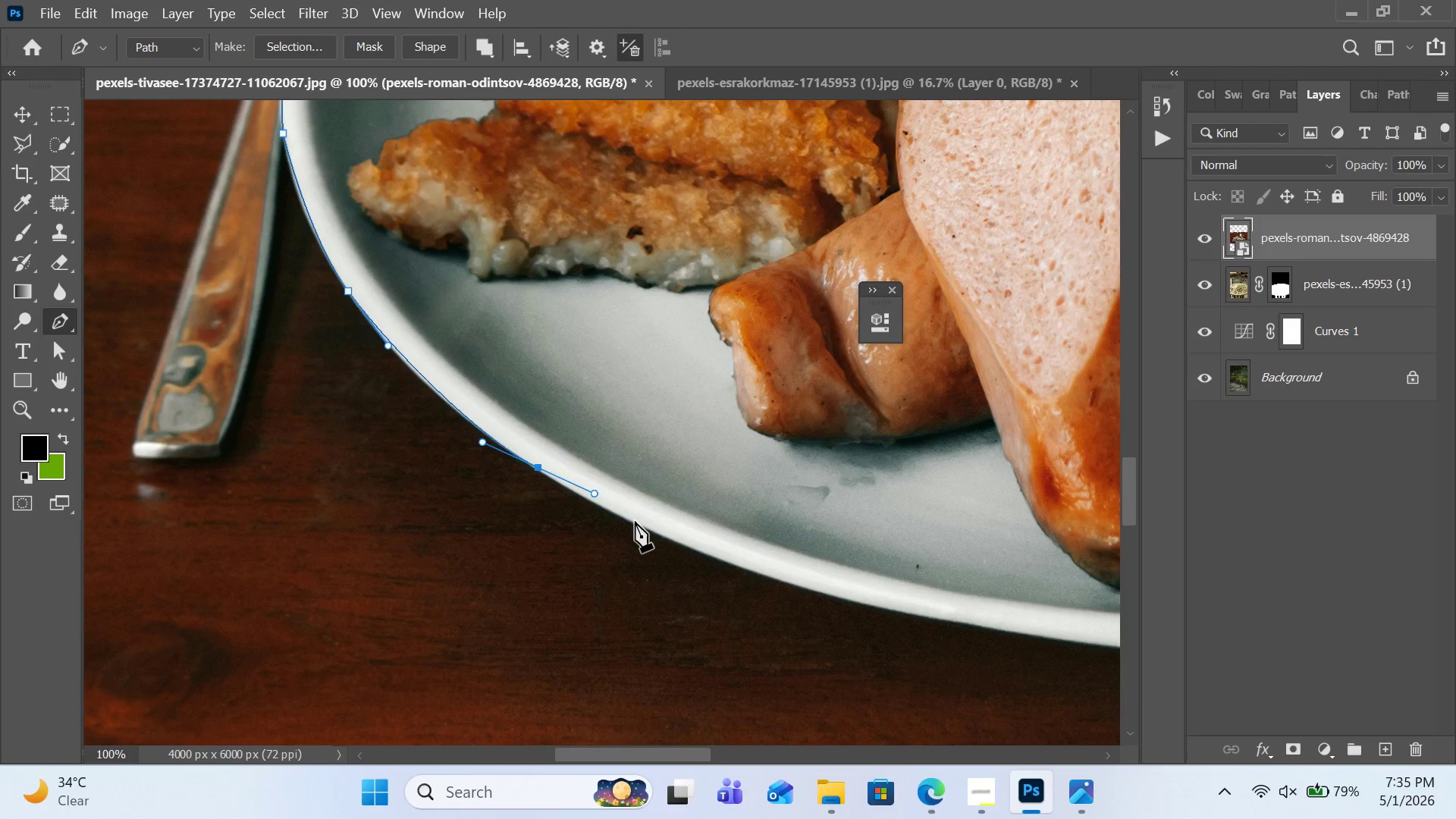 
left_click_drag(start_coordinate=[635, 521], to_coordinate=[657, 523])
 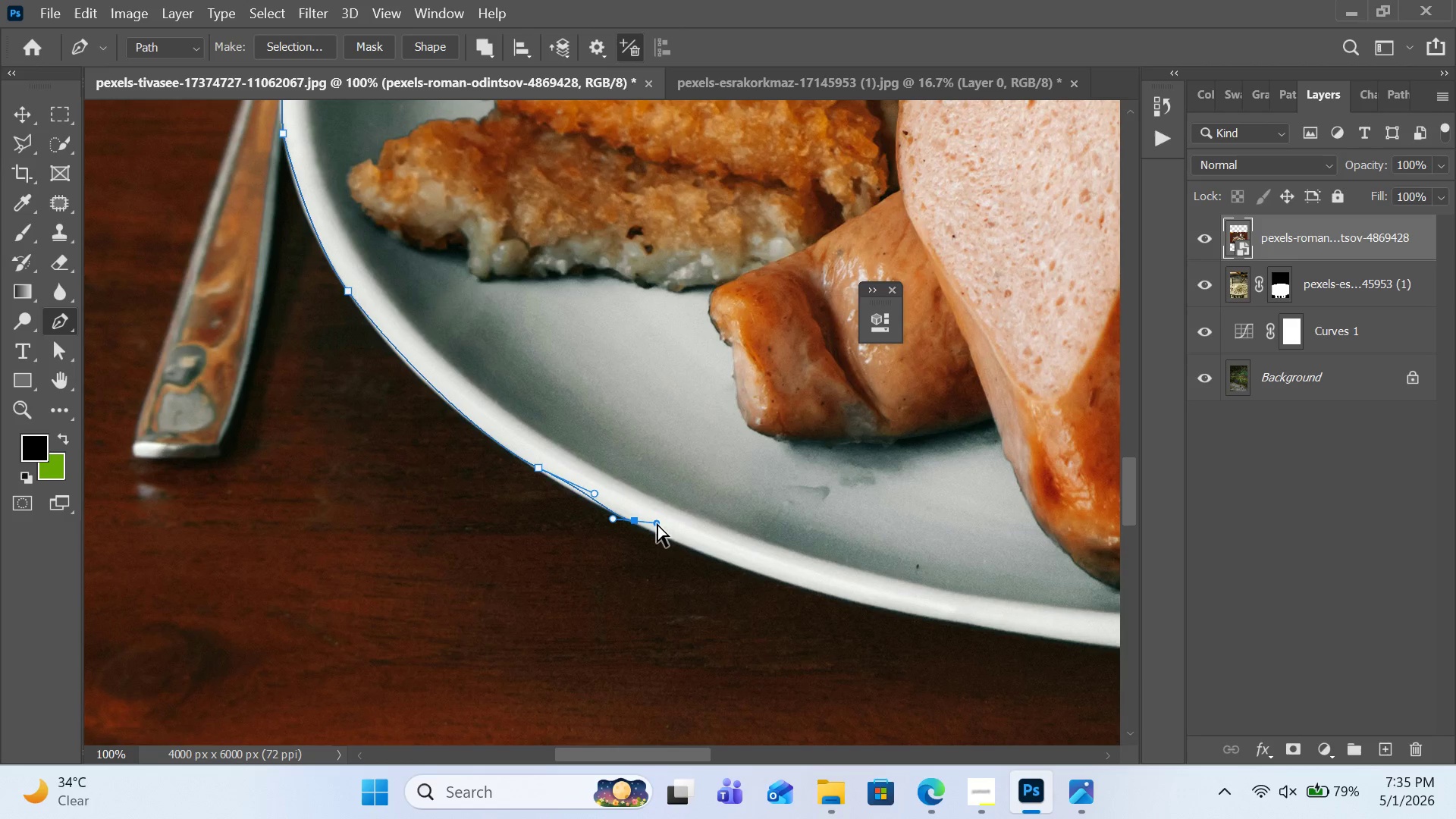 
key(Control+Z)
 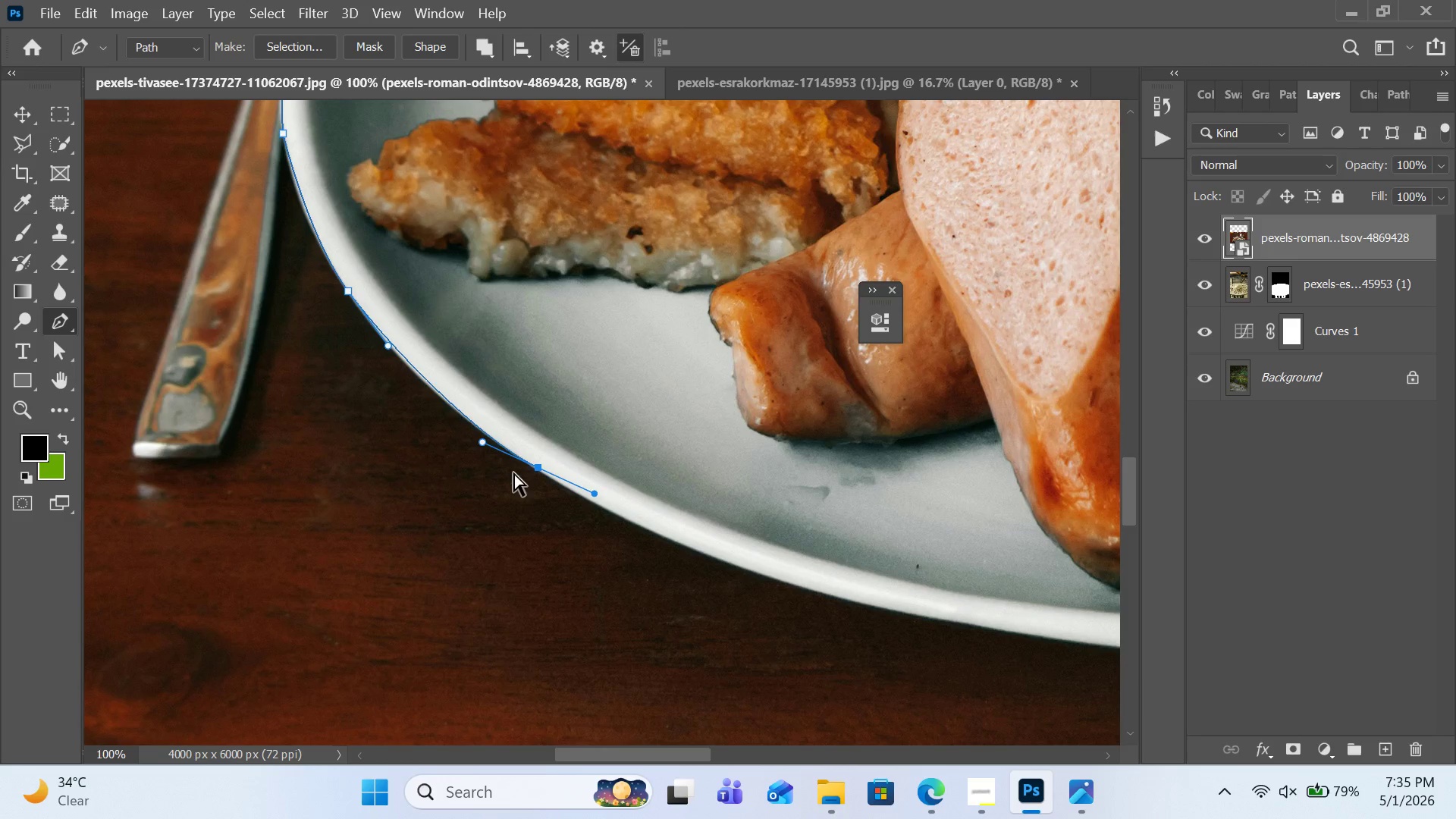 
key(Control+Z)
 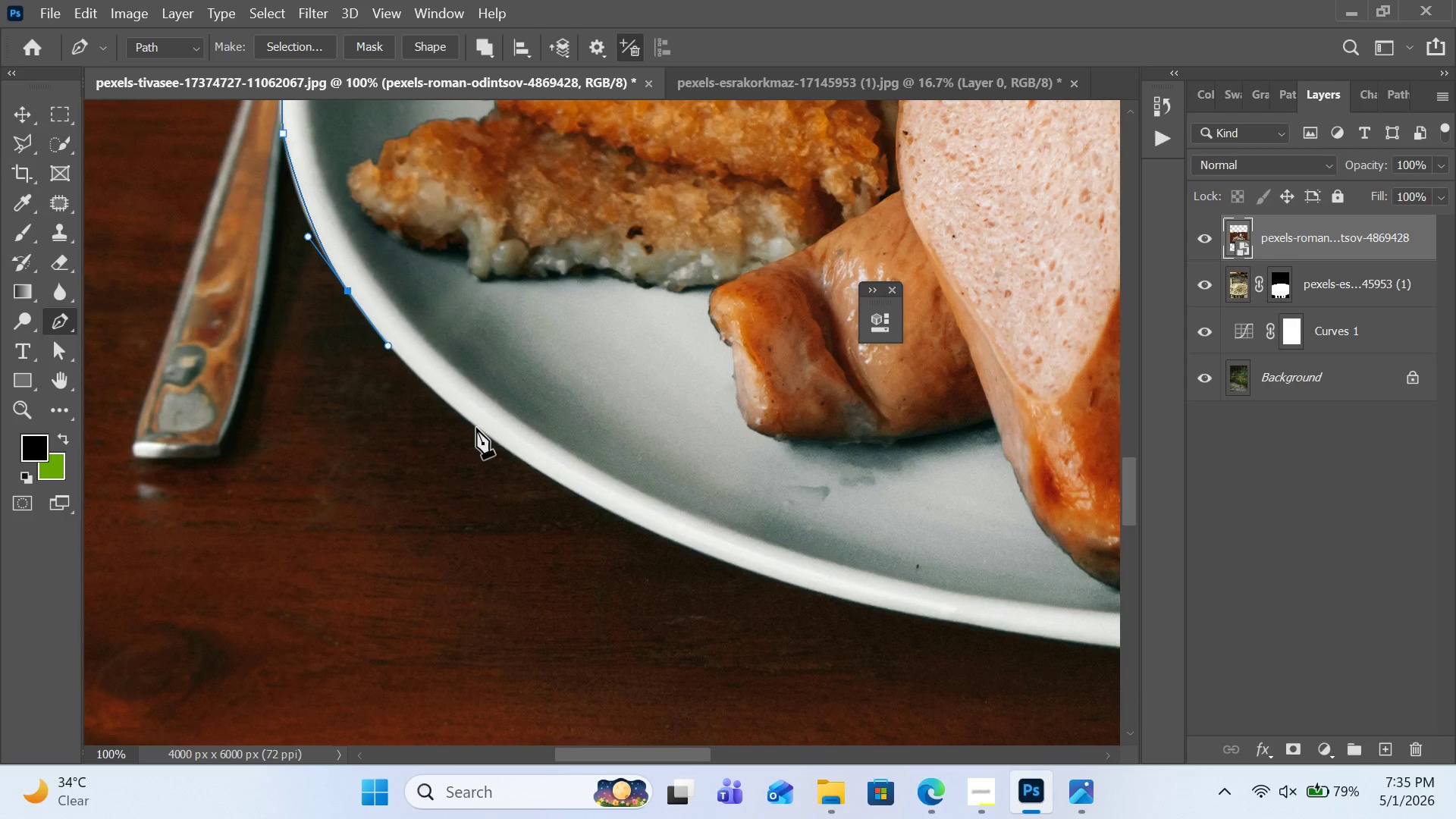 
left_click_drag(start_coordinate=[476, 427], to_coordinate=[516, 457])
 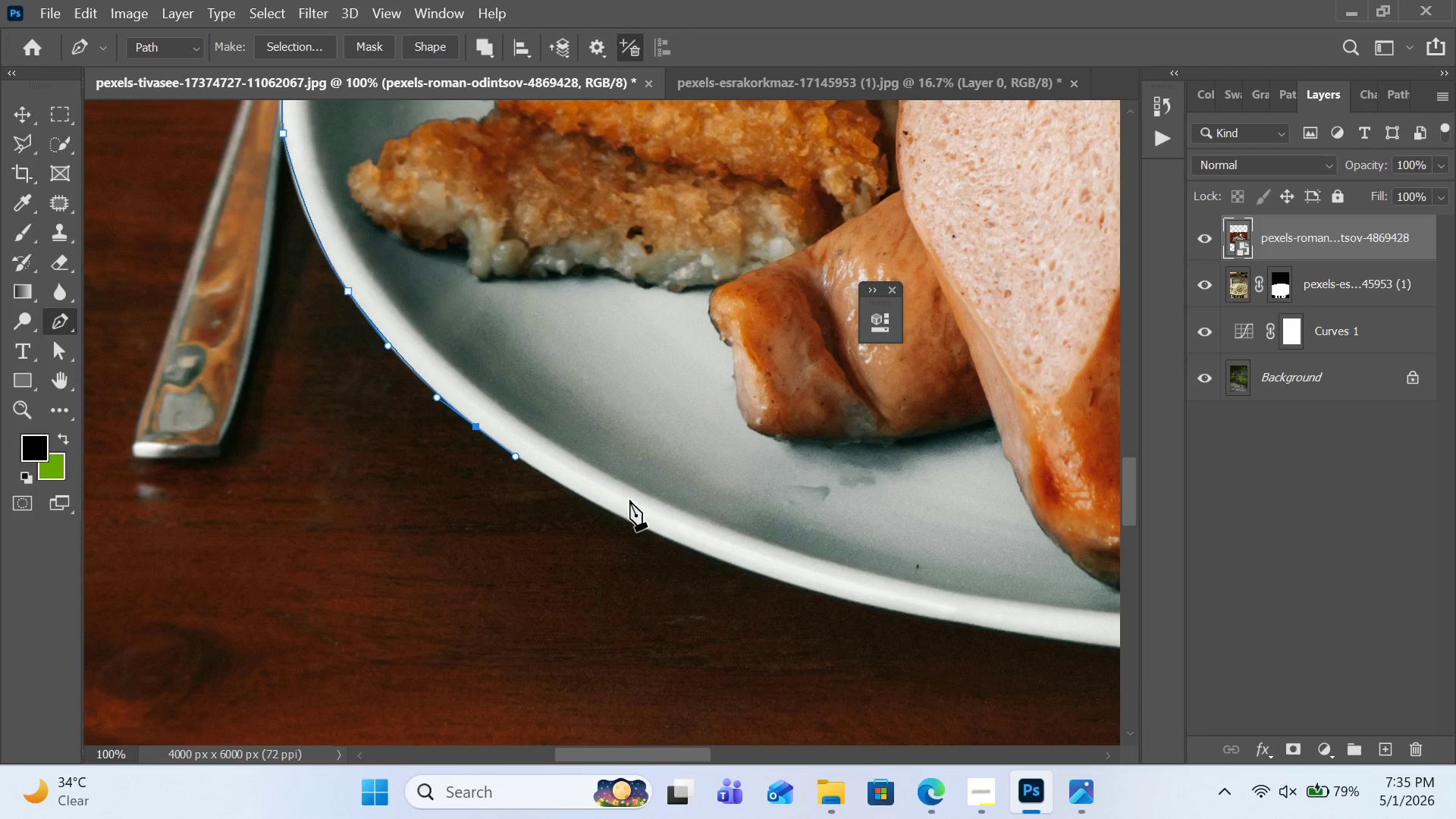 
hold_key(key=Space, duration=0.91)
 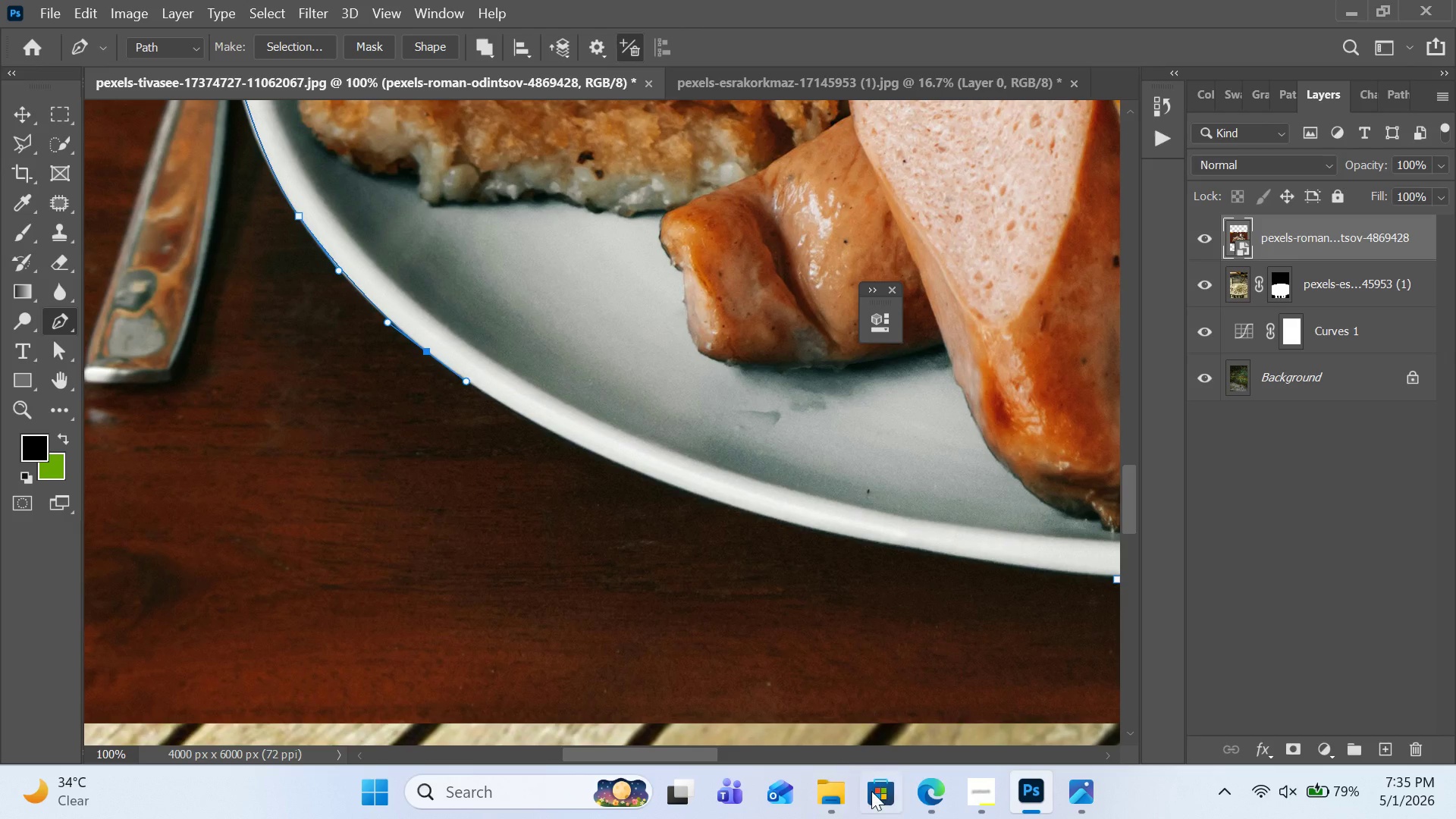 
left_click_drag(start_coordinate=[621, 419], to_coordinate=[572, 344])
 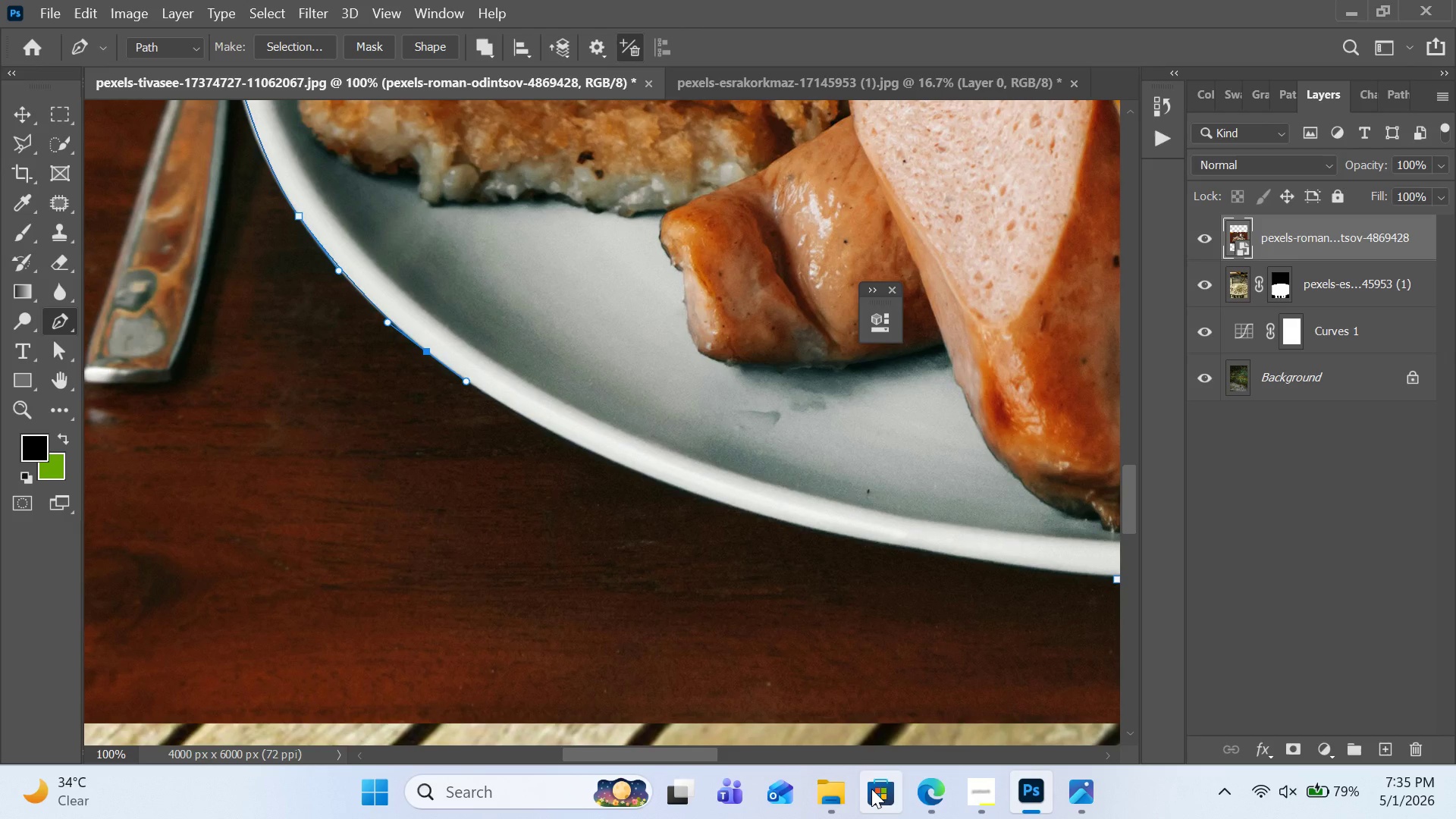 
mouse_move([940, 821])
 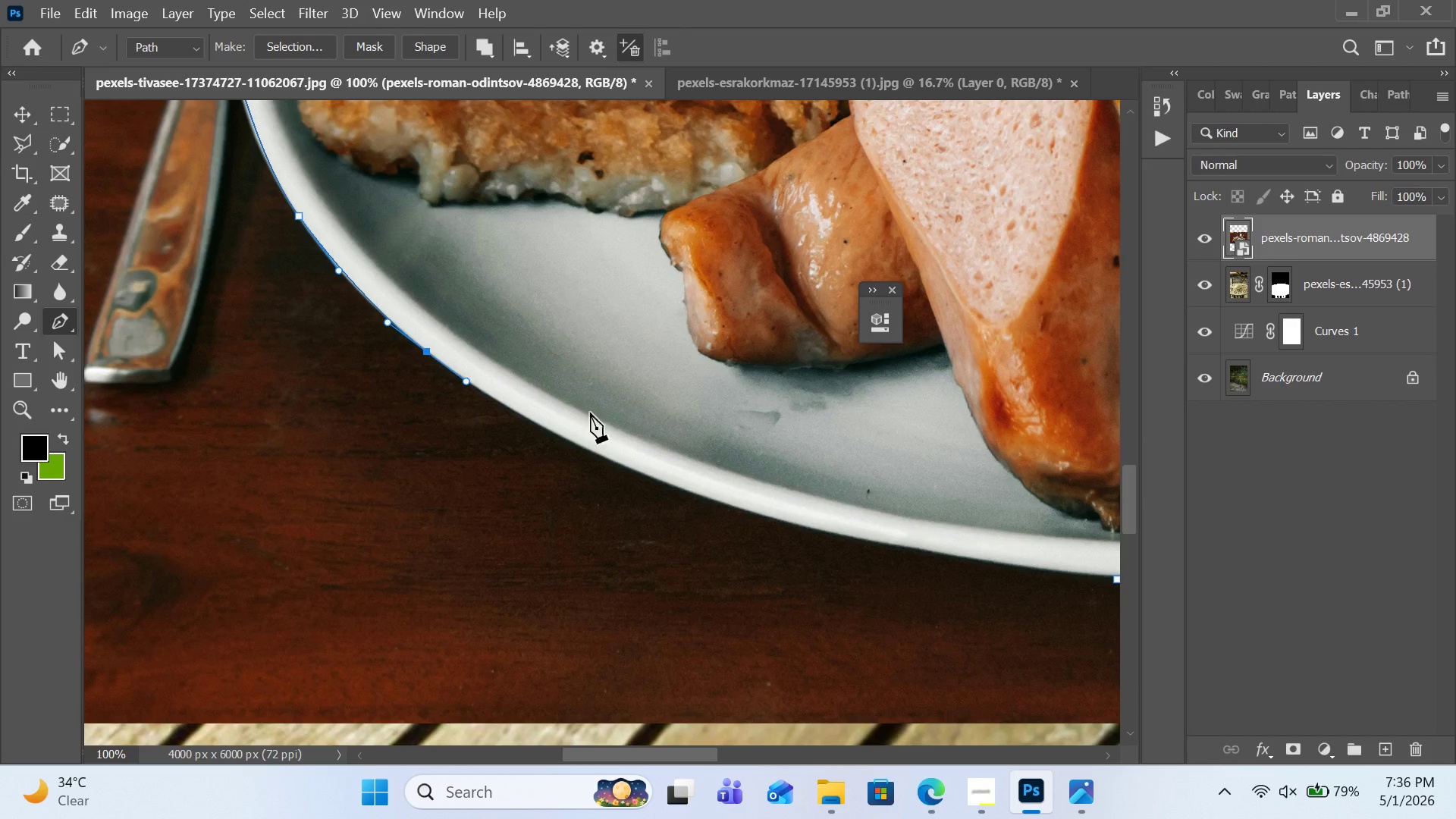 
wait(5.11)
 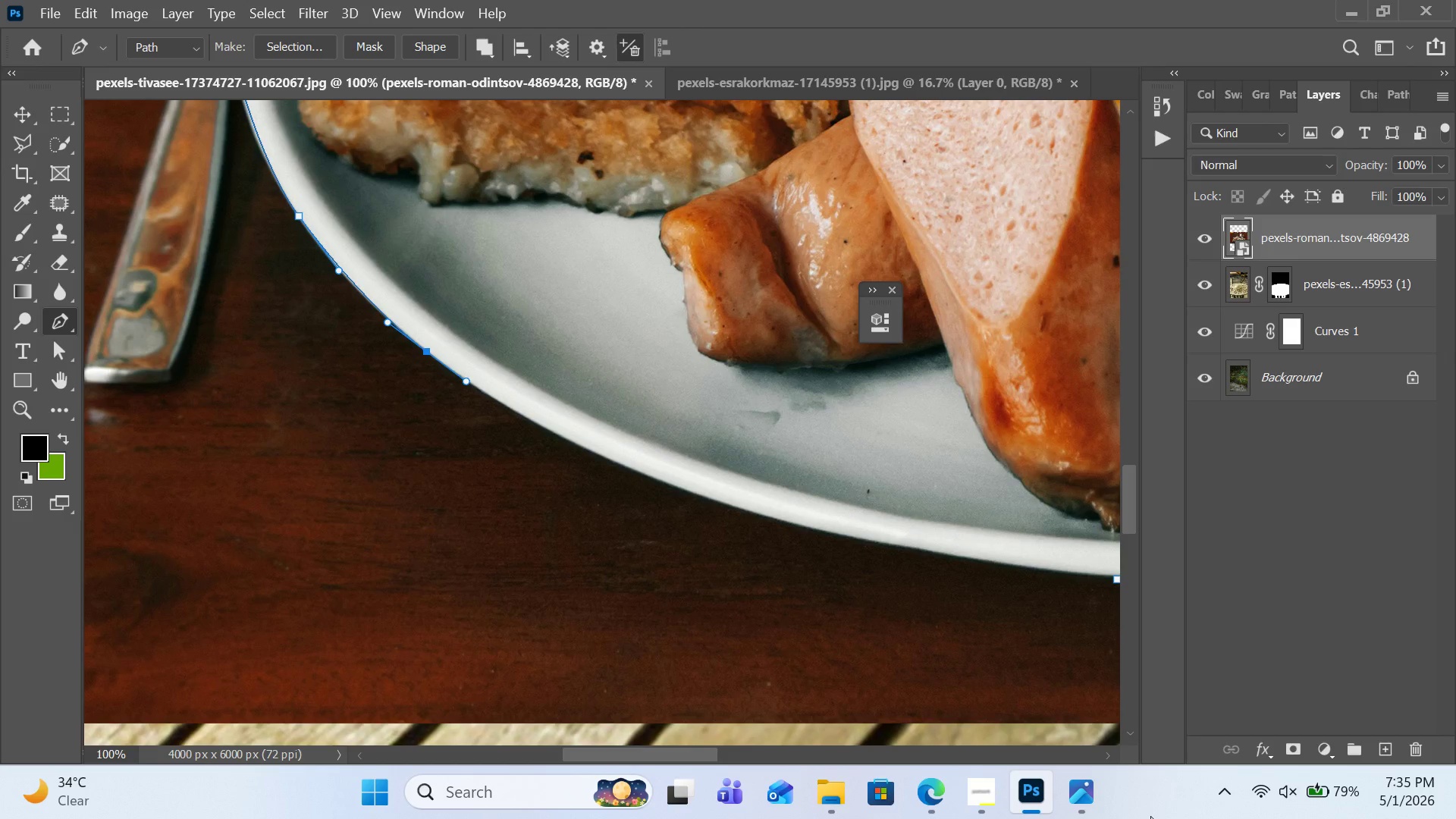 
left_click_drag(start_coordinate=[591, 452], to_coordinate=[629, 470])
 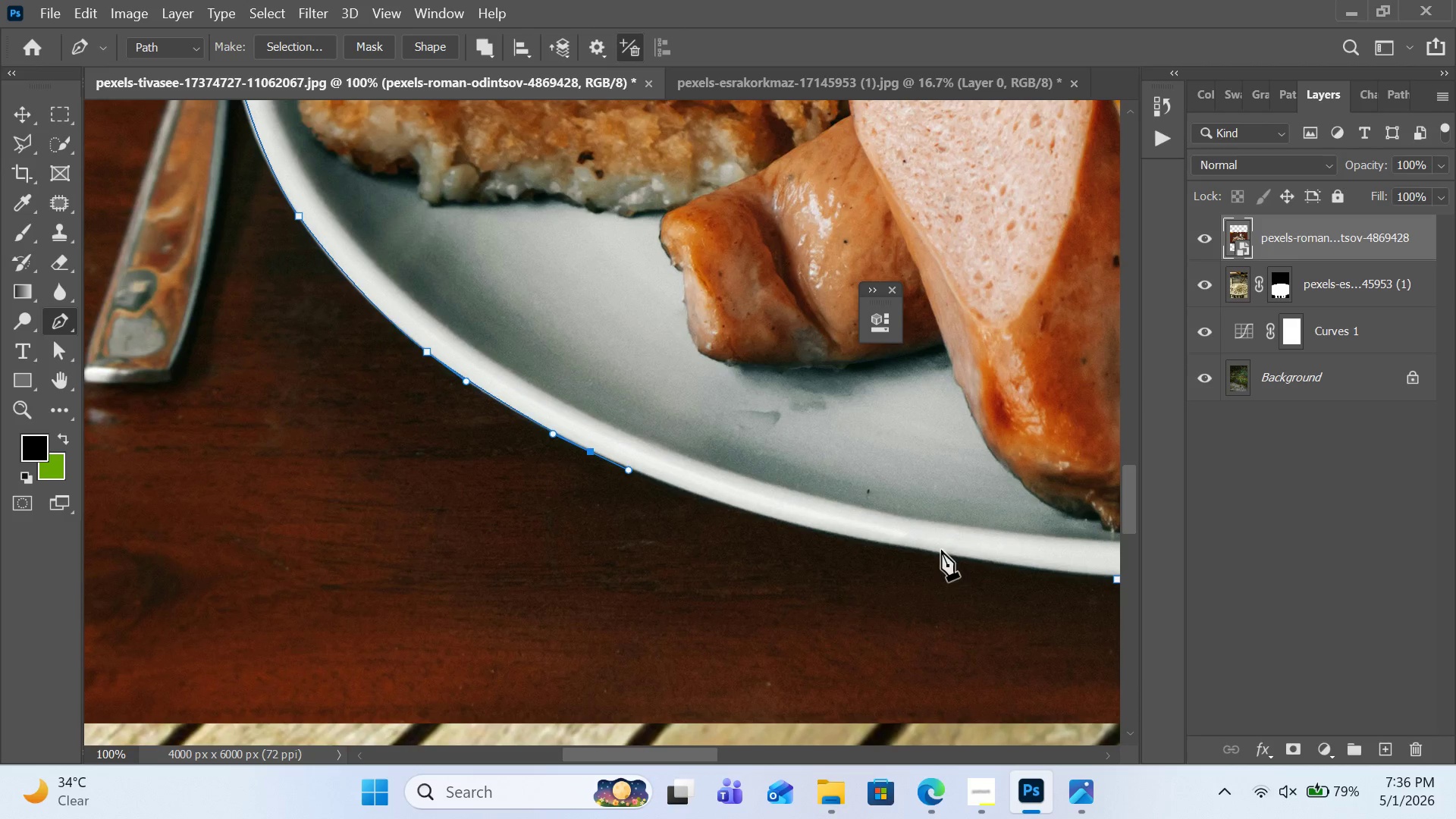 
left_click_drag(start_coordinate=[947, 553], to_coordinate=[1057, 563])
 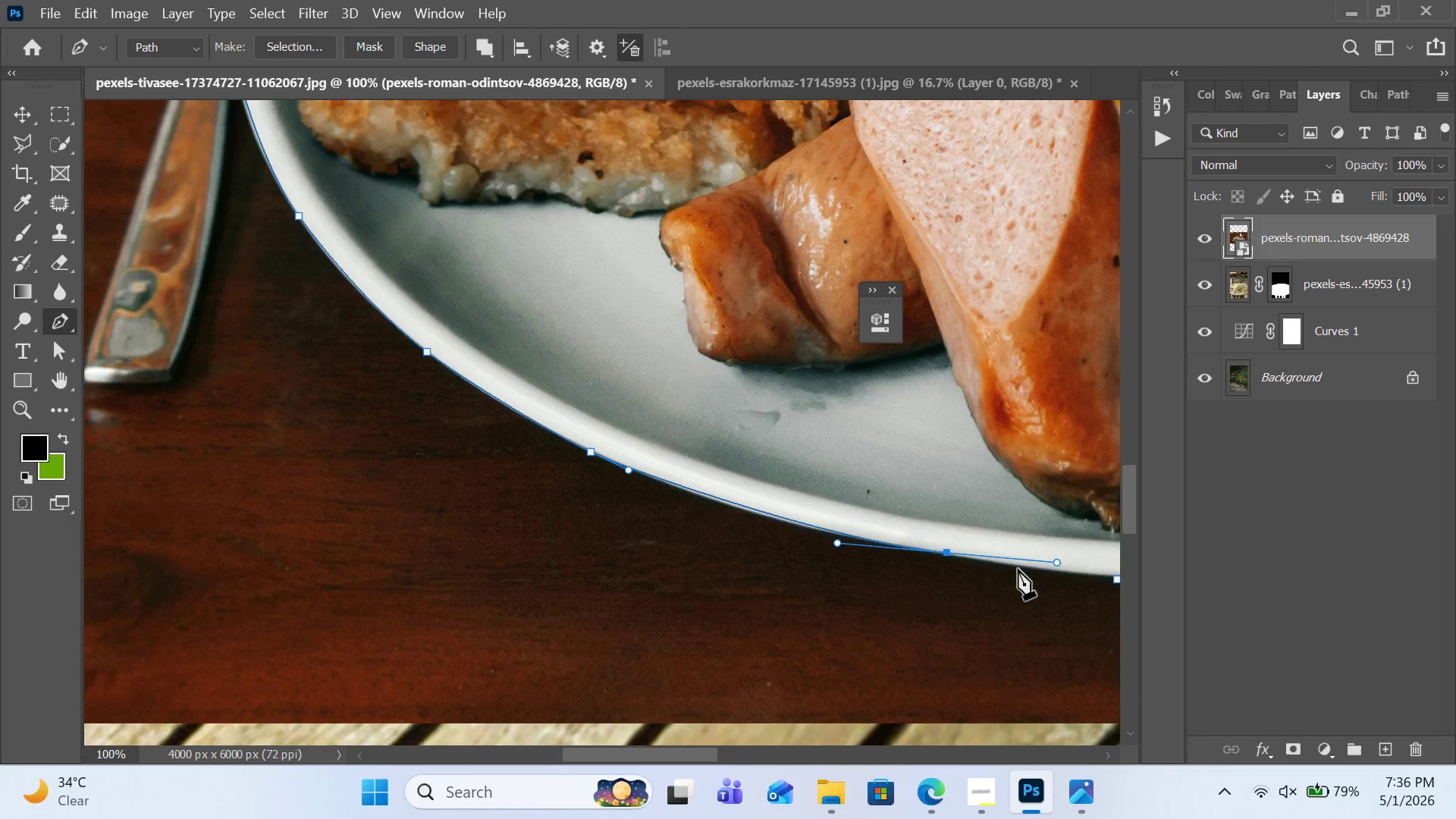 
key(Control+Z)
 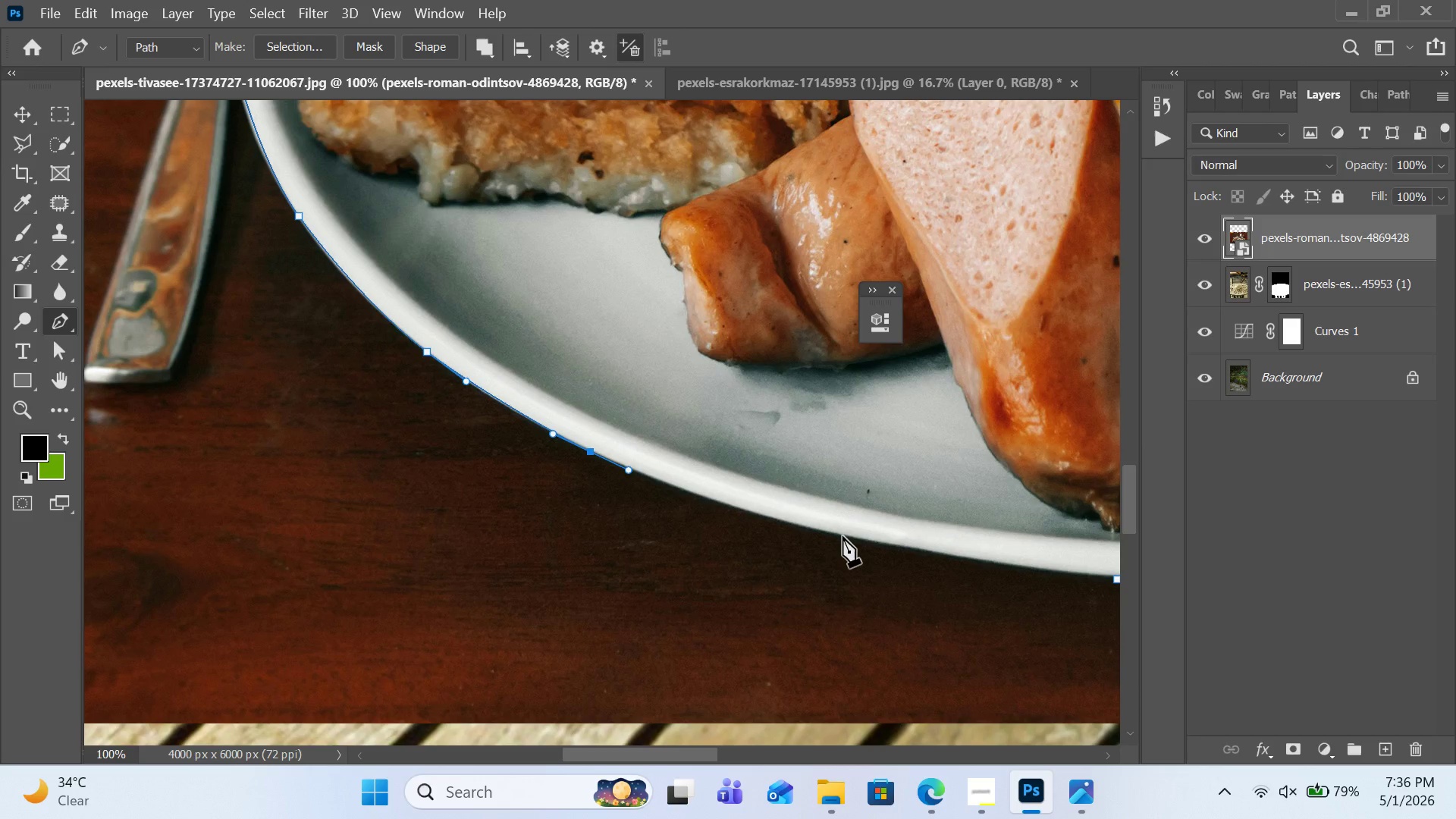 
left_click_drag(start_coordinate=[844, 536], to_coordinate=[896, 546])
 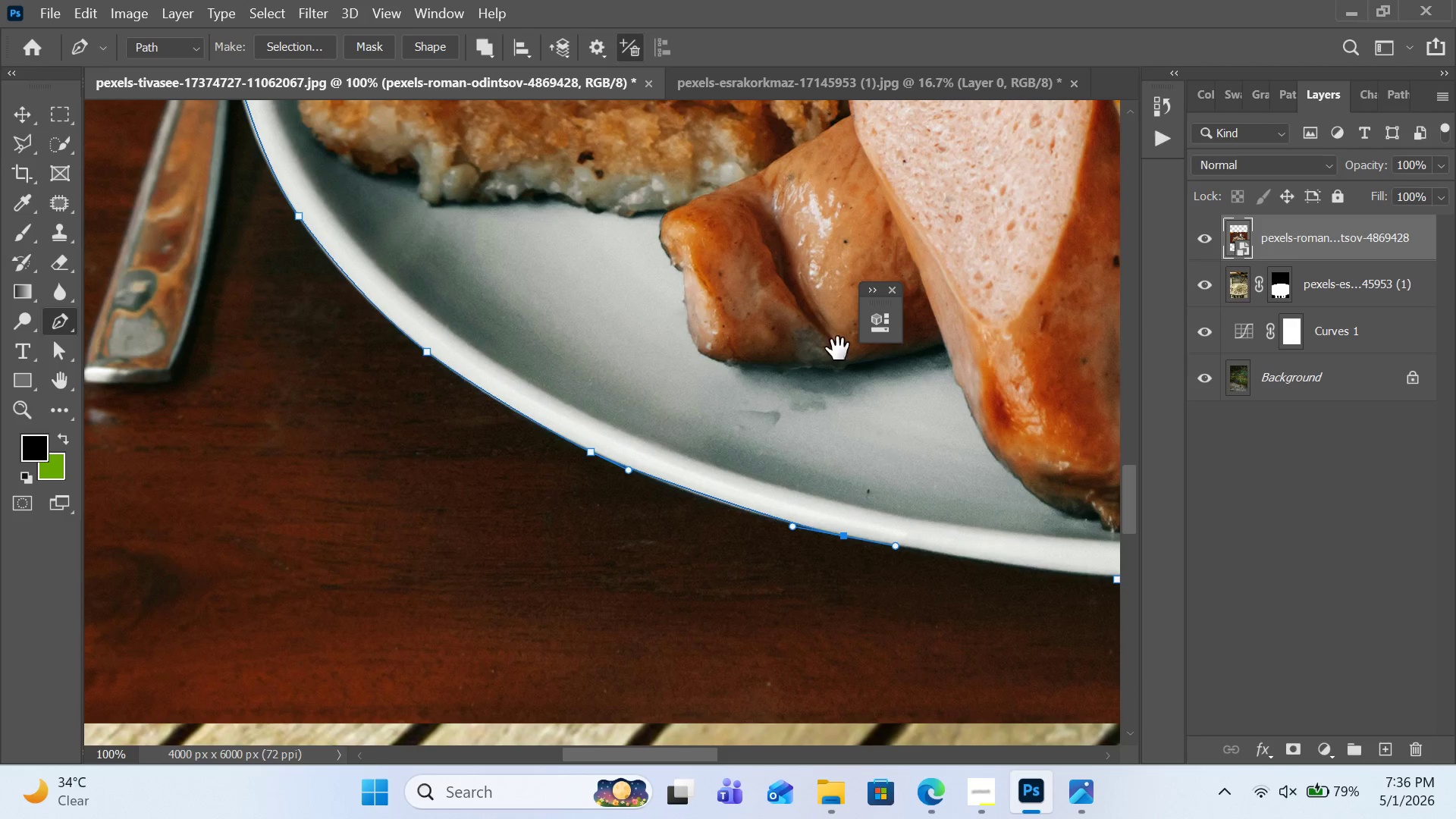 
hold_key(key=Space, duration=1.33)
 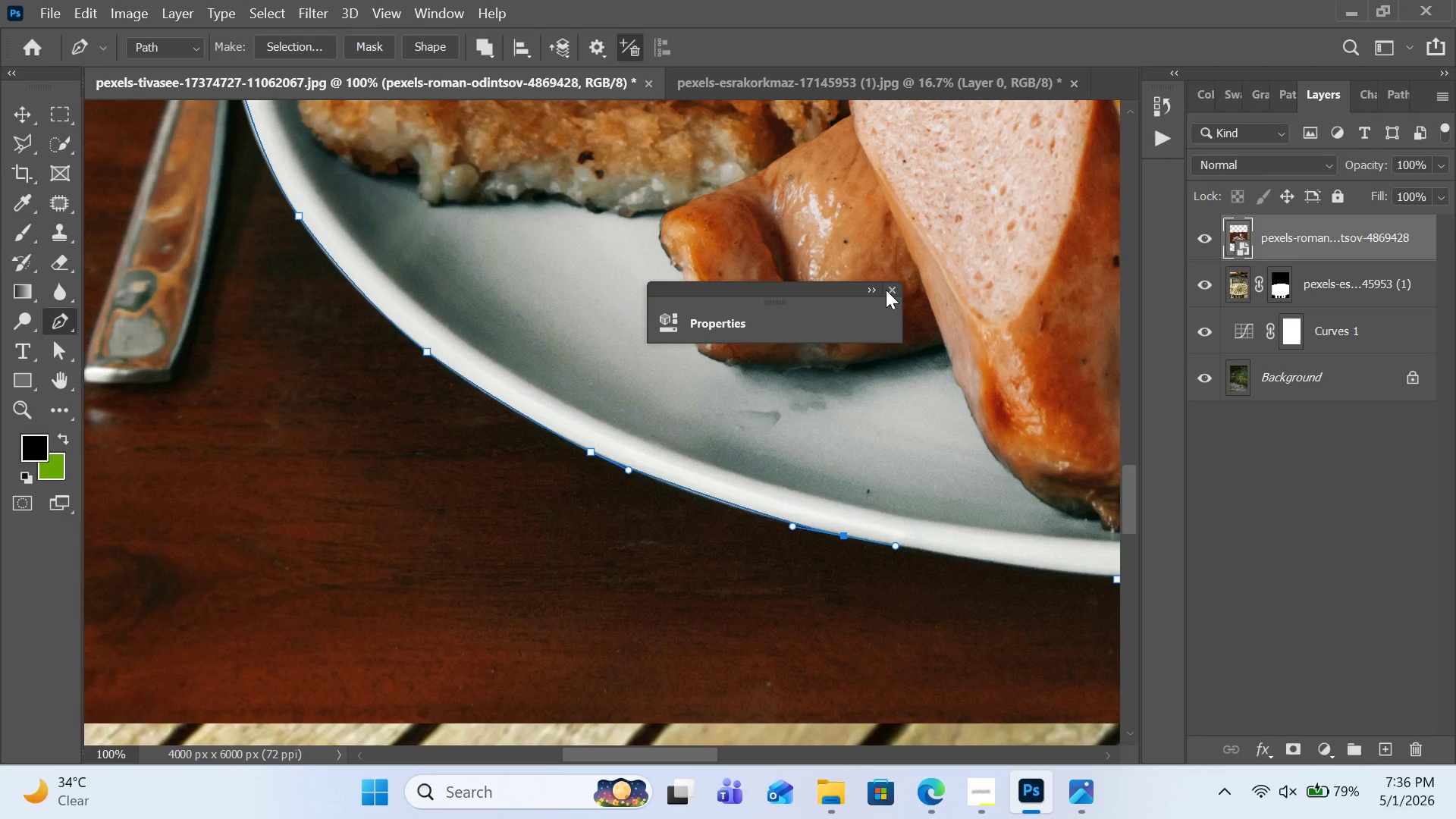 
left_click_drag(start_coordinate=[860, 337], to_coordinate=[453, 300])
 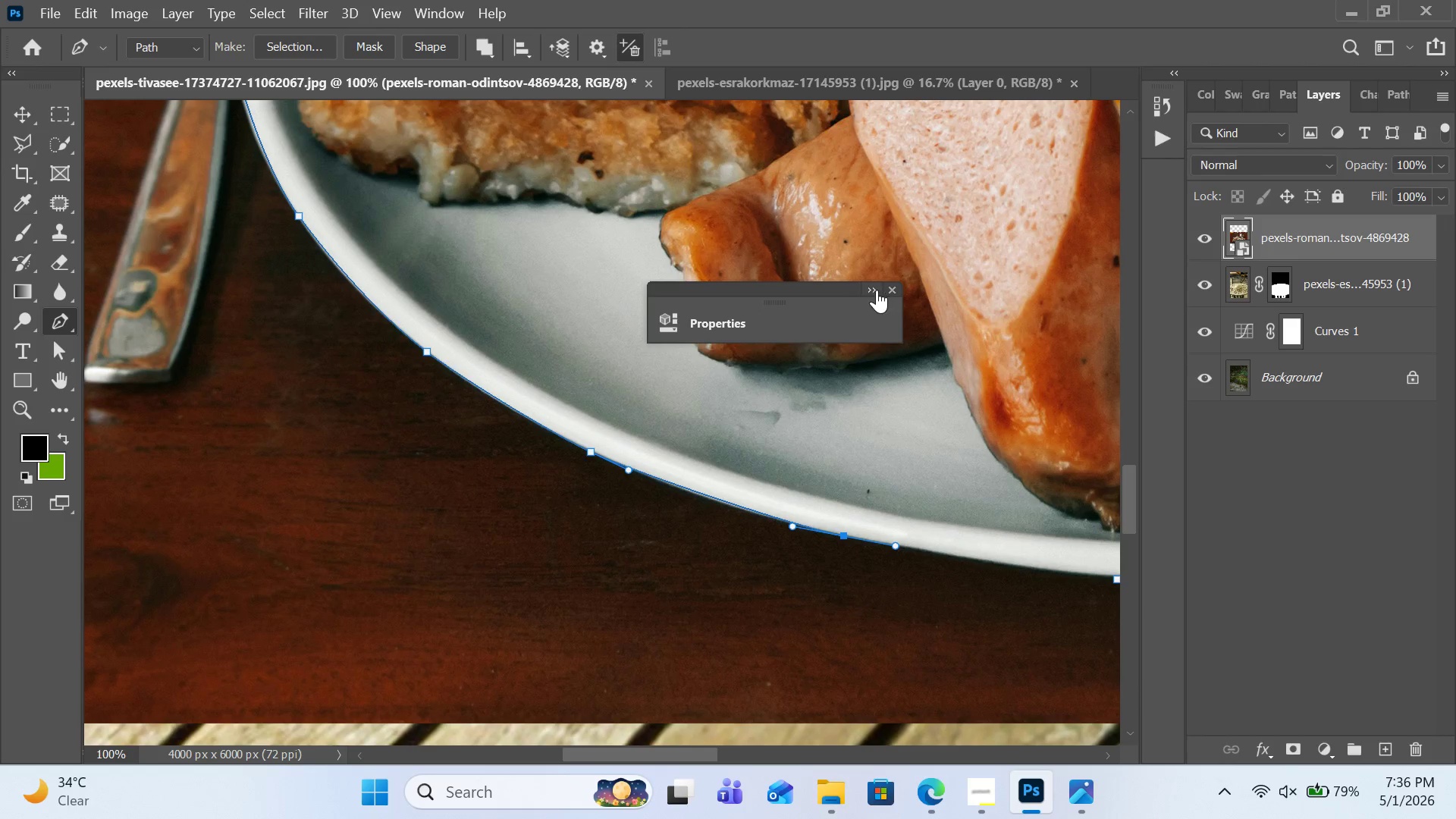 
left_click([874, 290])
 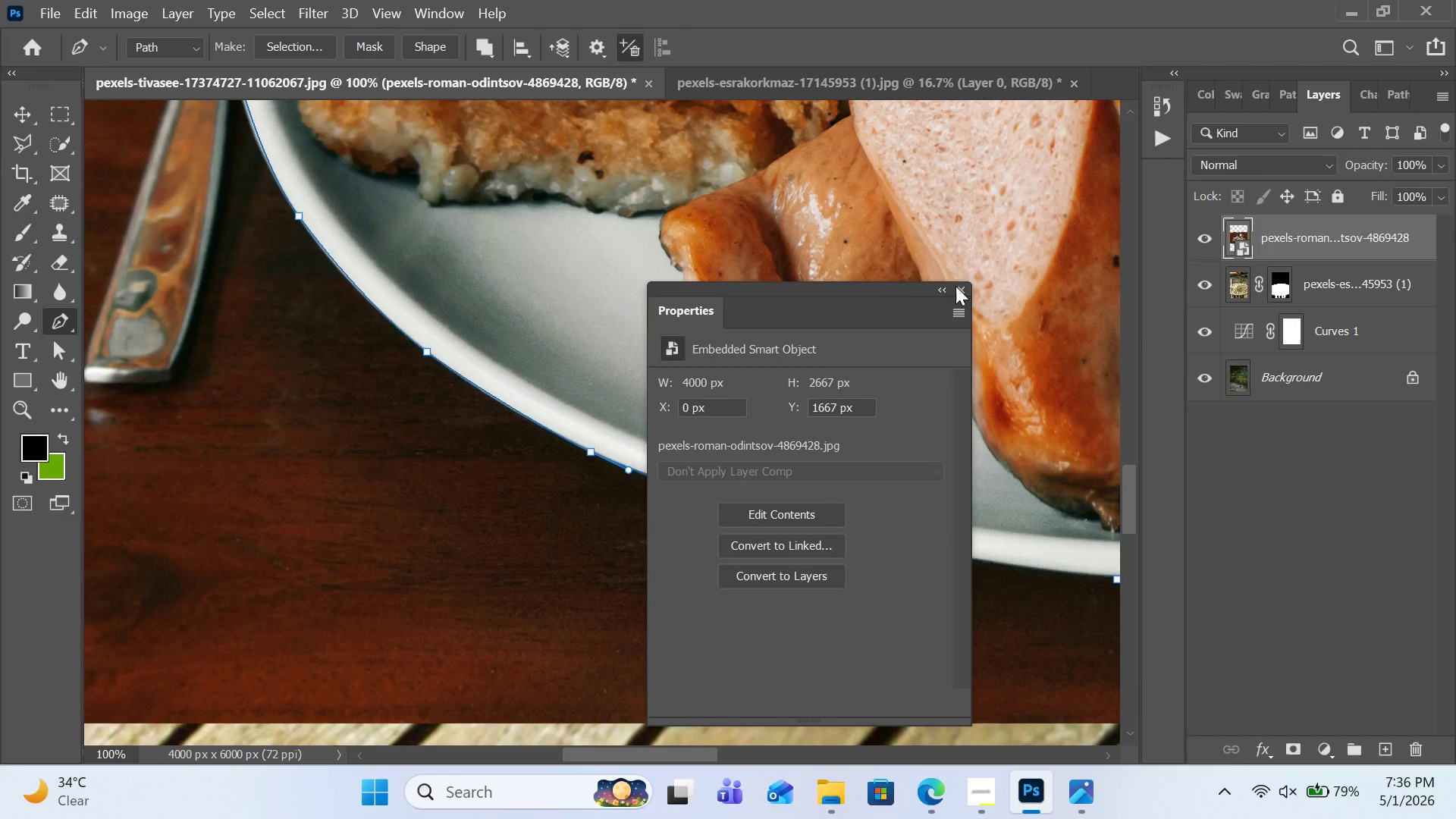 
left_click([965, 285])
 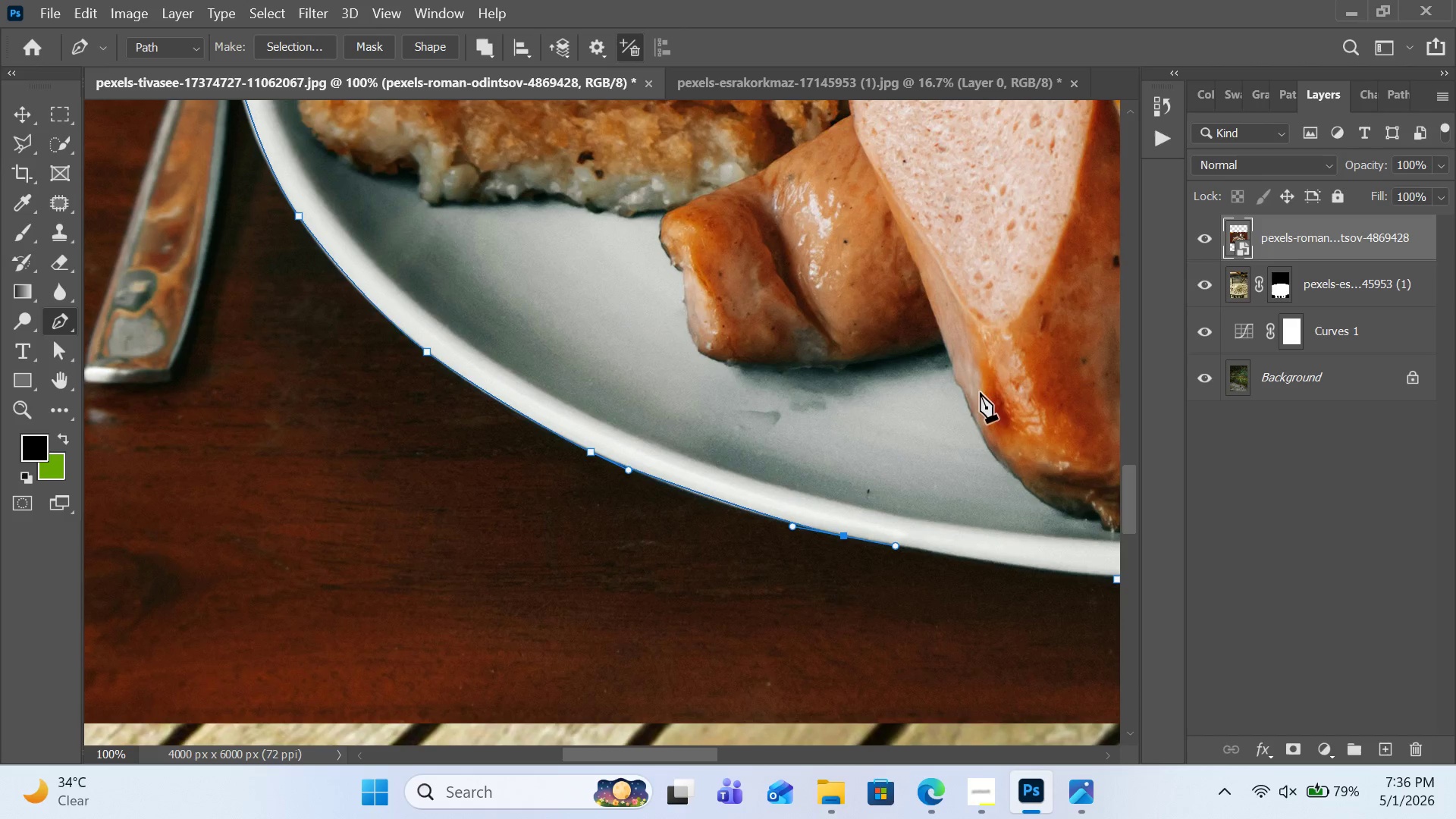 
hold_key(key=Space, duration=0.75)
 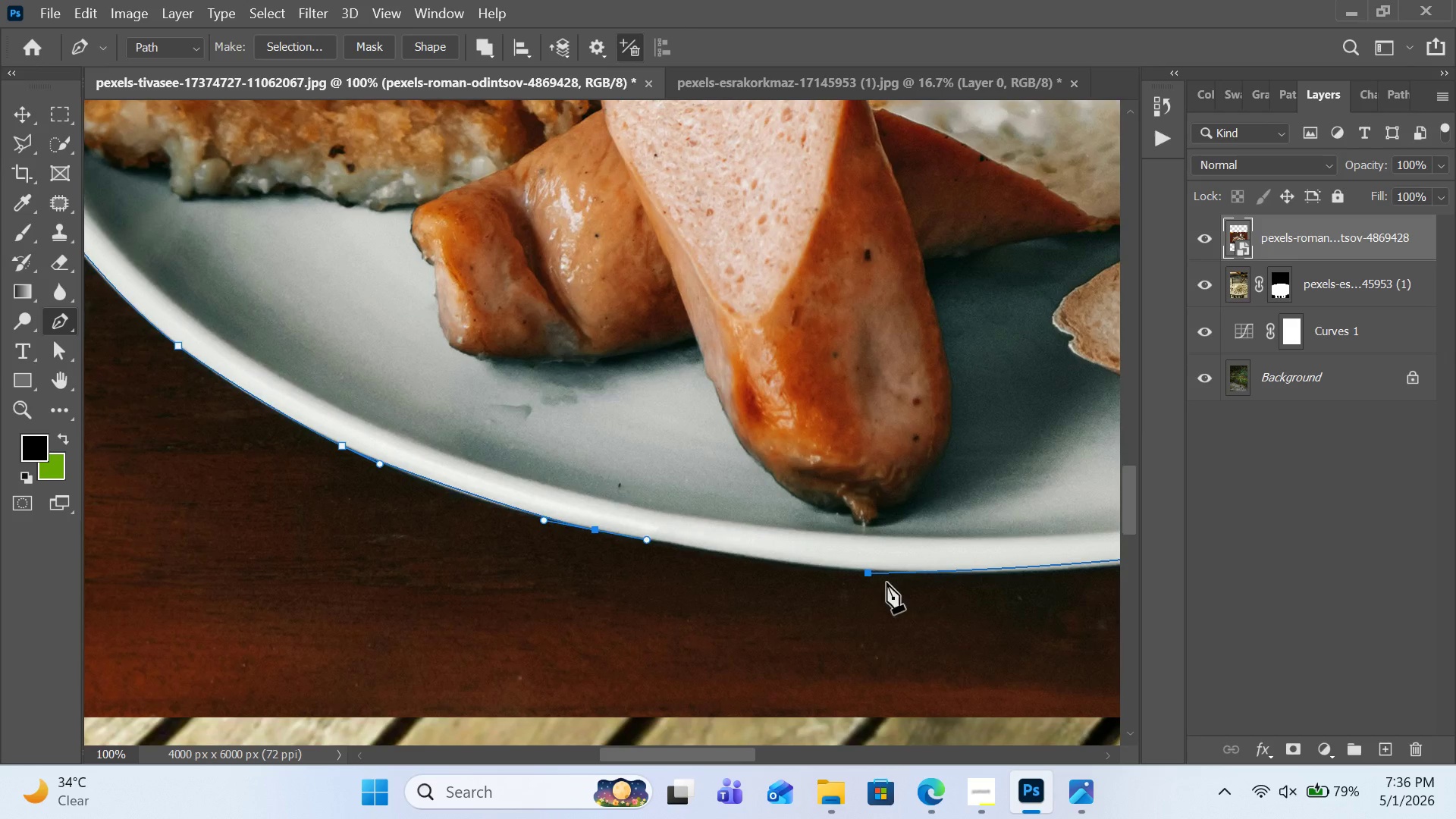 
left_click_drag(start_coordinate=[996, 350], to_coordinate=[763, 347])
 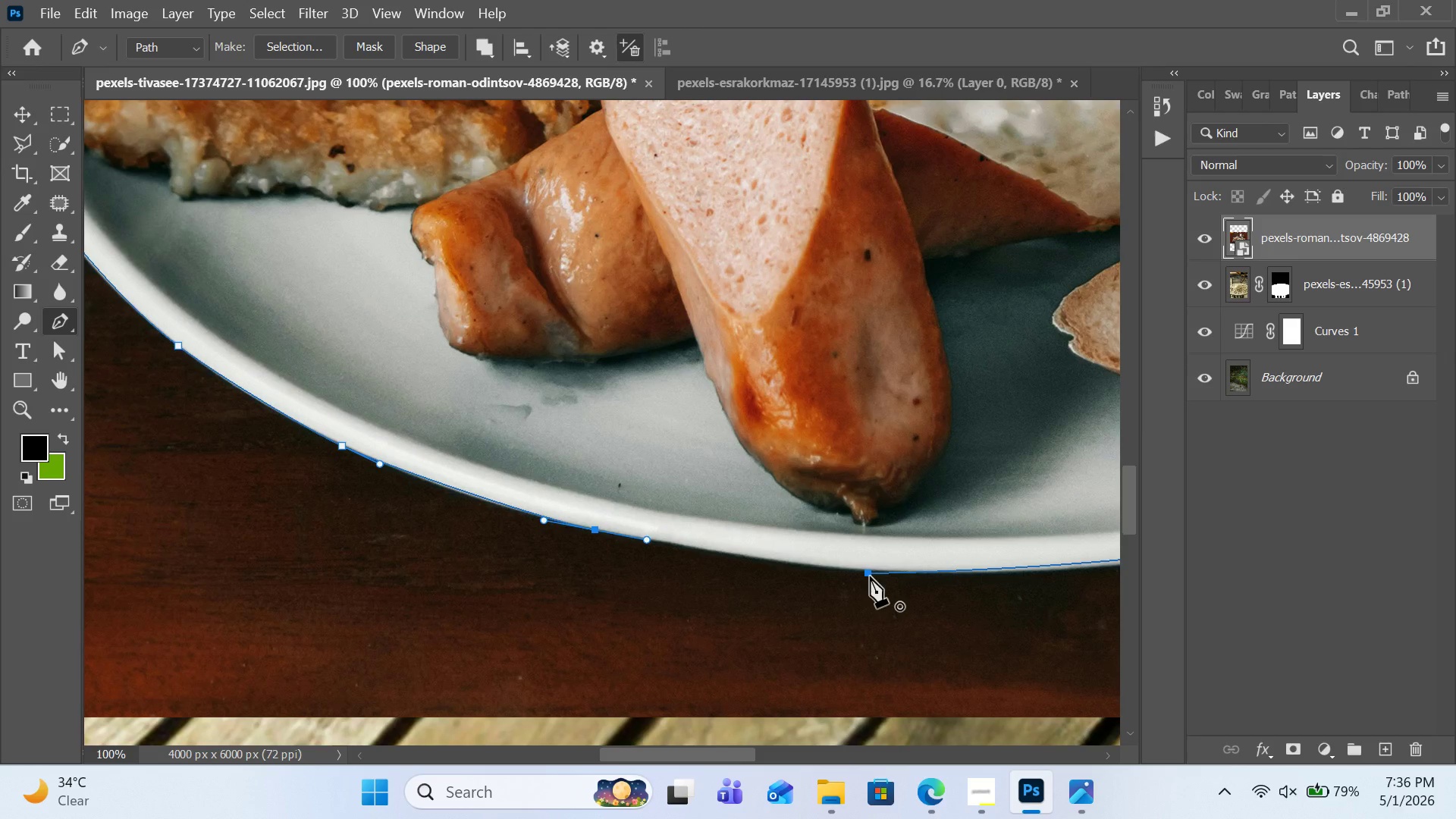 
left_click([868, 574])
 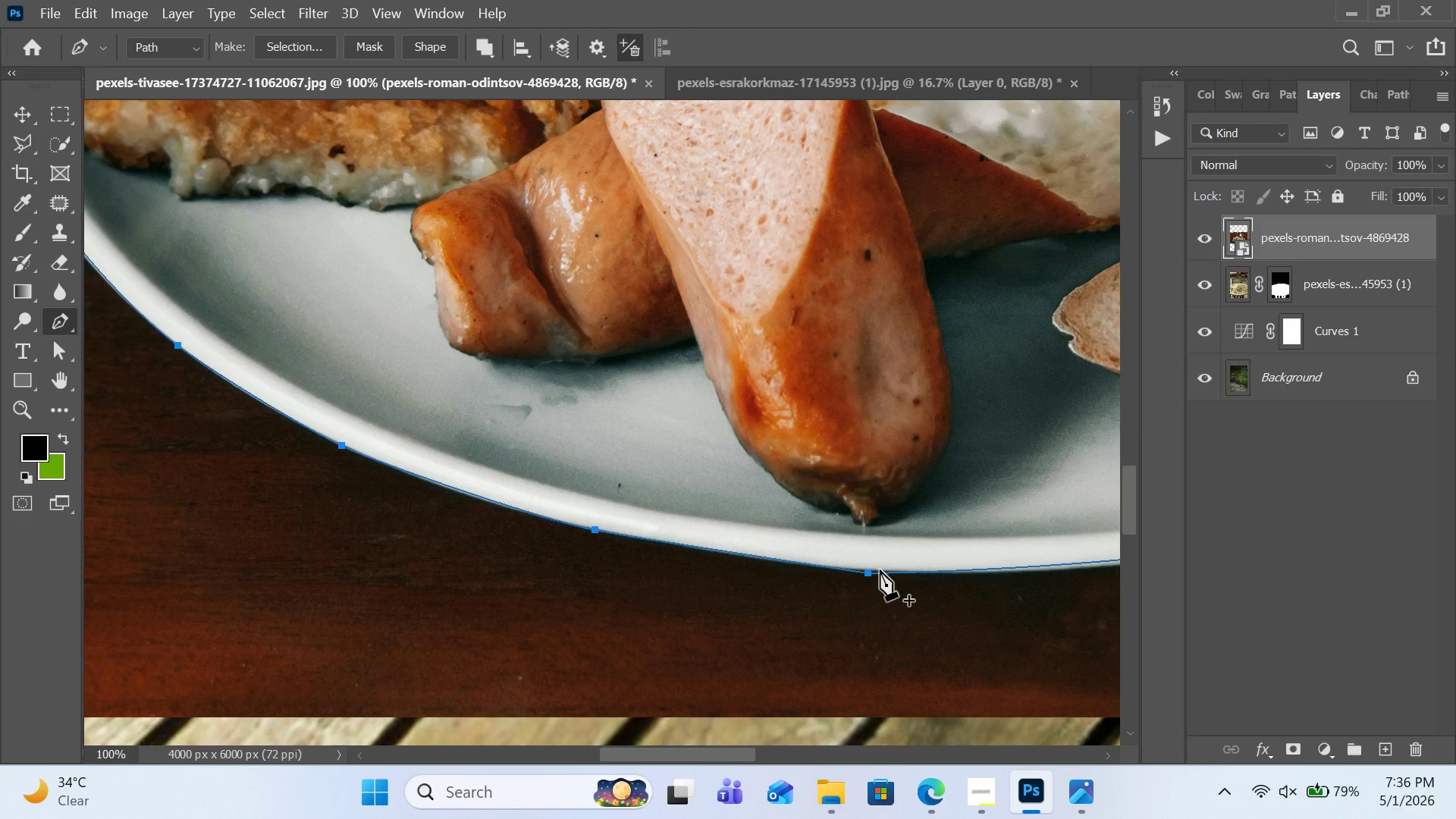 
key(Control+Z)
 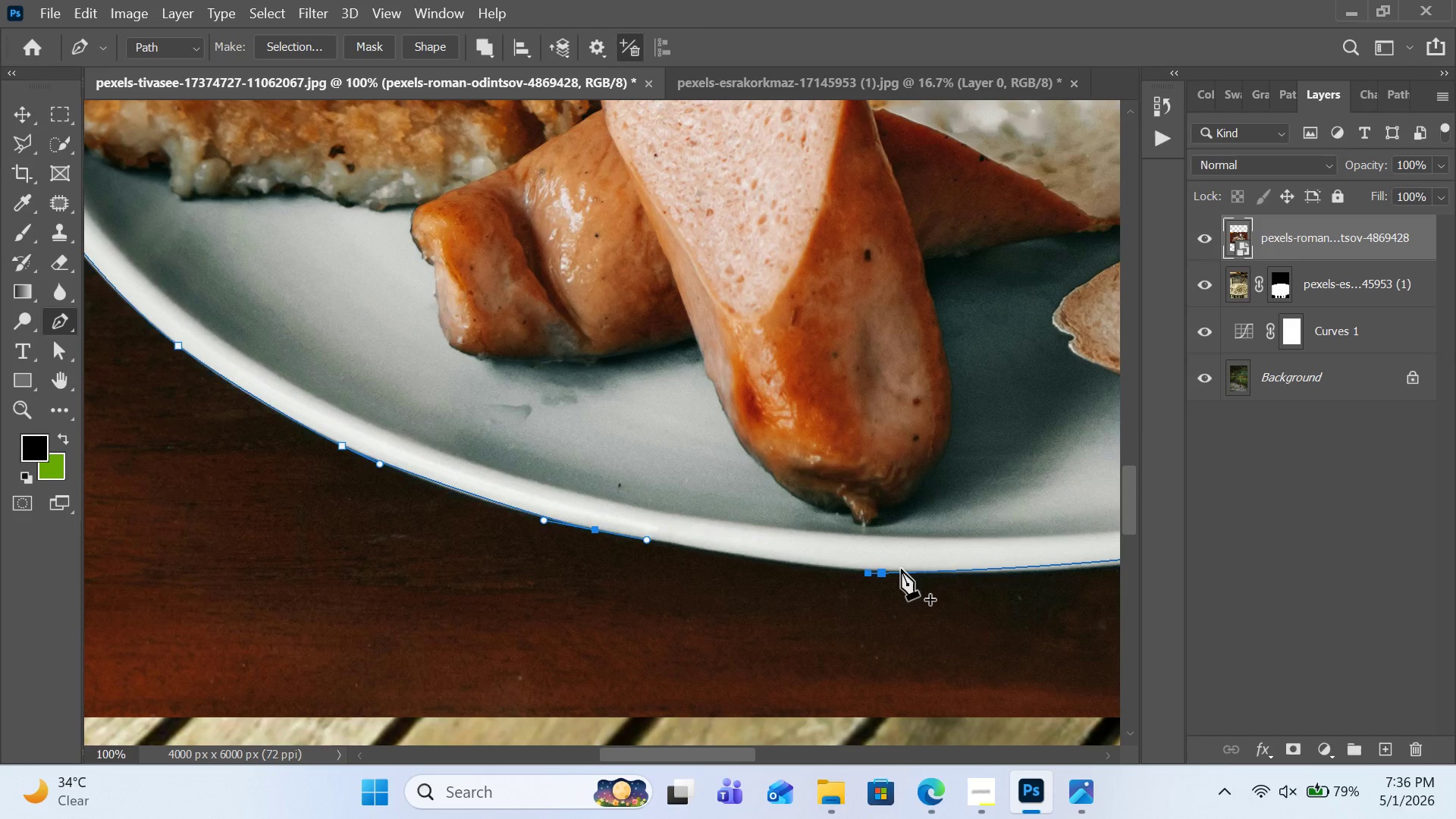 
left_click_drag(start_coordinate=[902, 569], to_coordinate=[928, 567])
 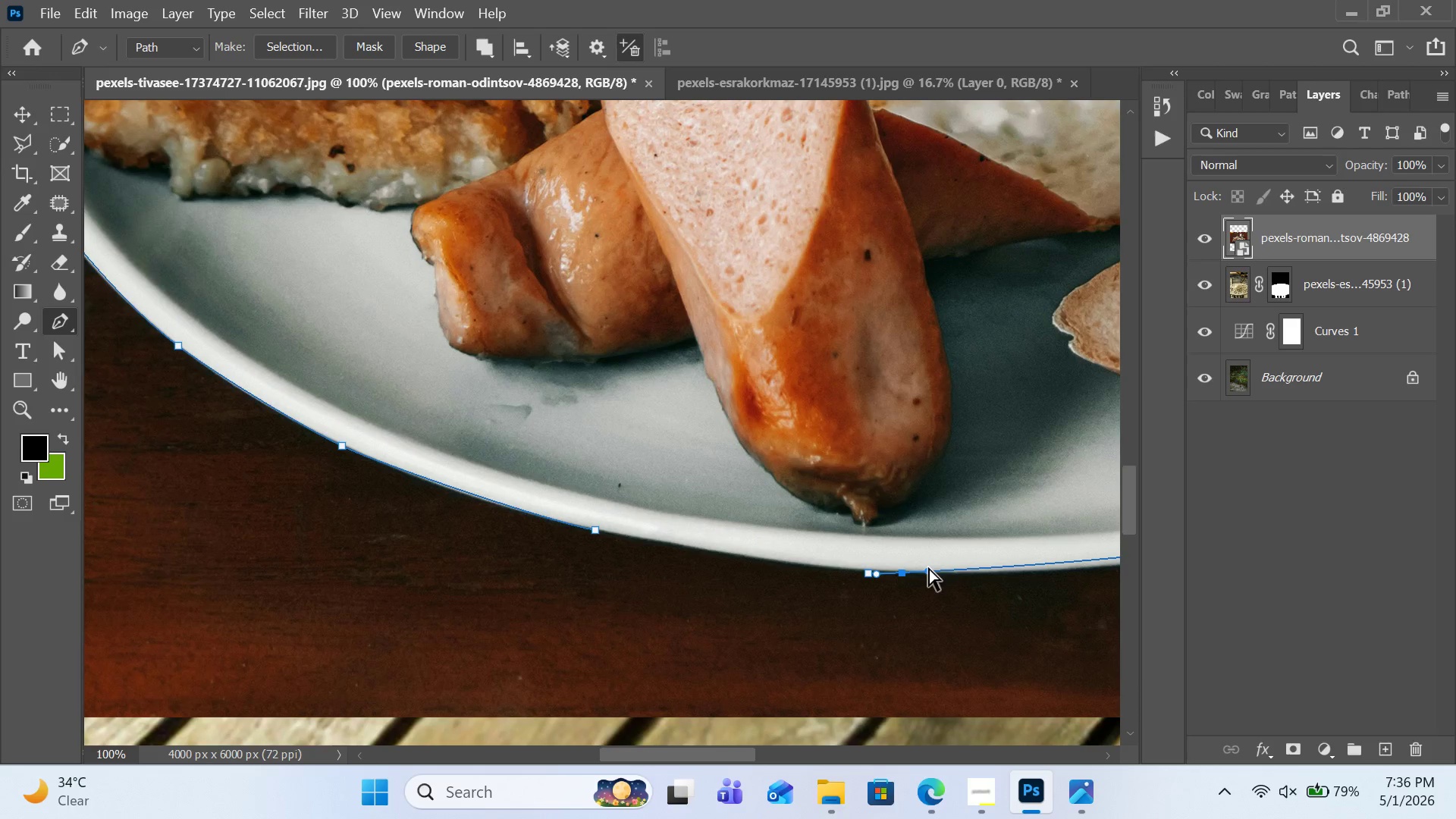 
key(Control+Z)
 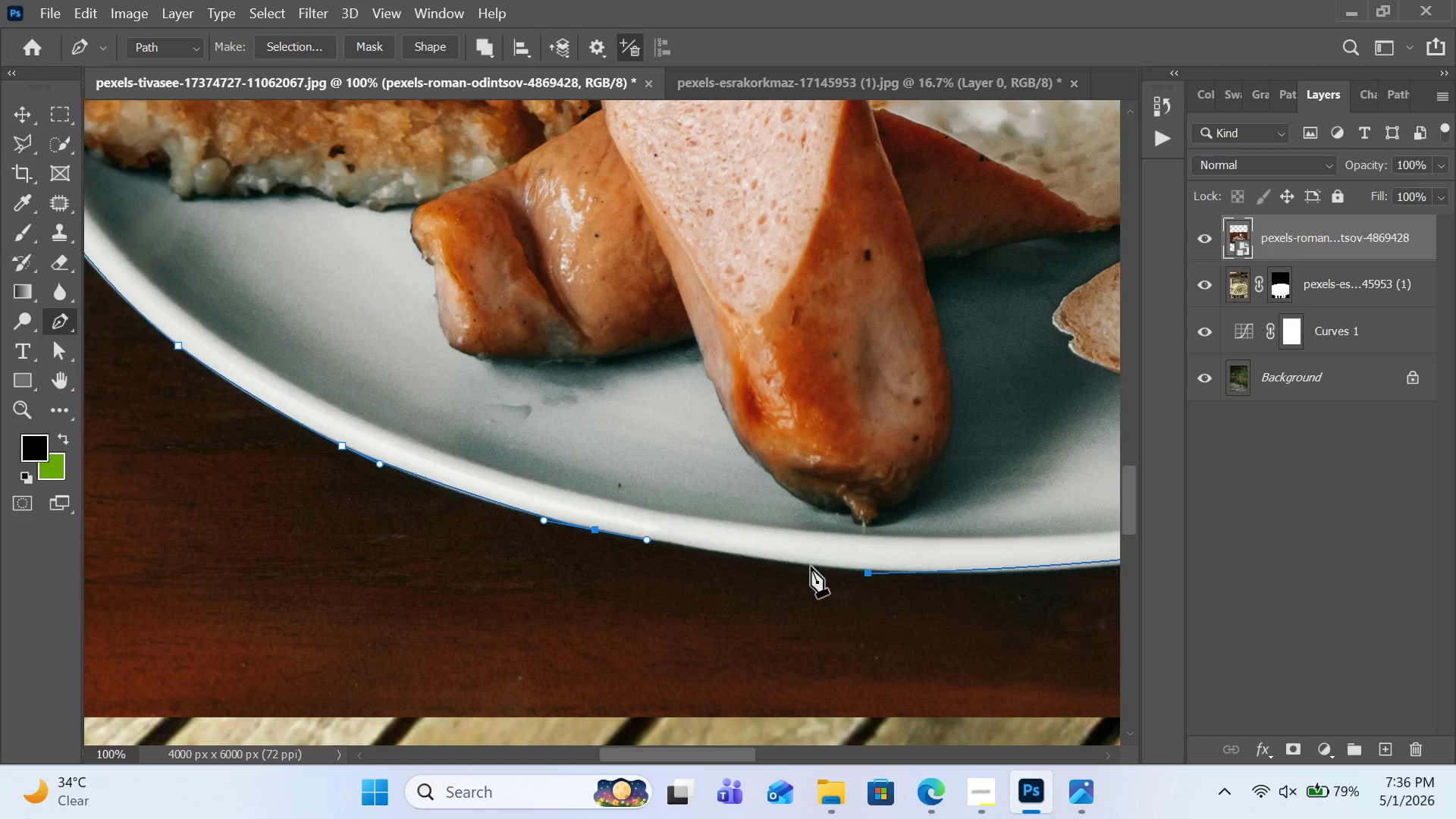 
left_click_drag(start_coordinate=[811, 566], to_coordinate=[839, 569])
 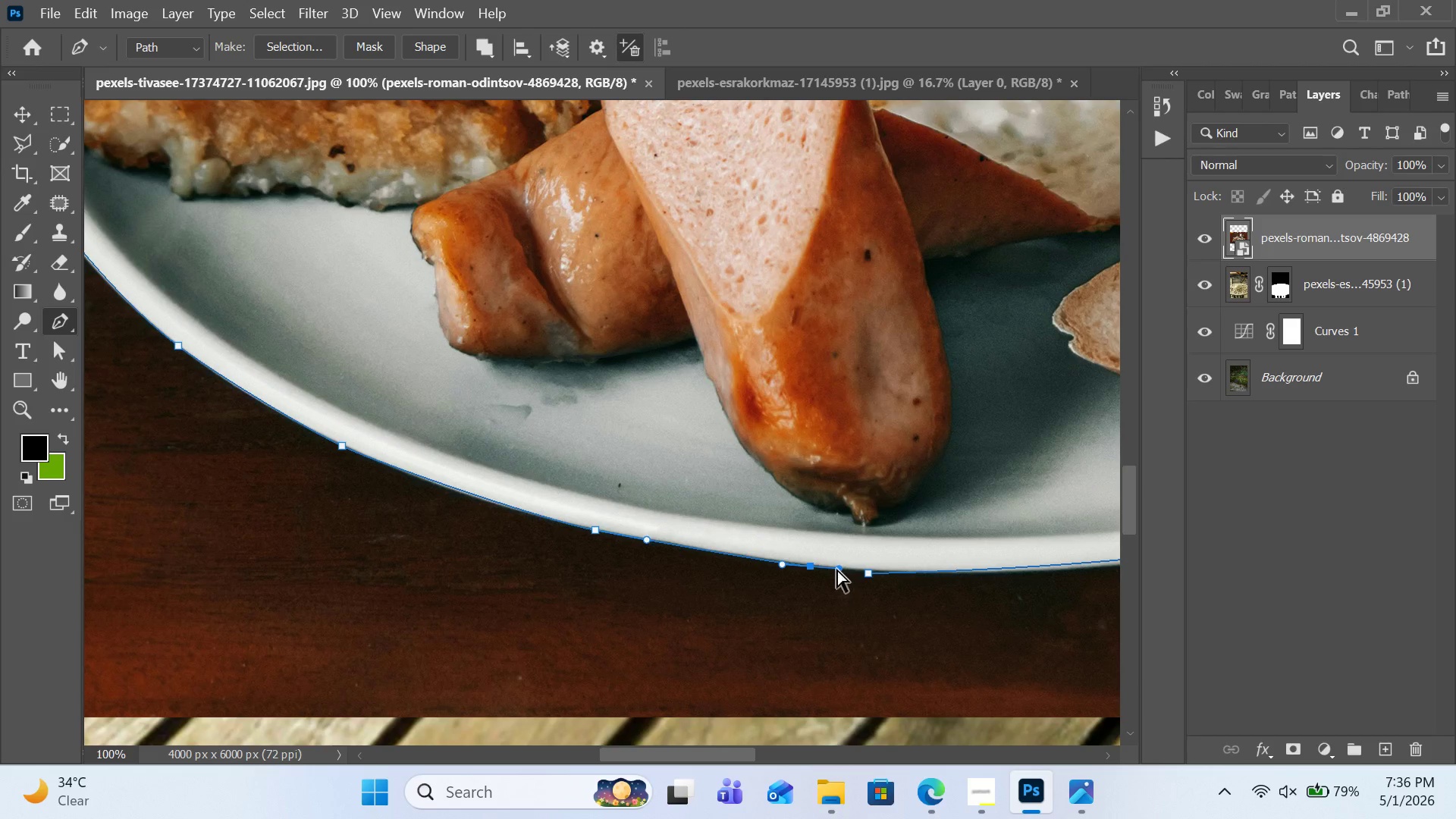 
key(Control+Z)
 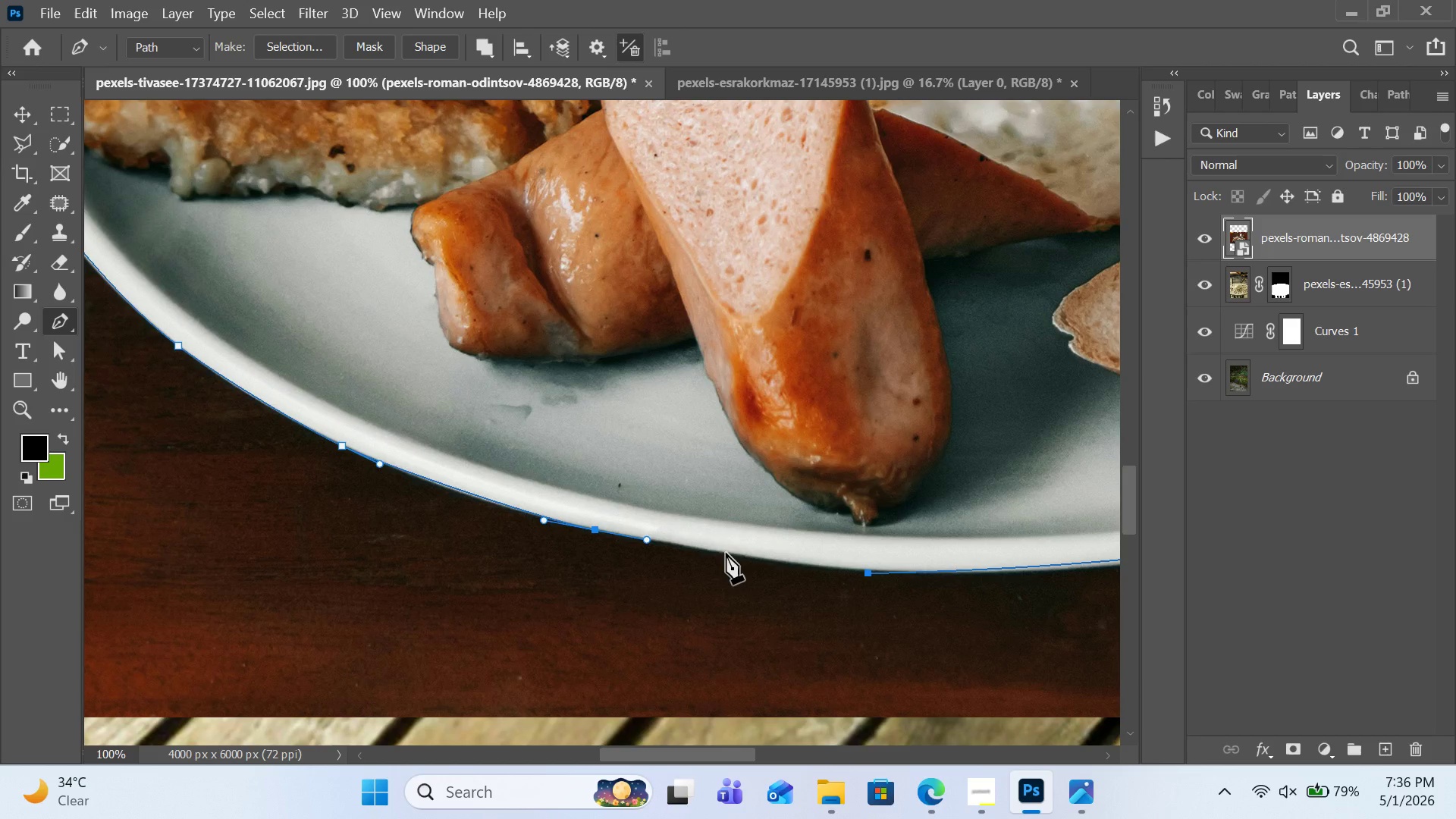 
left_click_drag(start_coordinate=[726, 553], to_coordinate=[758, 557])
 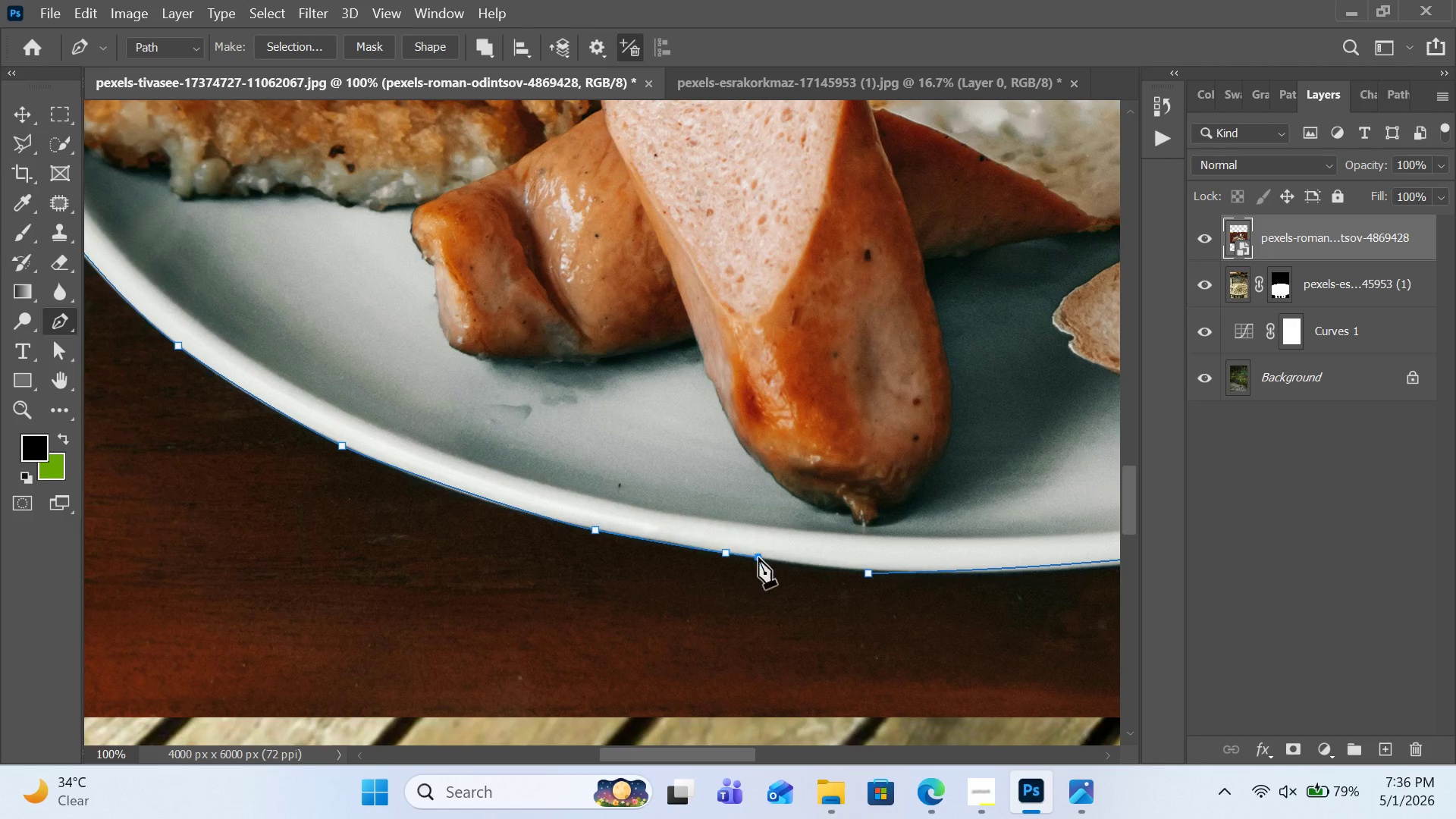 
left_click([758, 557])
 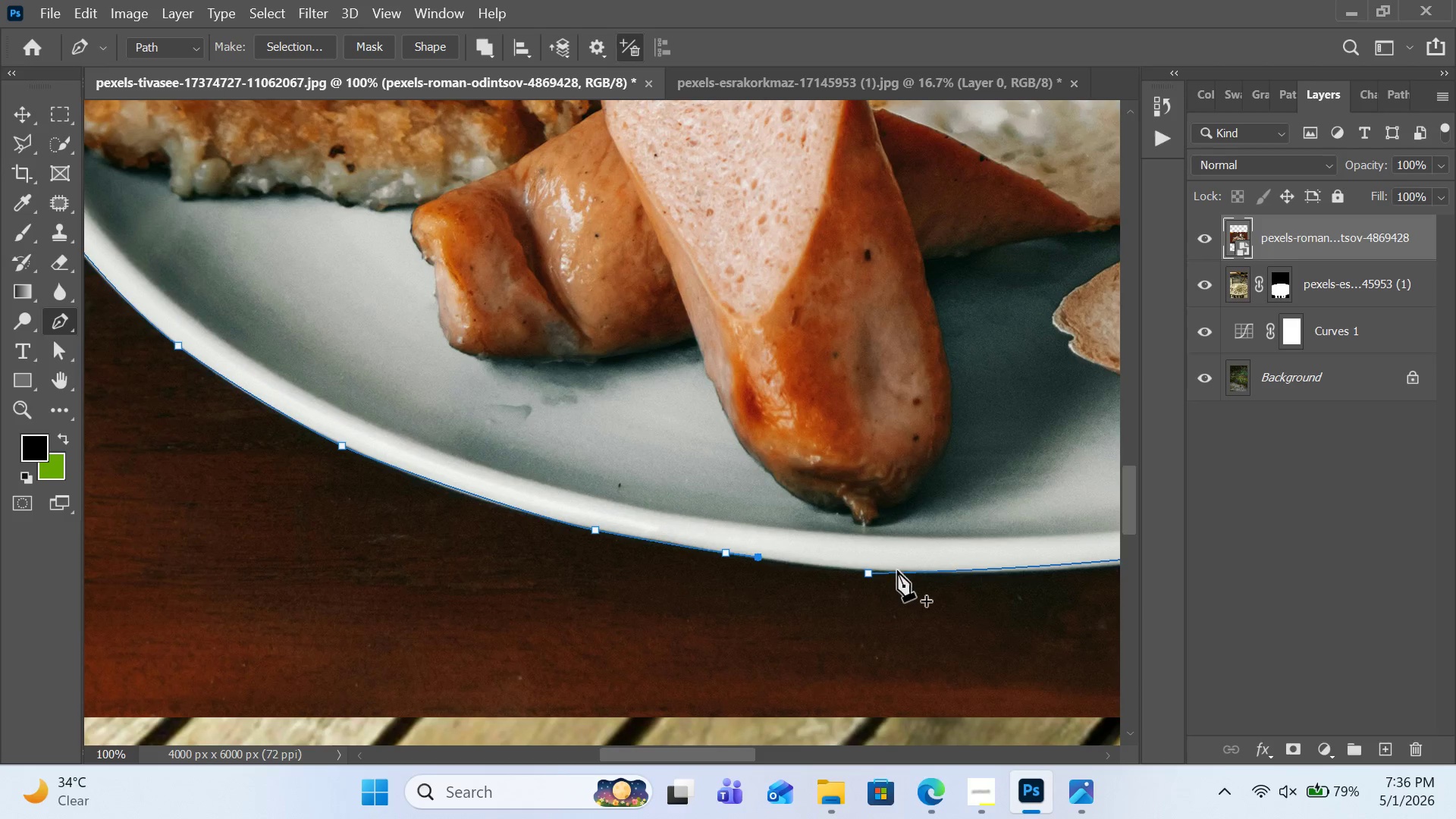 
left_click_drag(start_coordinate=[900, 570], to_coordinate=[908, 570])
 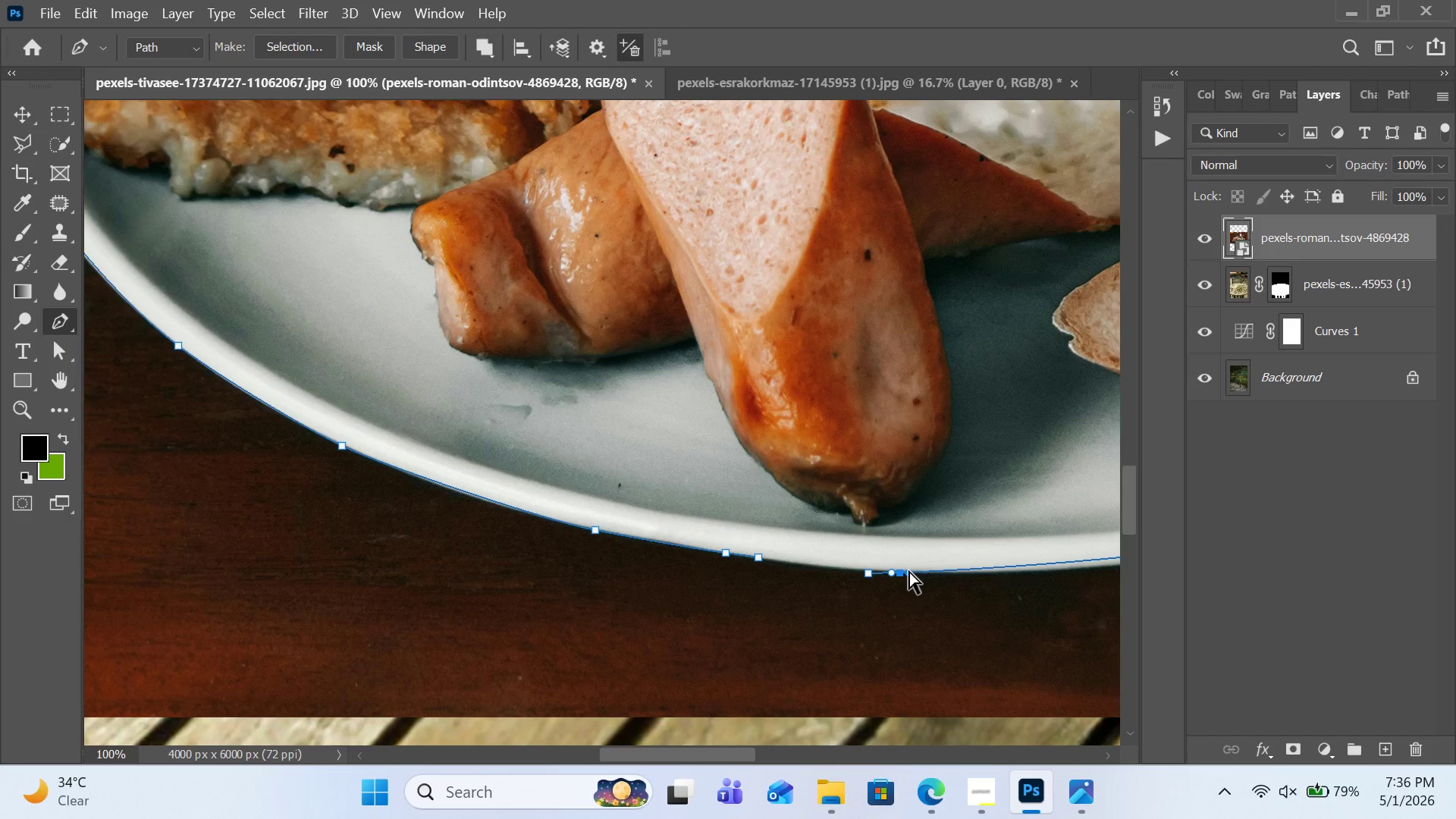 
key(Control+Z)
 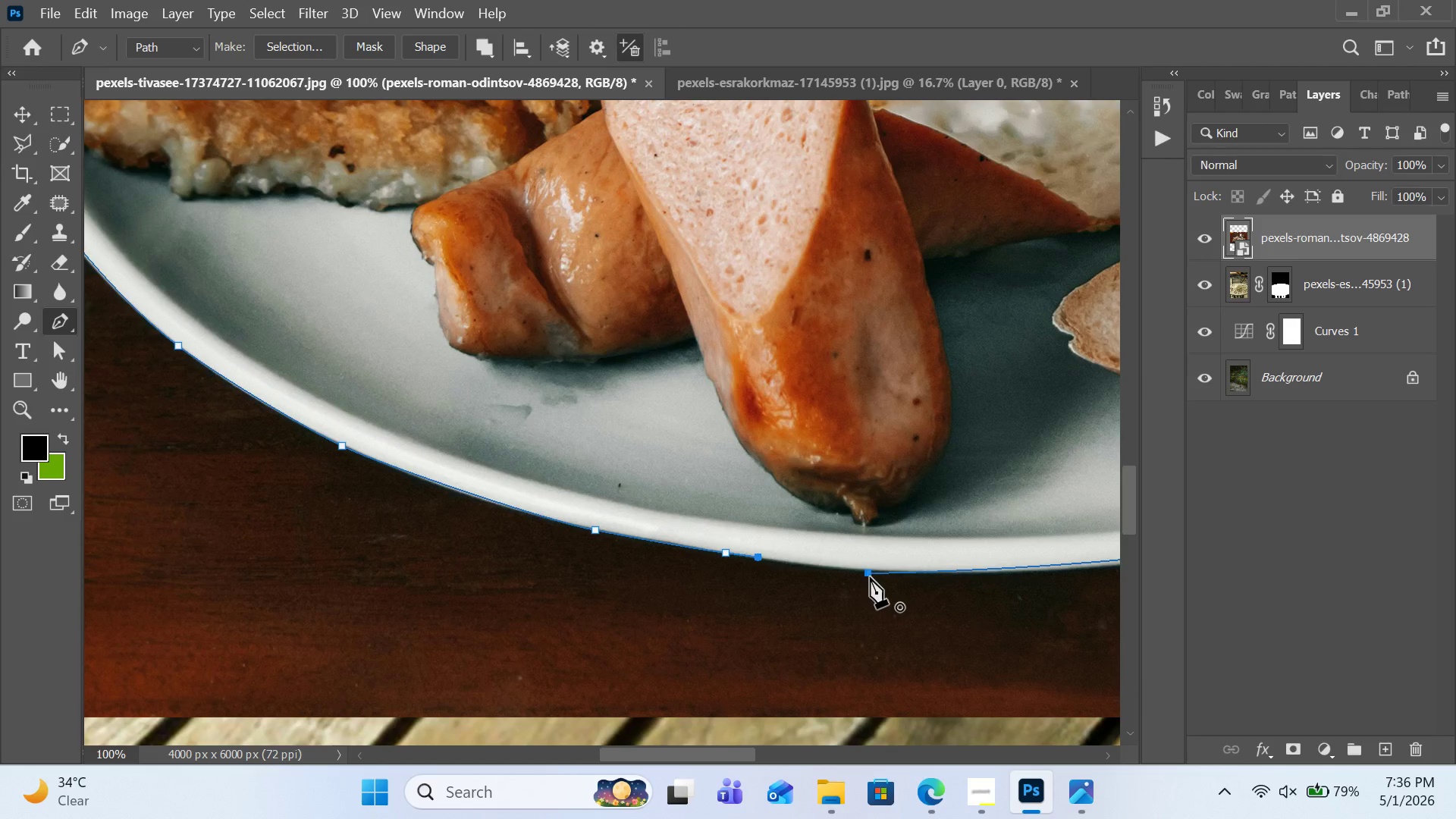 
hold_key(key=ControlLeft, duration=3.58)
left_click_drag(start_coordinate=[870, 576], to_coordinate=[879, 574])
 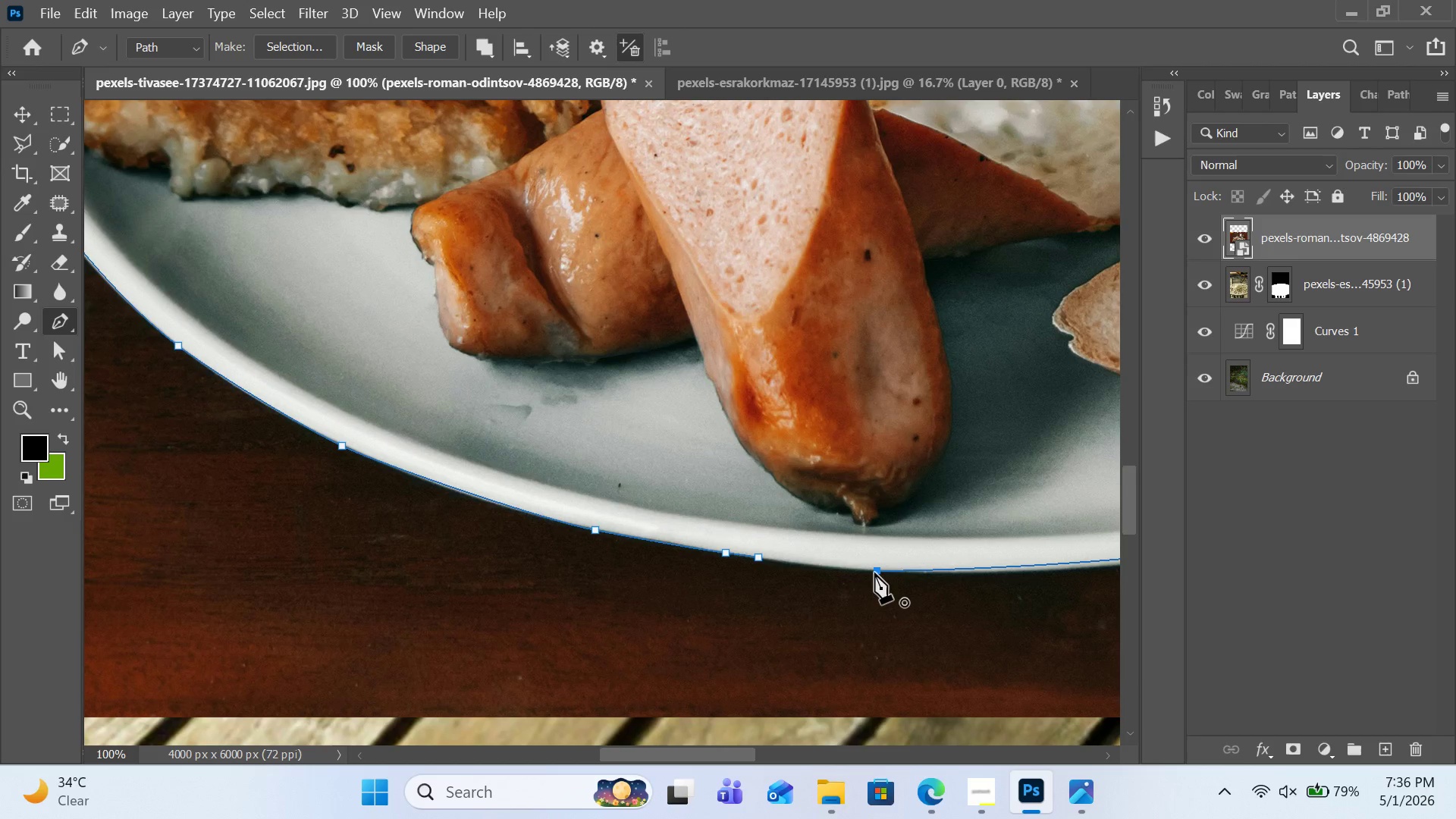 
left_click_drag(start_coordinate=[877, 573], to_coordinate=[890, 572])
 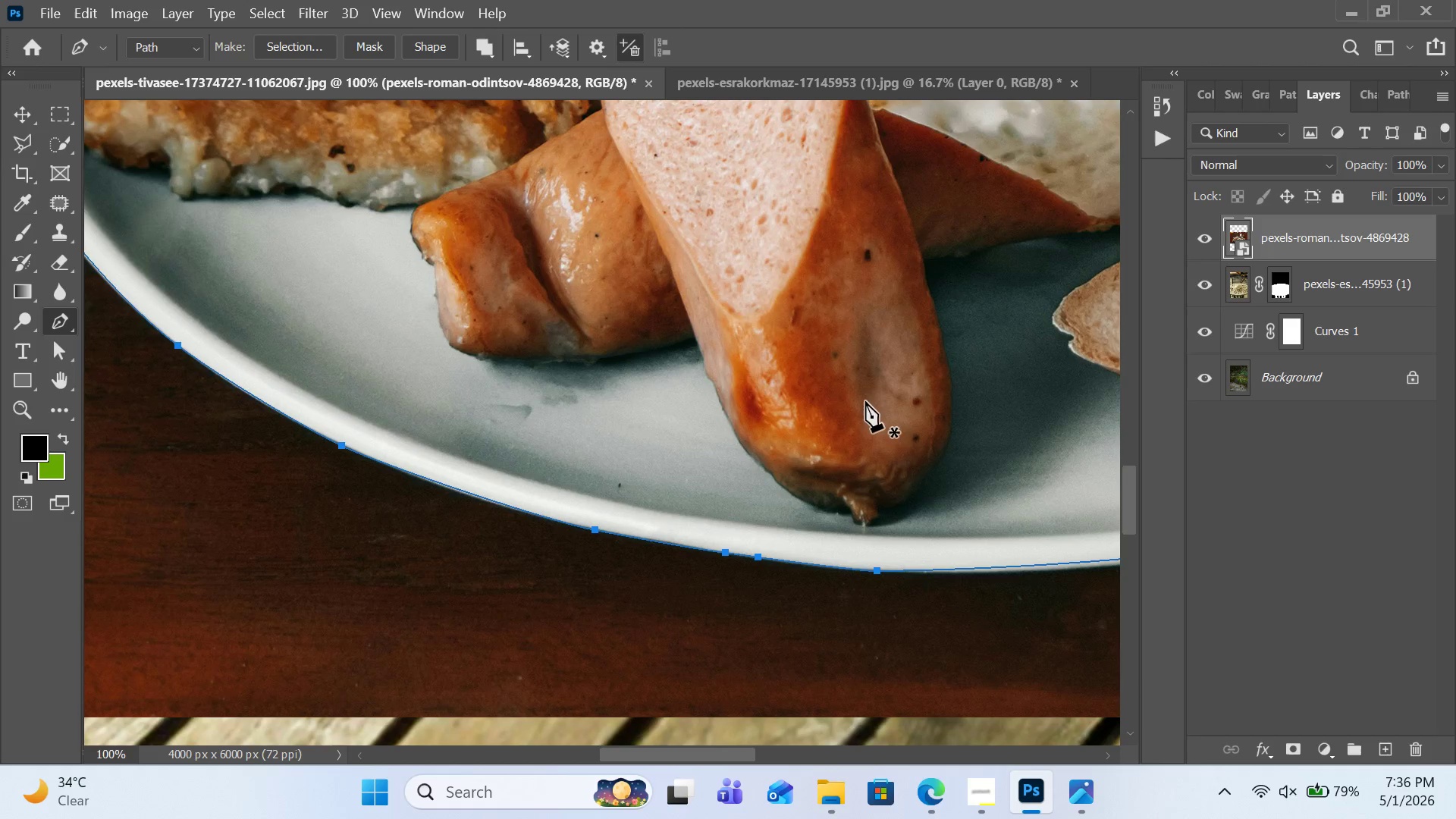 
key(Control+Minus)
 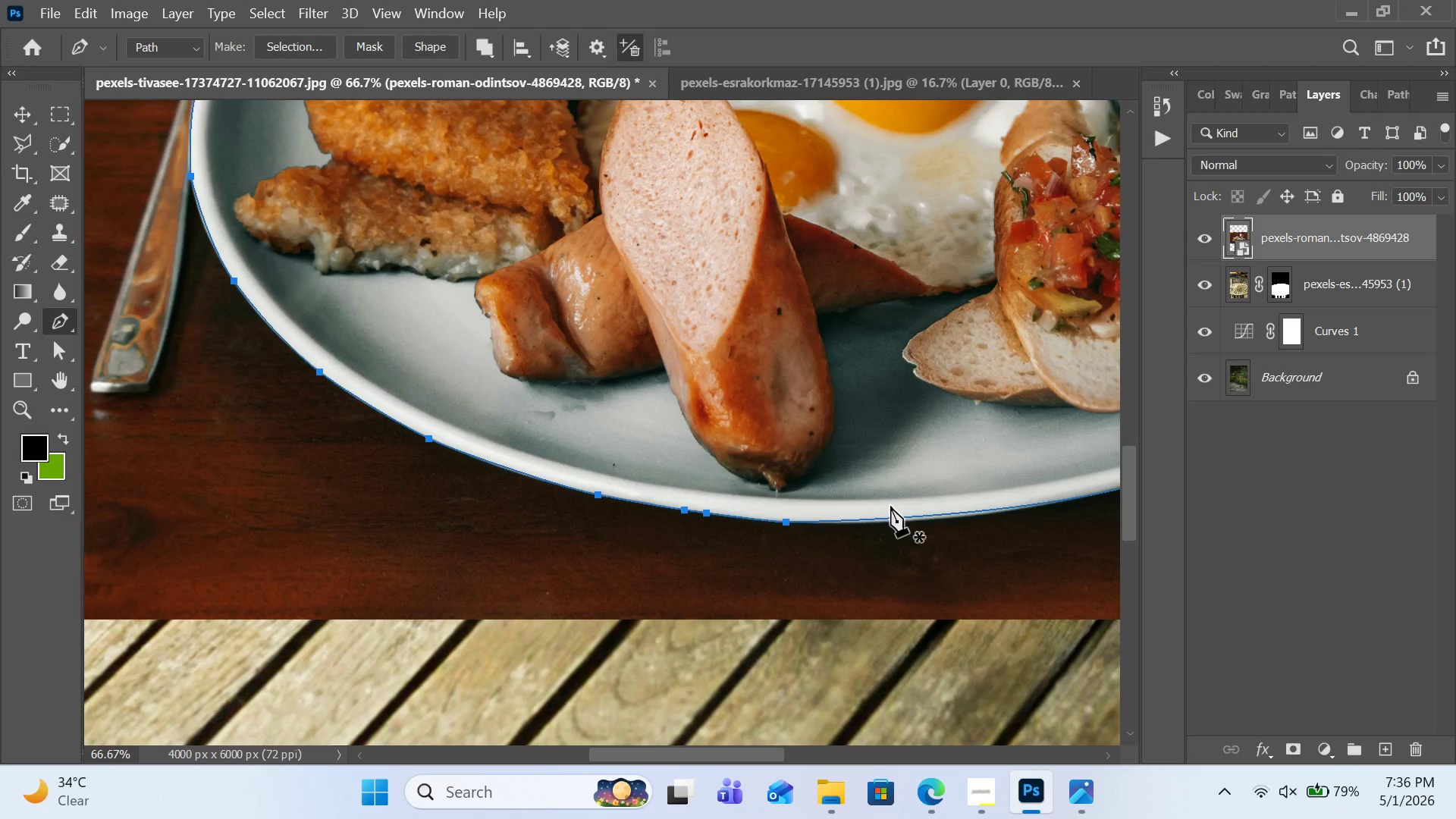 
hold_key(key=ControlLeft, duration=3.39)
left_click_drag(start_coordinate=[893, 518], to_coordinate=[898, 521])
 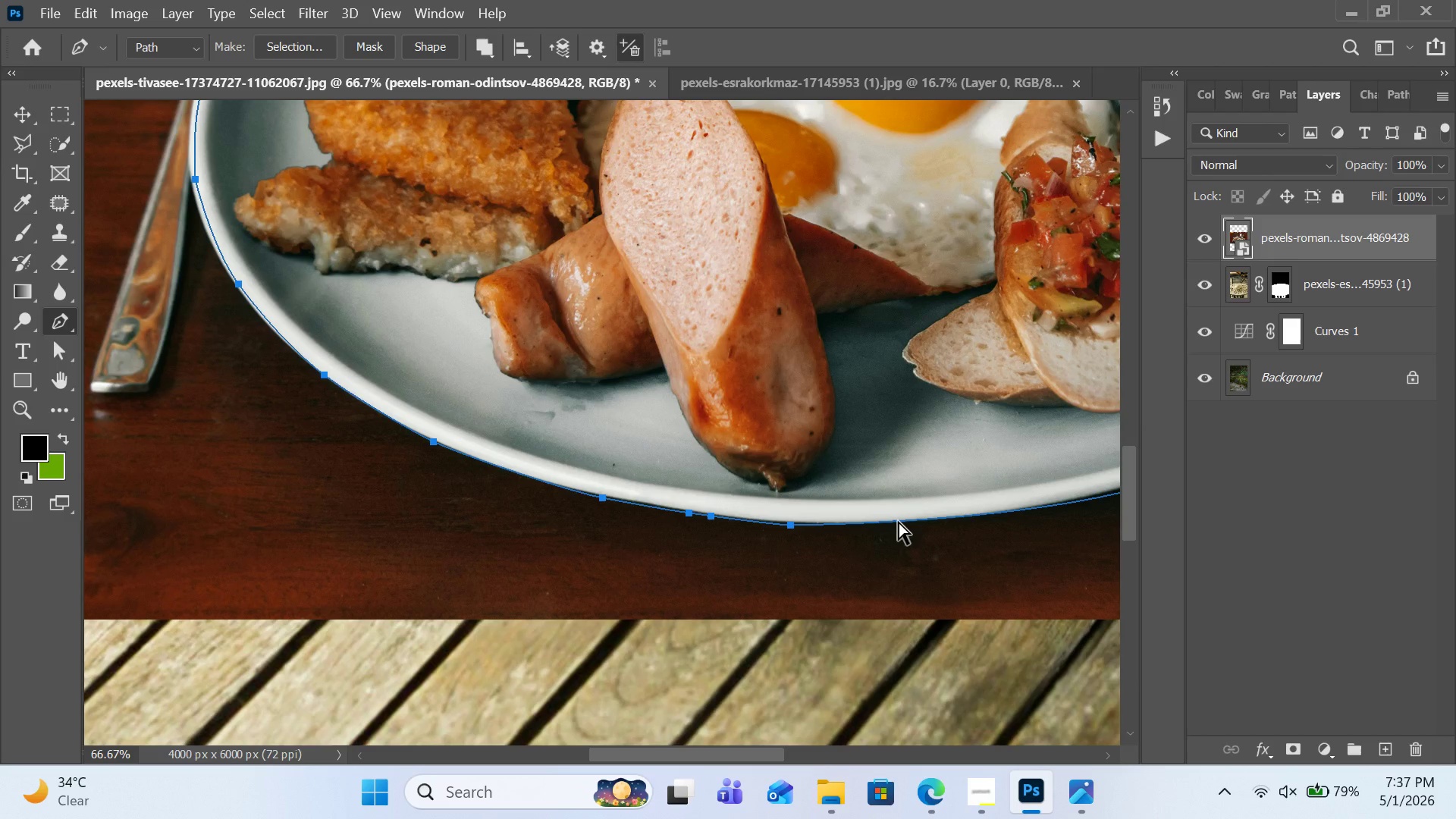 
key(Control+Z)
 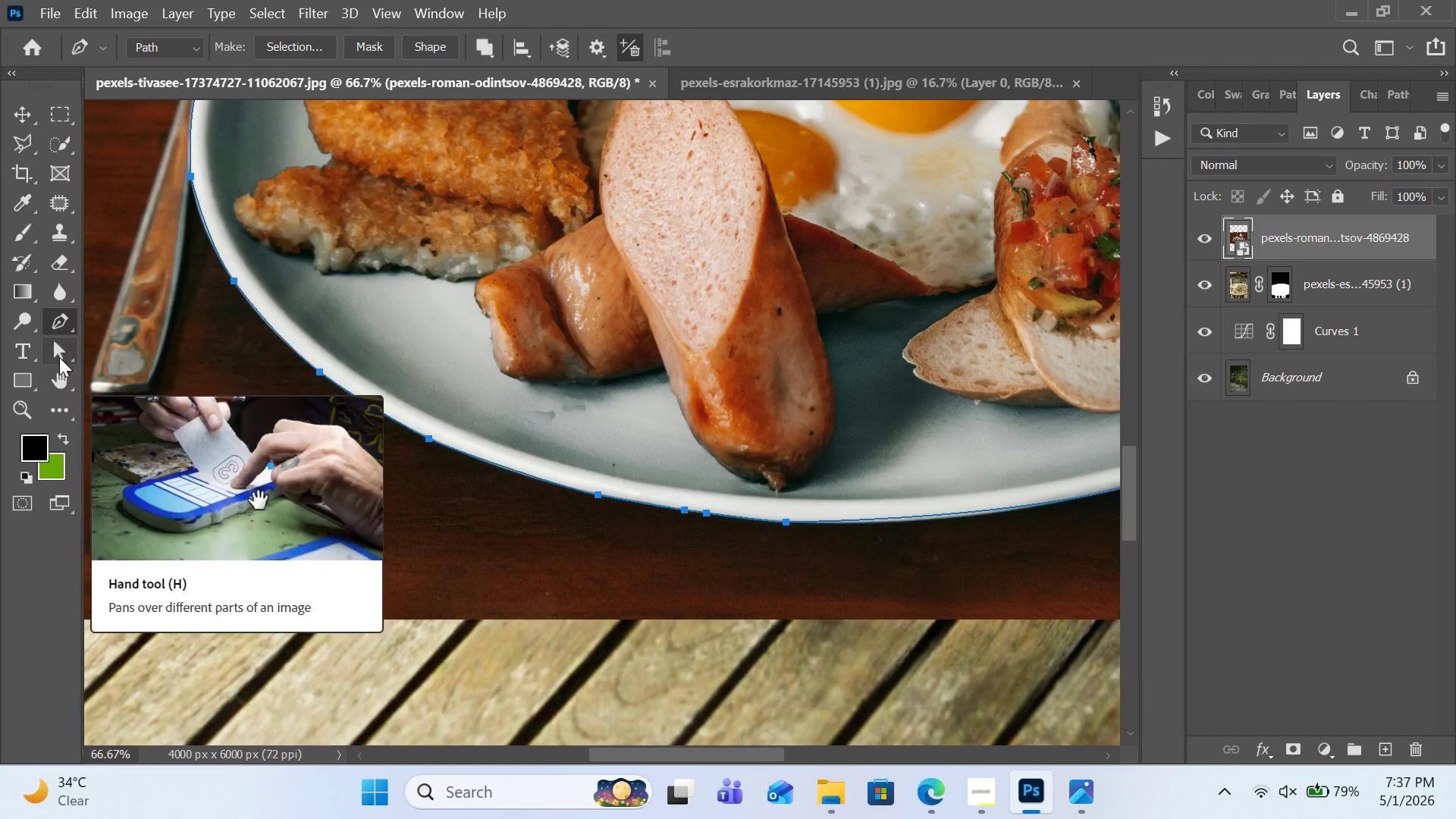 
left_click([59, 357])
 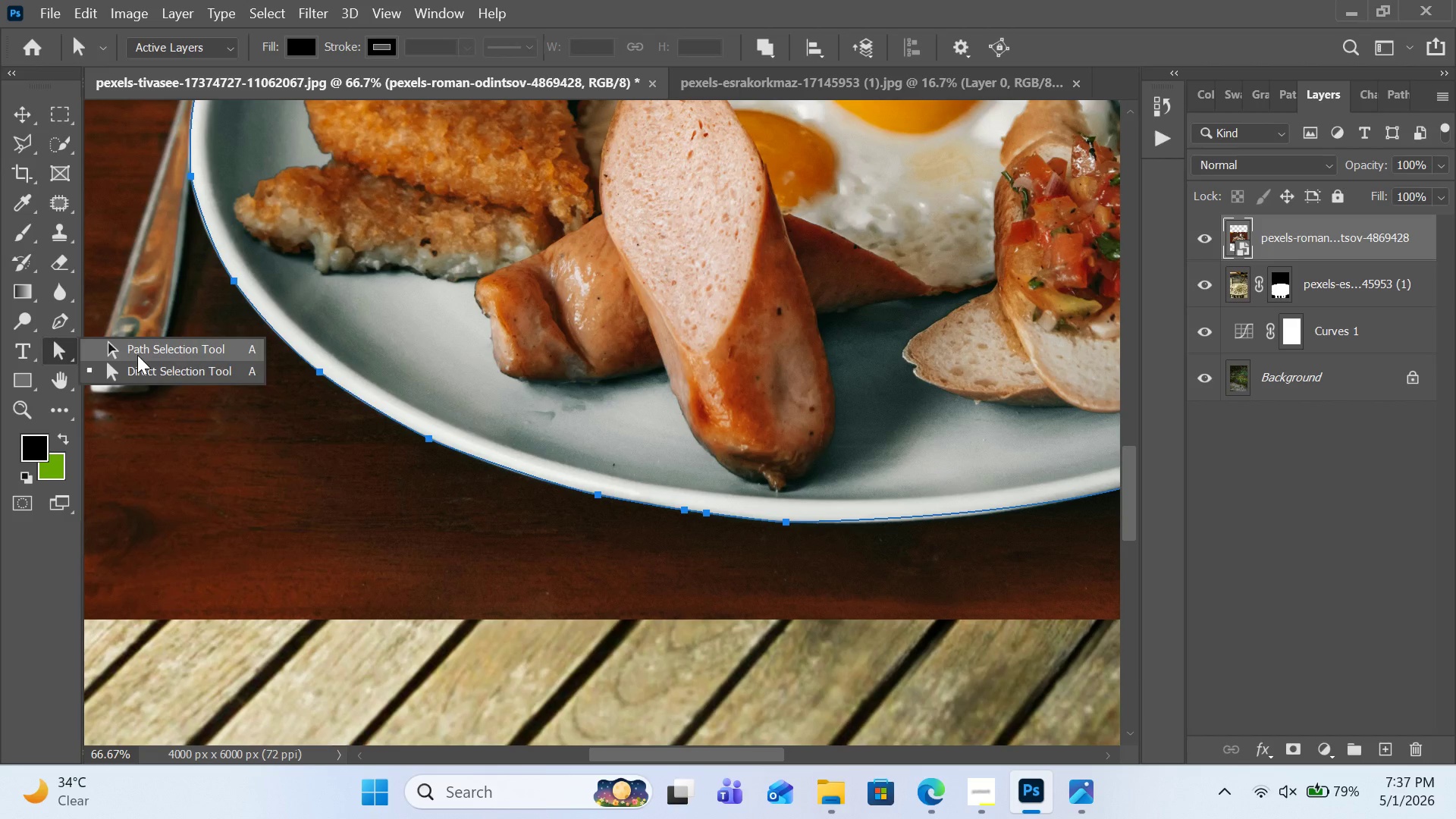 
left_click([142, 350])
 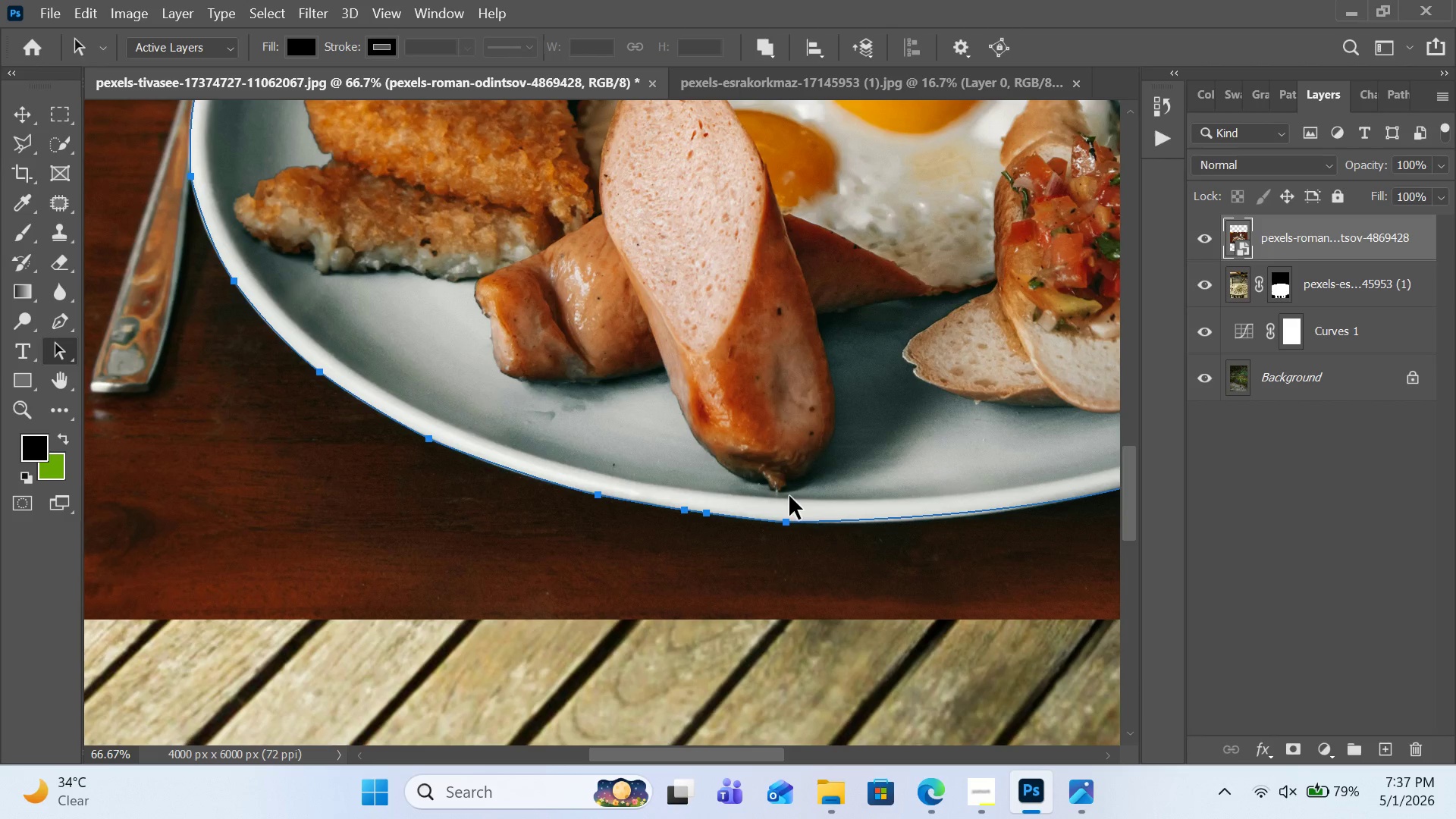 
left_click_drag(start_coordinate=[858, 495], to_coordinate=[892, 520])
 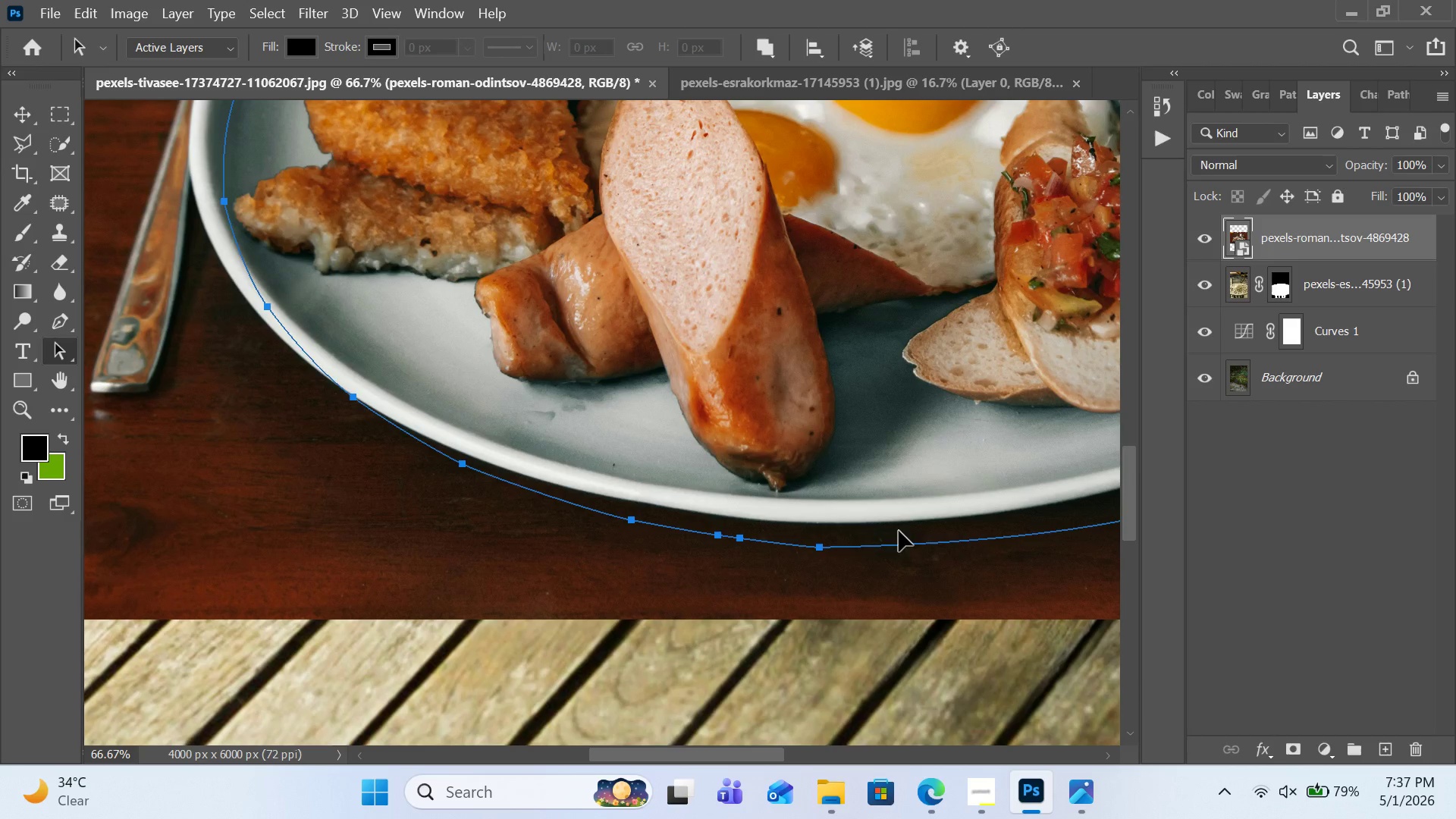 
left_click_drag(start_coordinate=[893, 524], to_coordinate=[896, 528])
 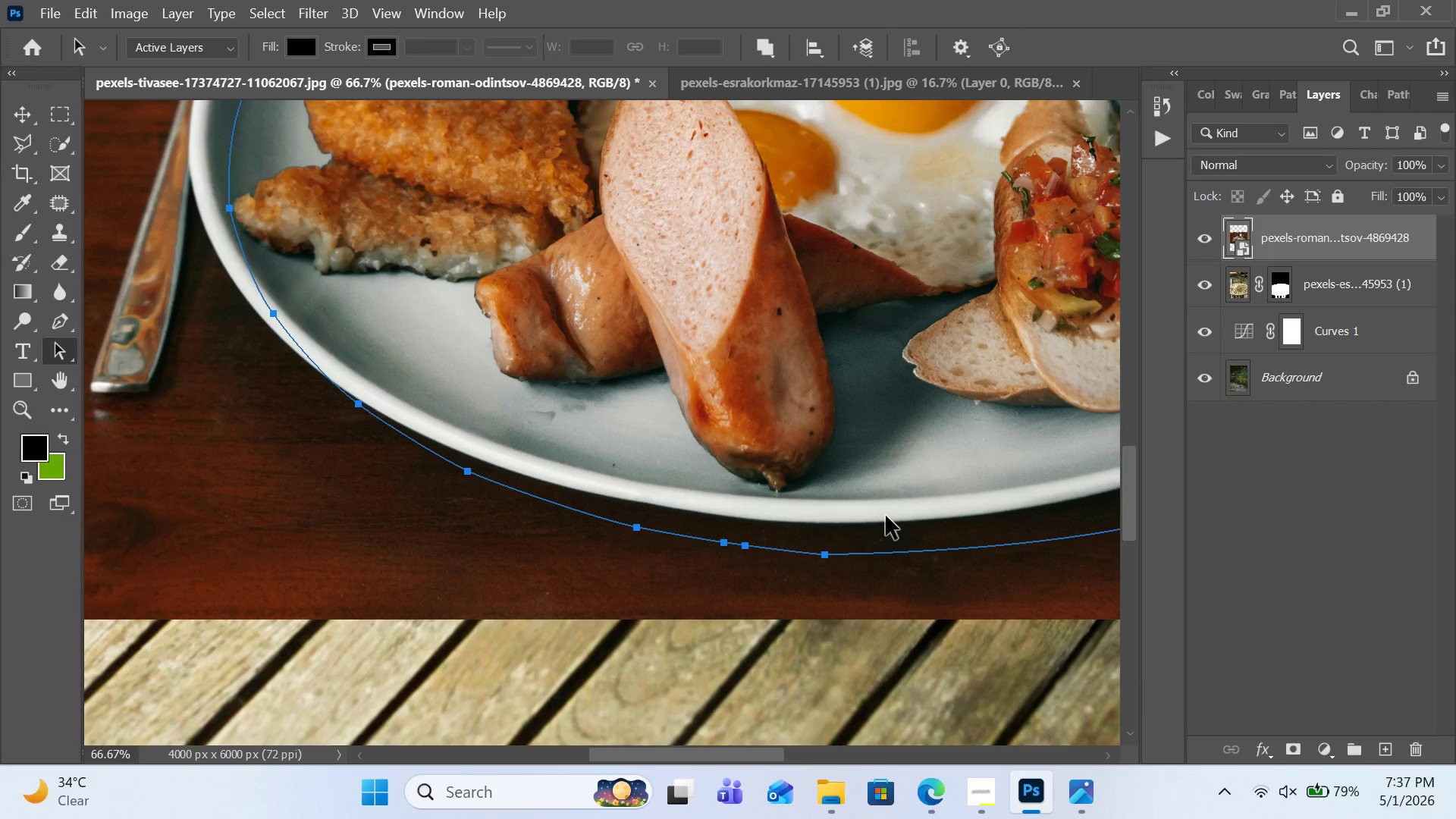 
key(Control+Z)
 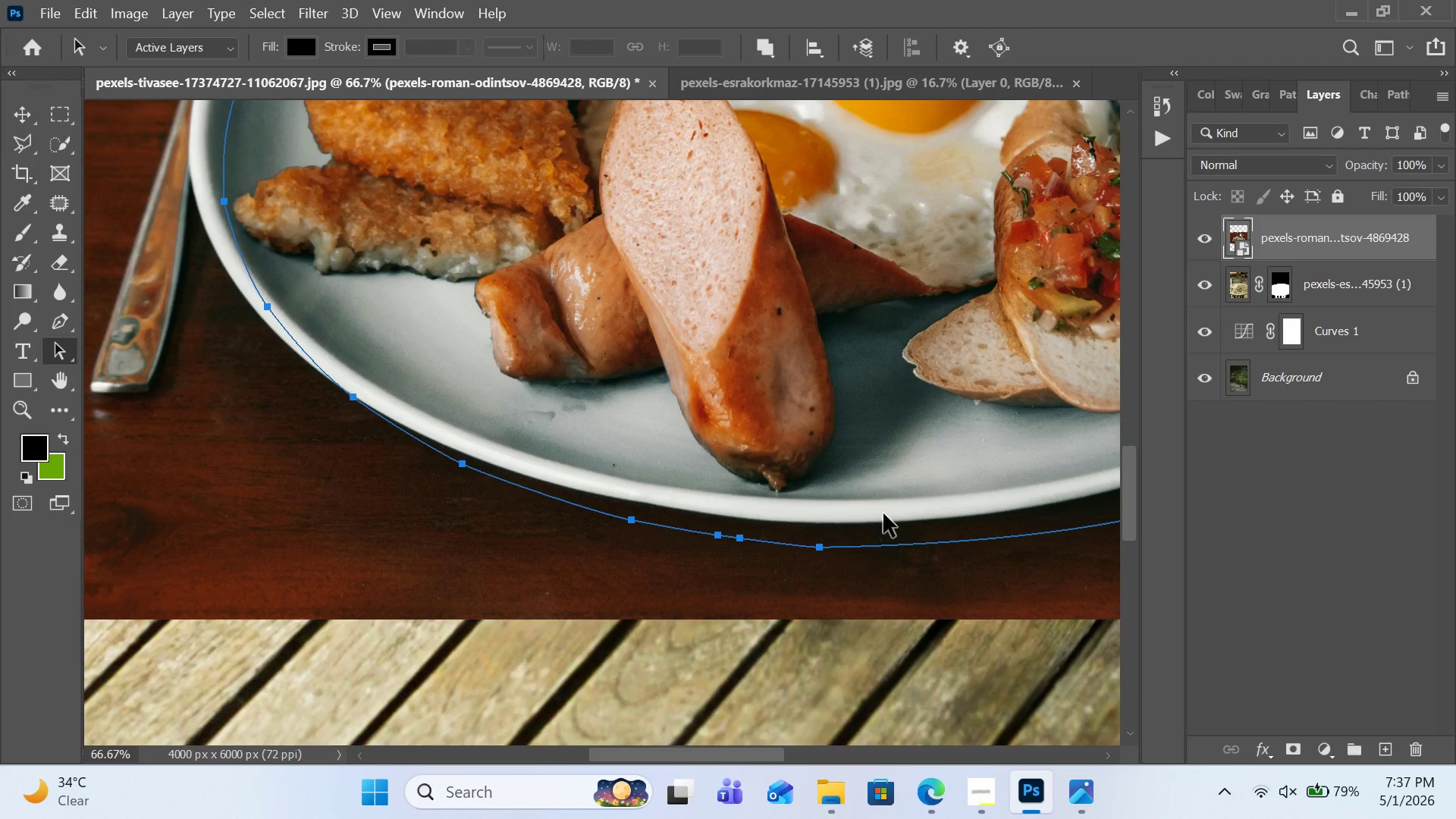 
key(Control+Z)
 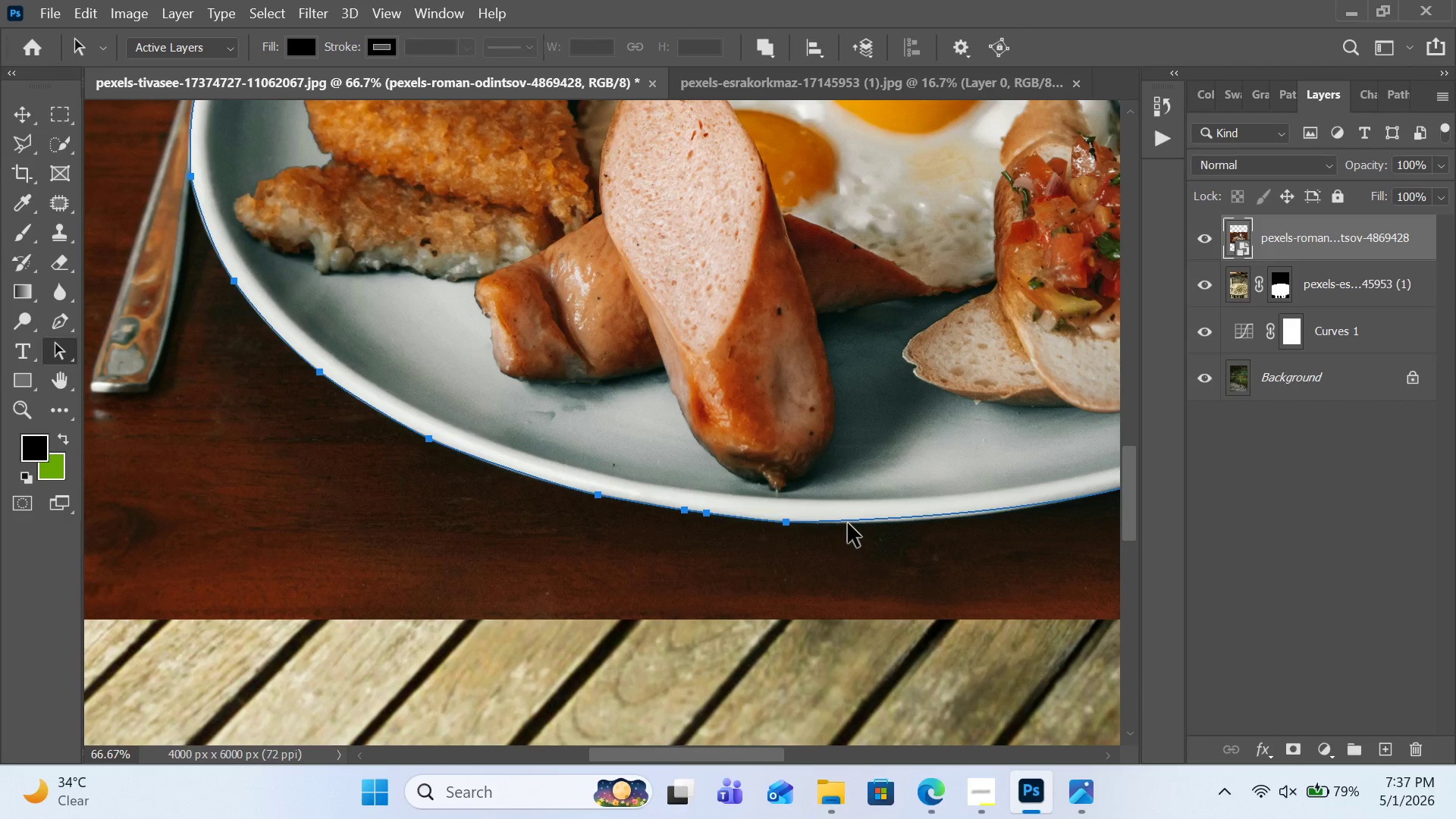 
left_click([848, 521])
 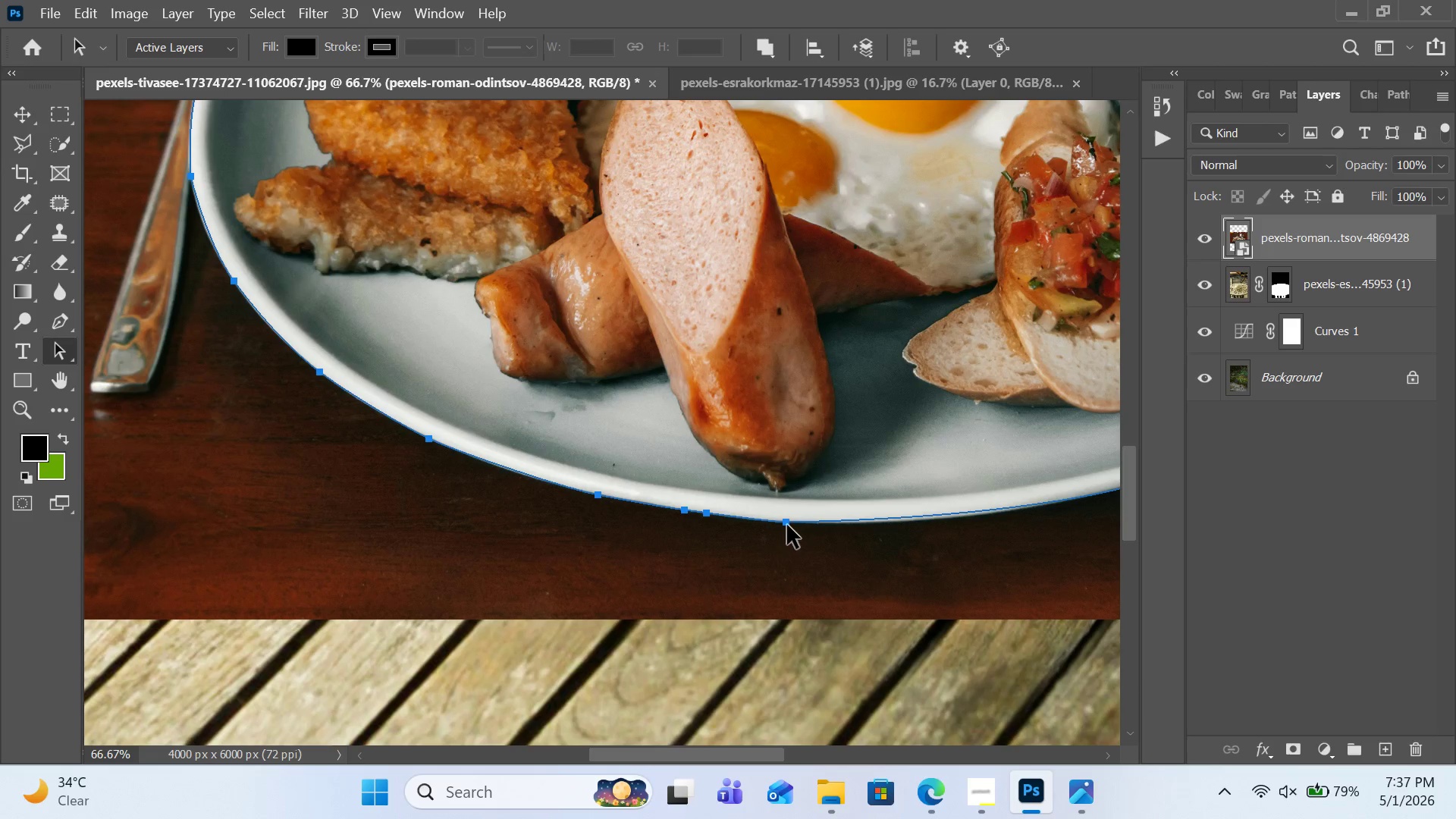 
left_click([787, 523])
 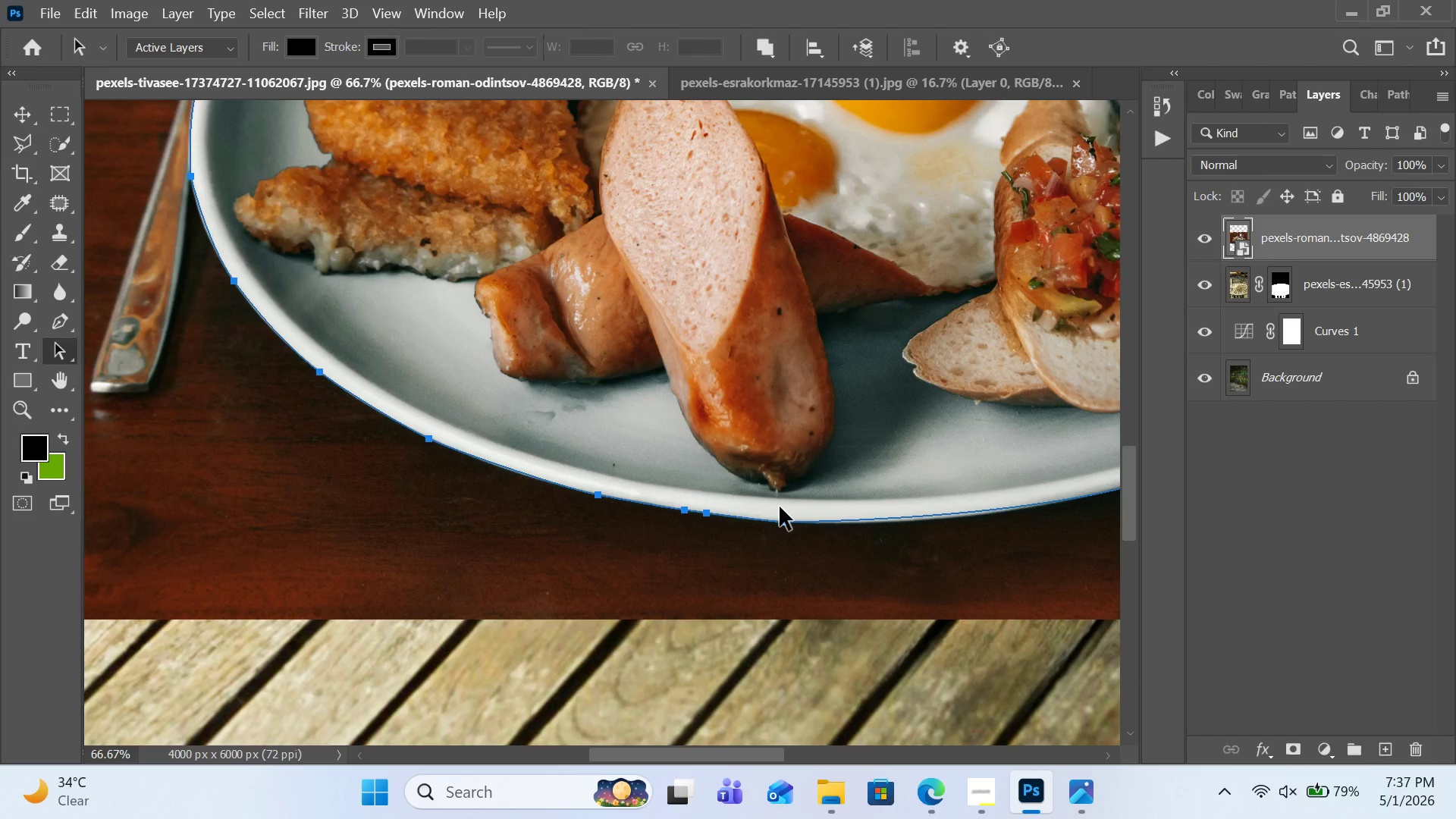 
left_click([780, 507])
 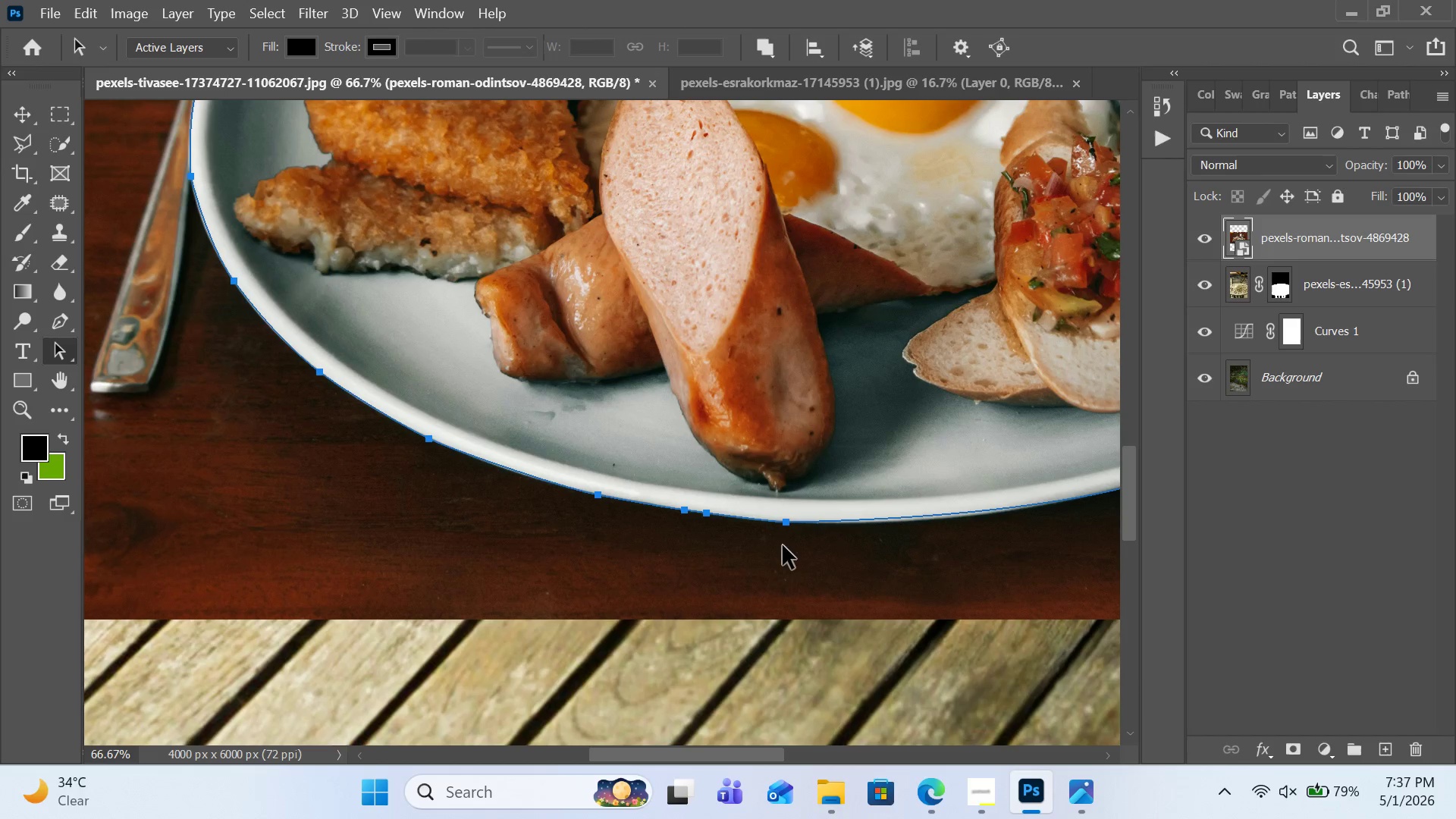 
left_click_drag(start_coordinate=[783, 545], to_coordinate=[811, 504])
 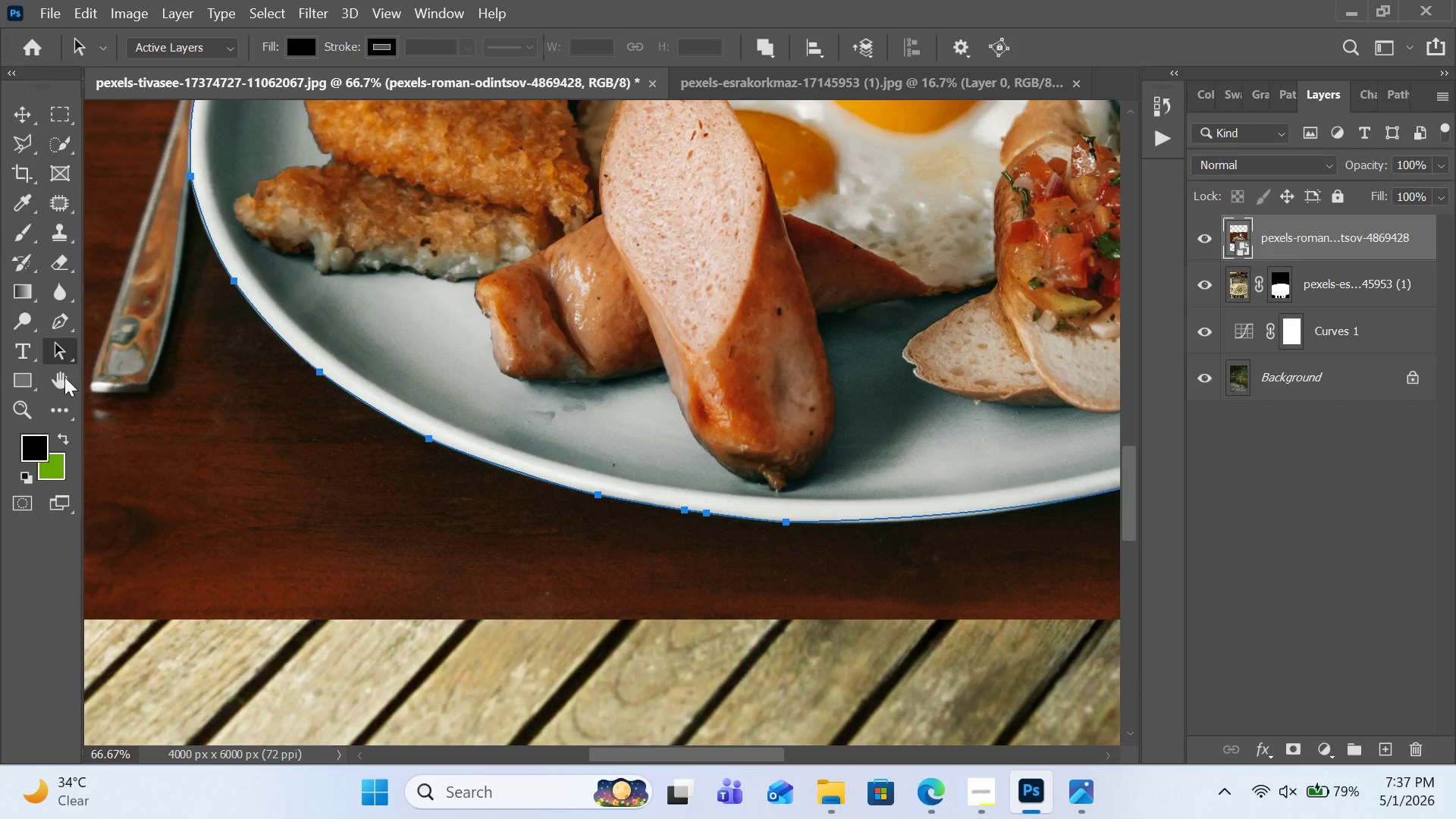 
double_click([58, 349])
 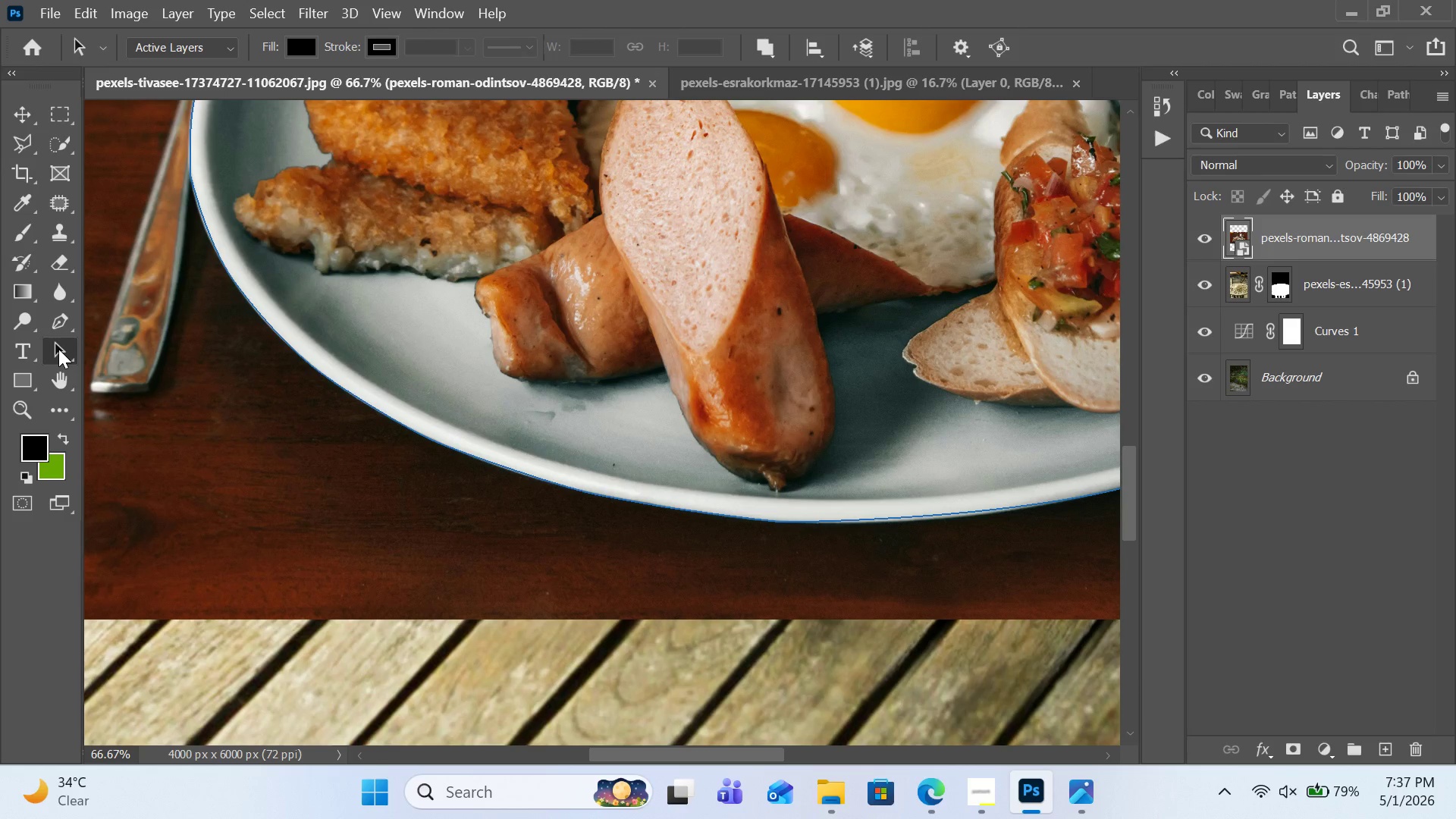 
triple_click([58, 349])
 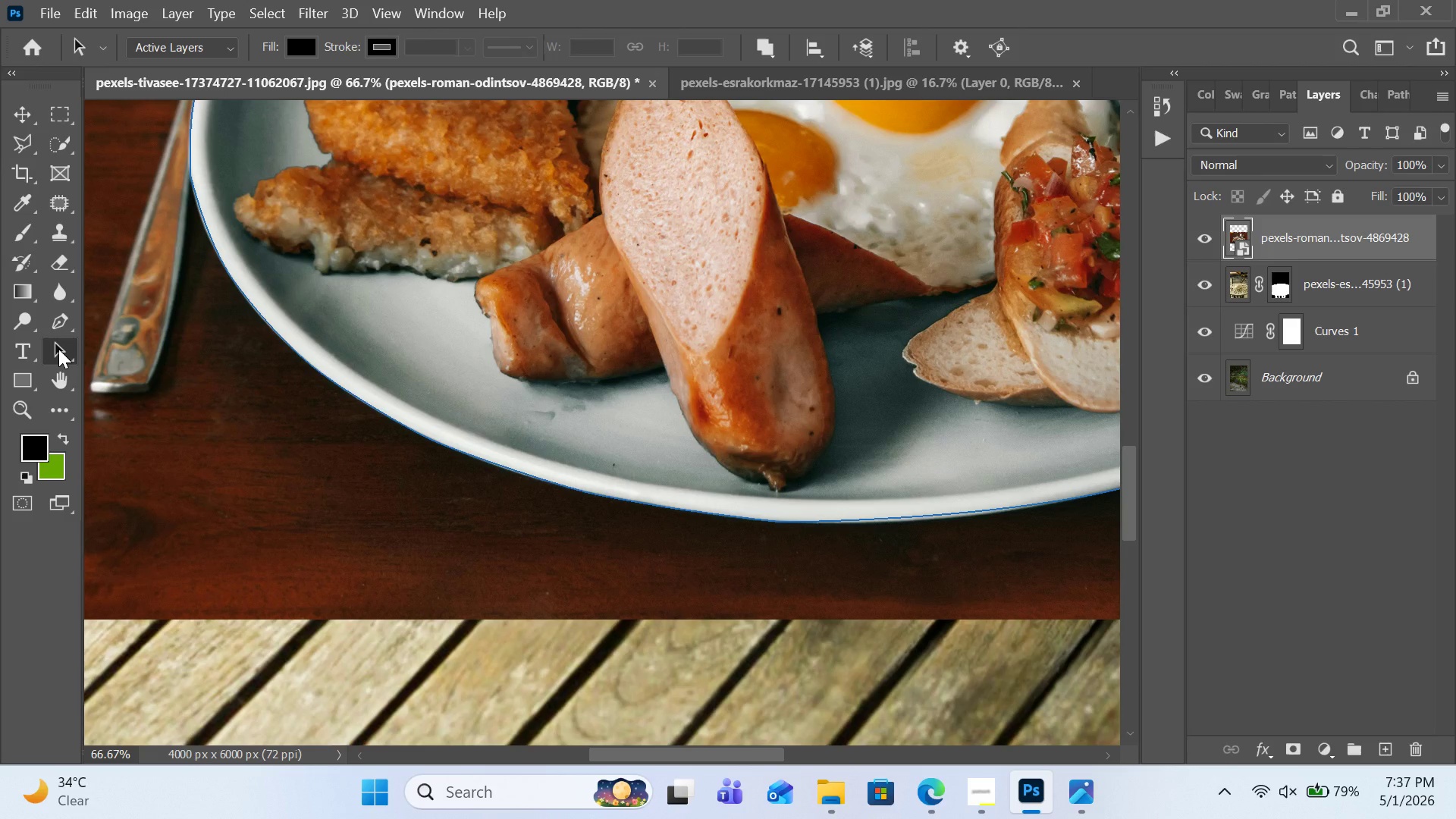 
triple_click([58, 349])
 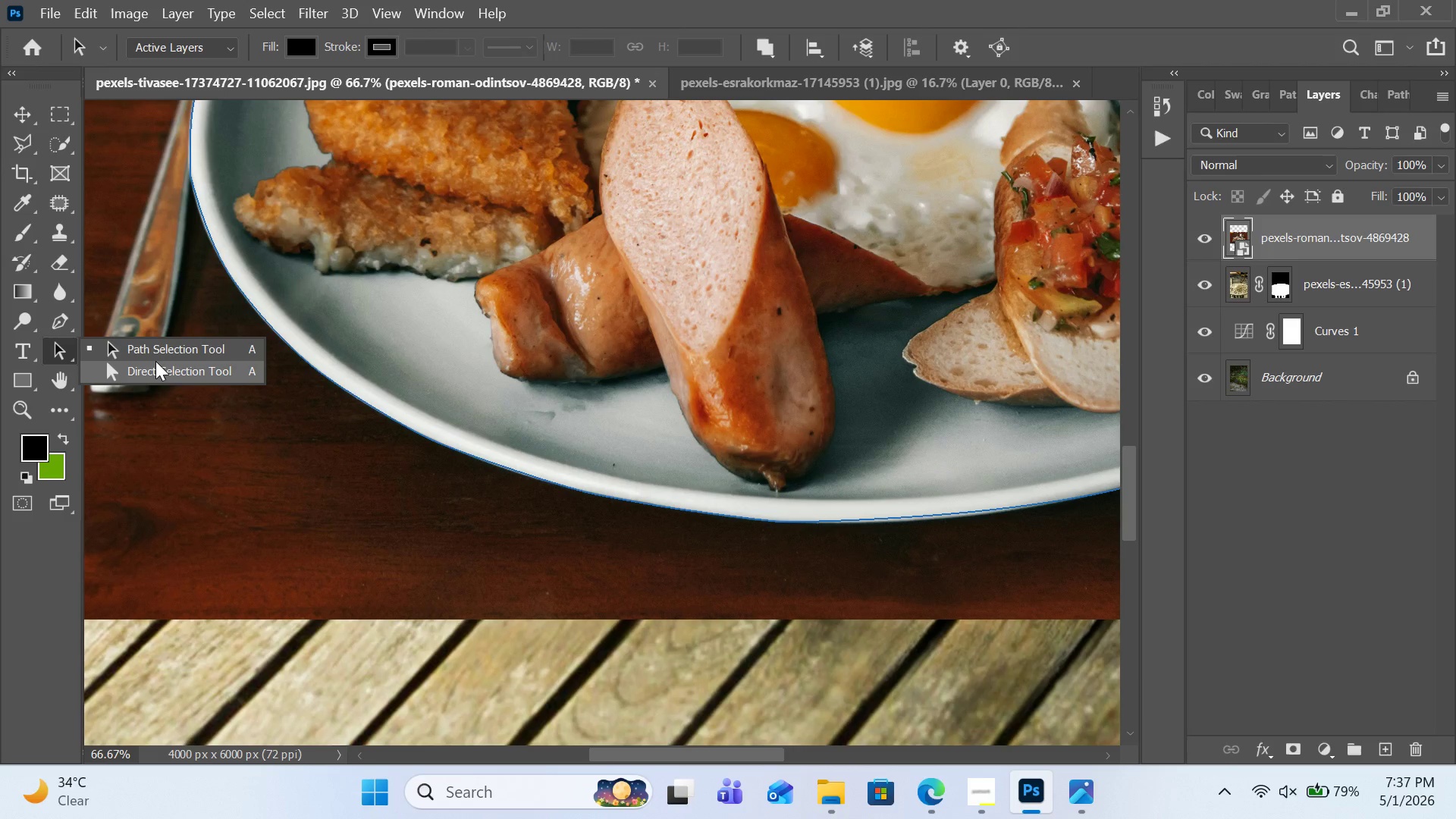 
left_click([155, 366])
 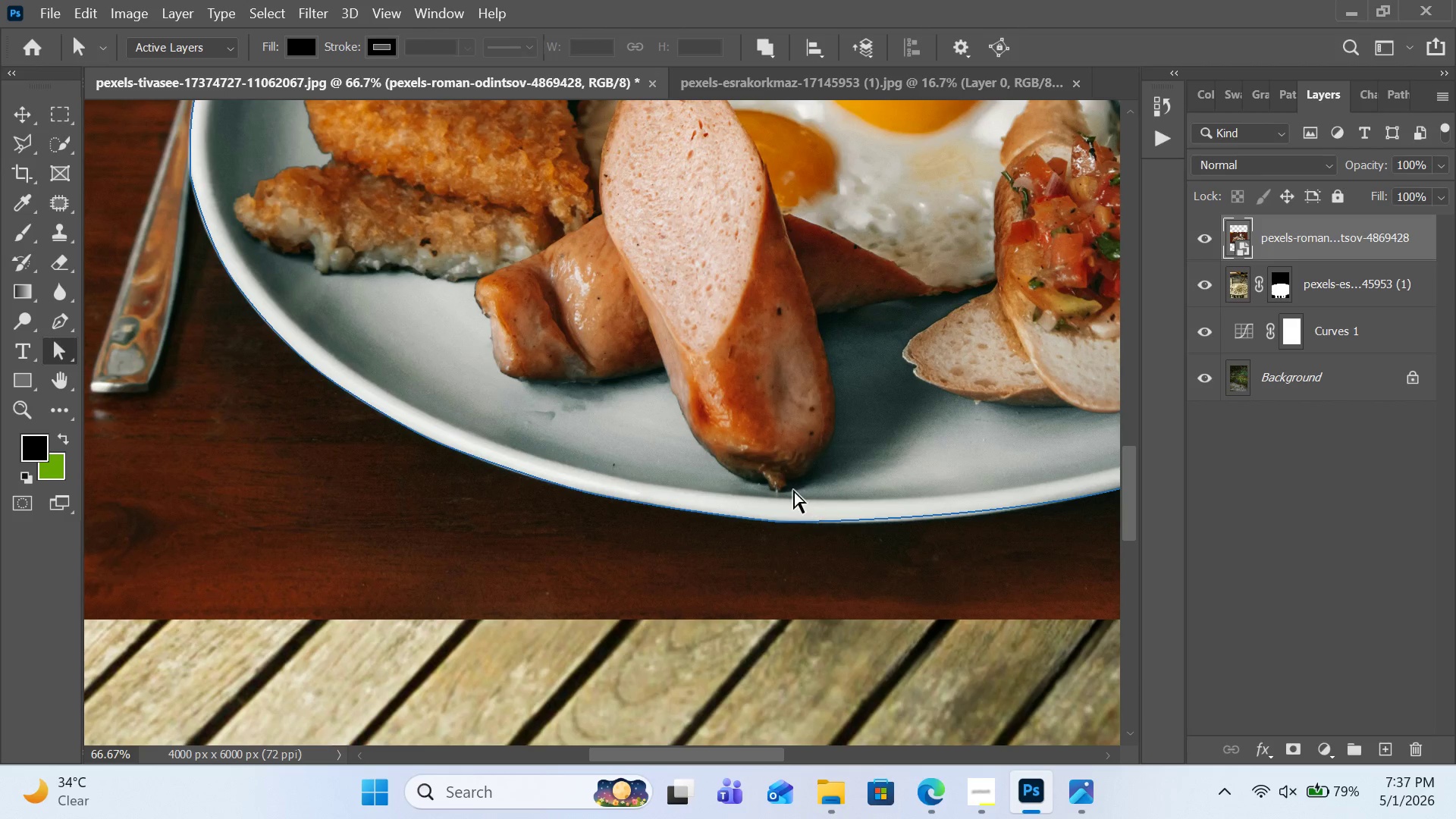 
left_click([827, 521])
 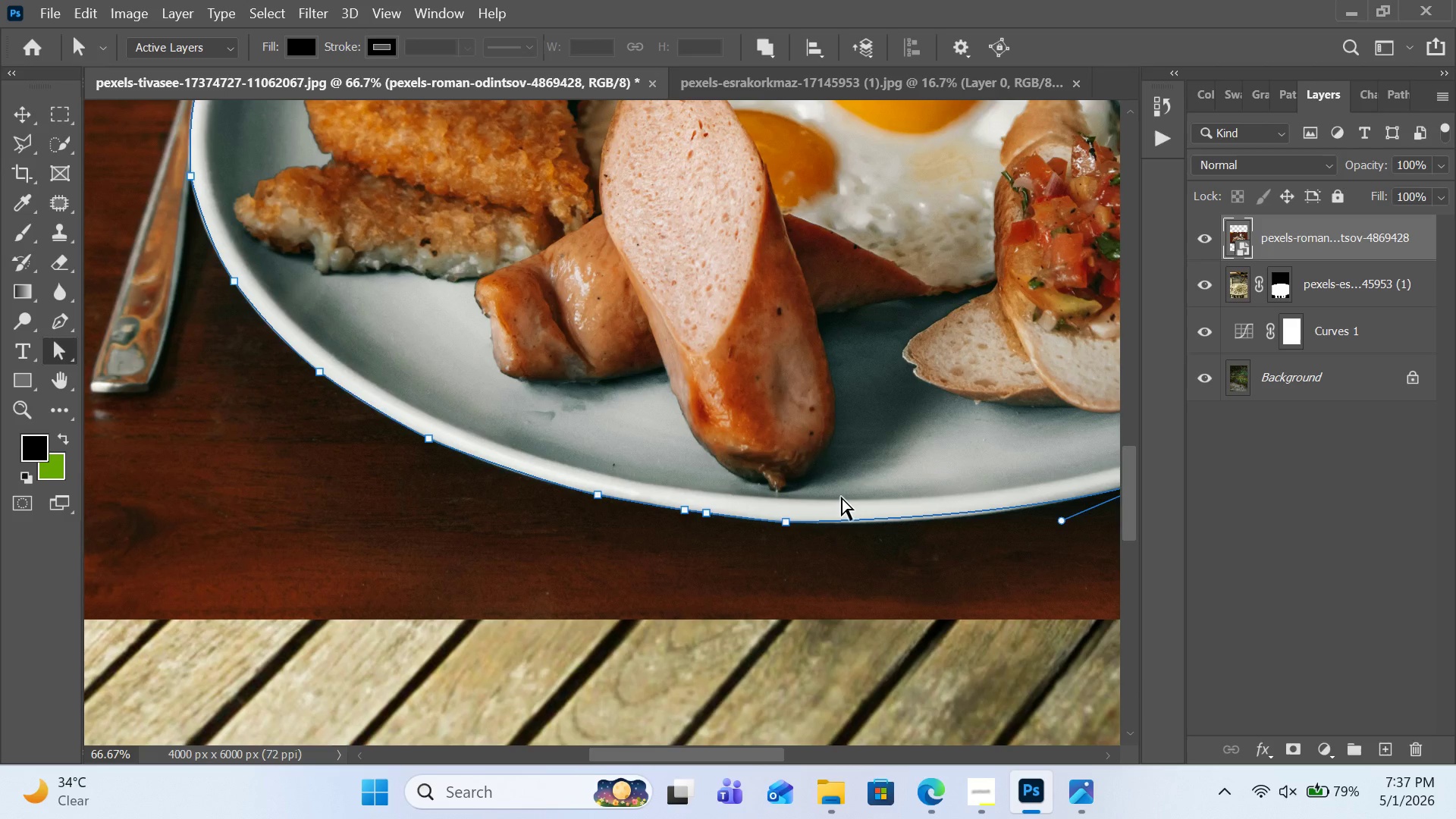 
left_click_drag(start_coordinate=[841, 495], to_coordinate=[863, 548])
 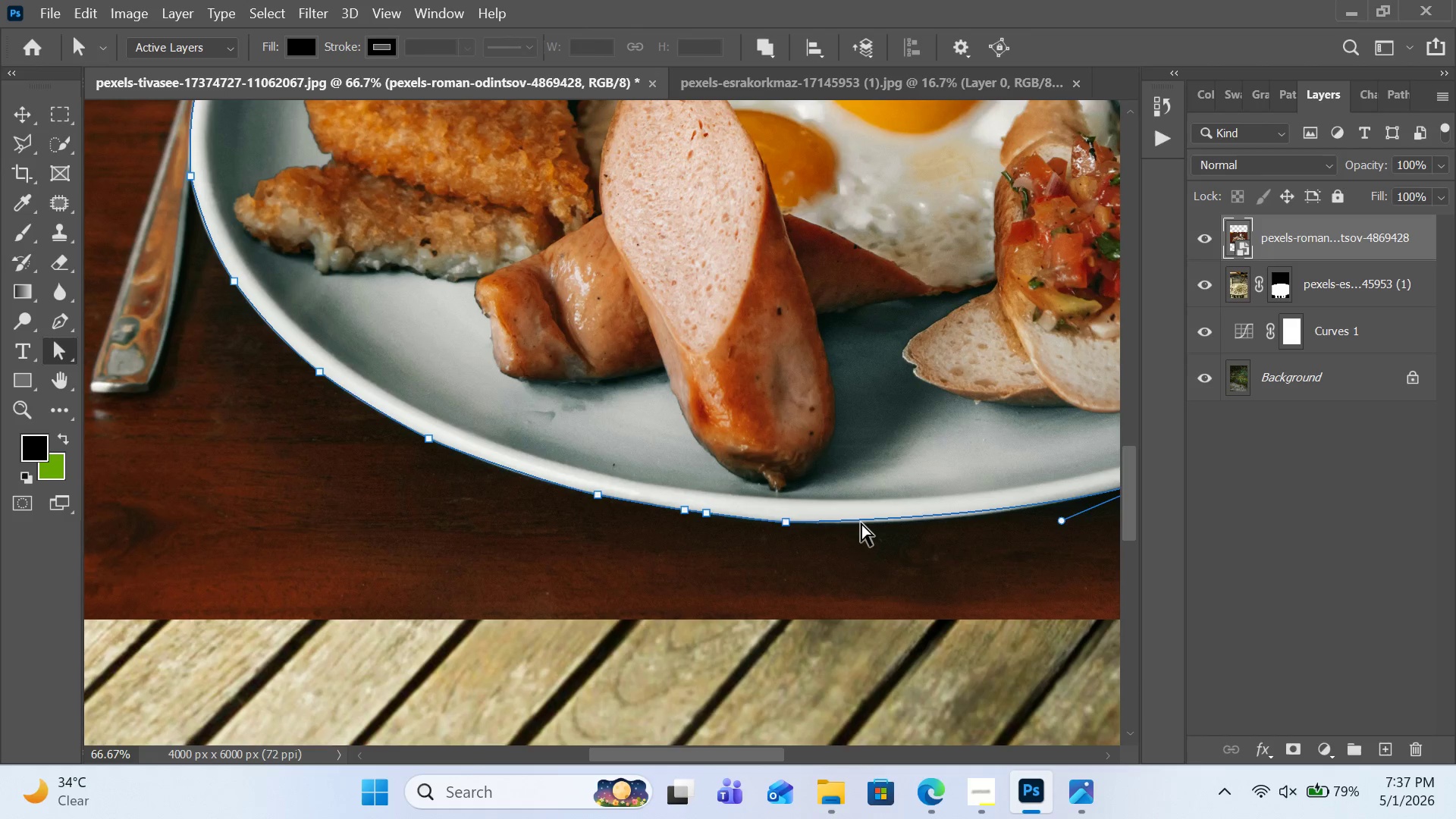 
left_click_drag(start_coordinate=[861, 522], to_coordinate=[861, 517])
 